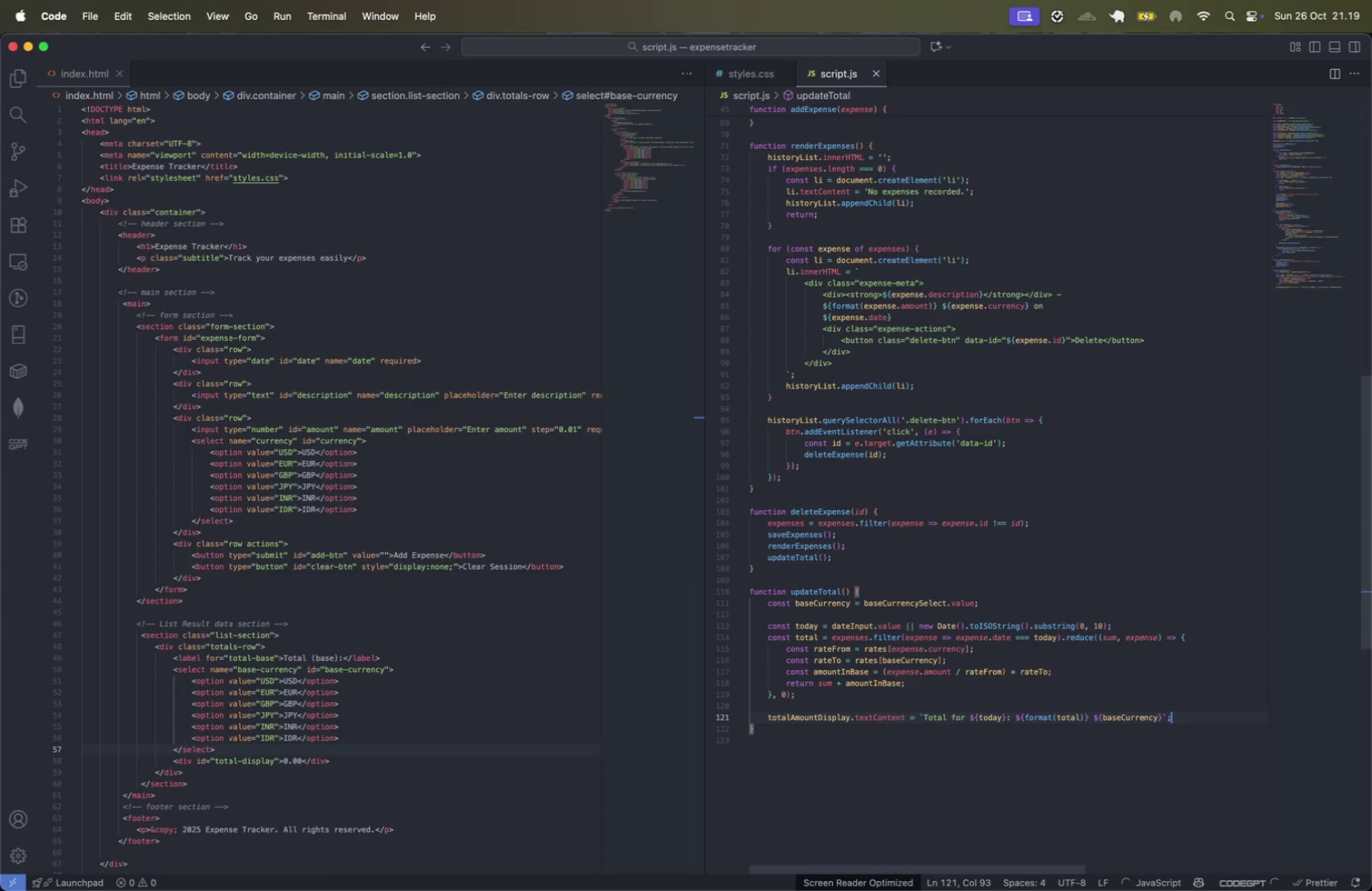 
left_click([1049, 698])
 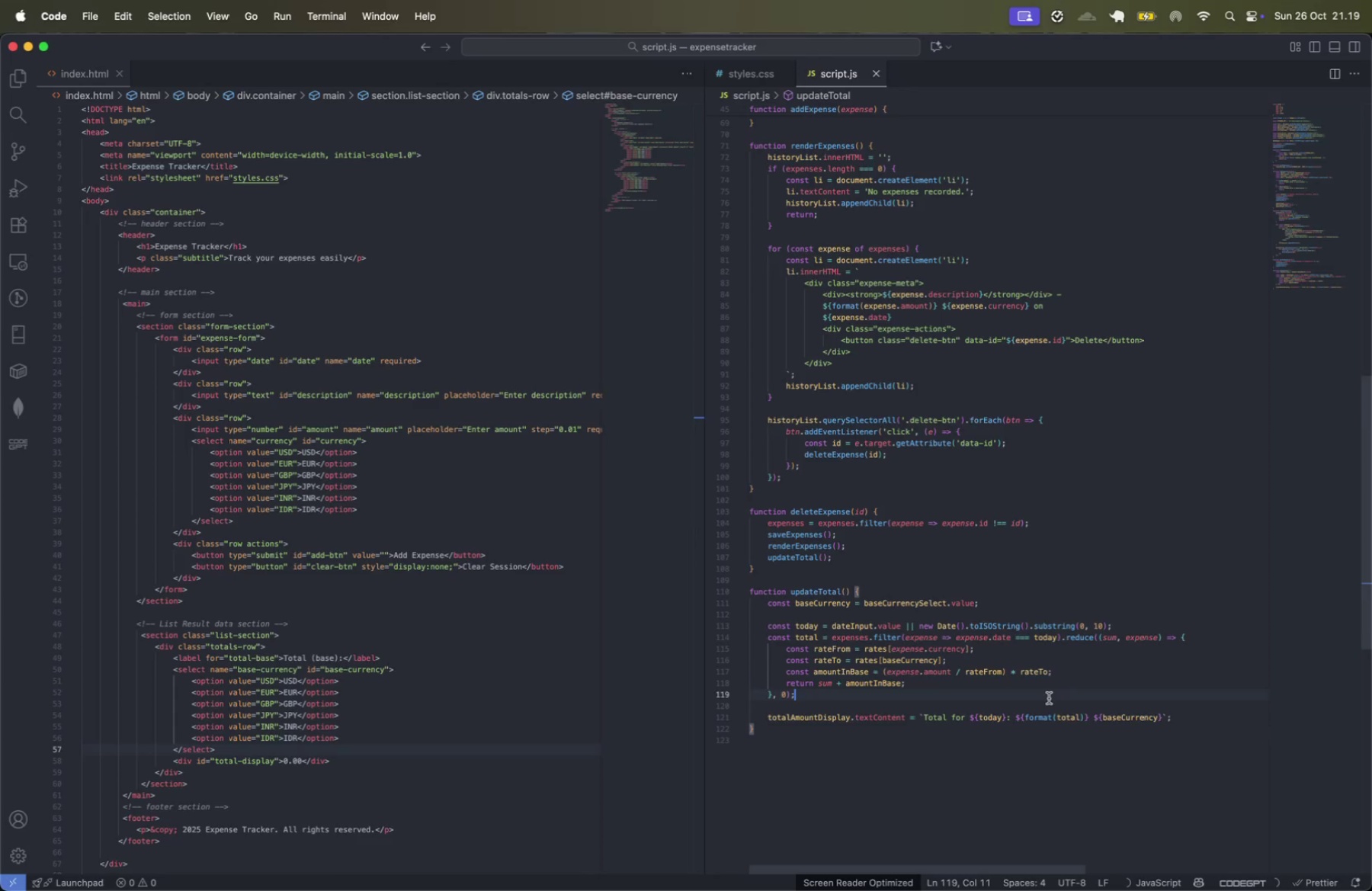 
scroll: coordinate [1049, 698], scroll_direction: down, amount: 9.0
 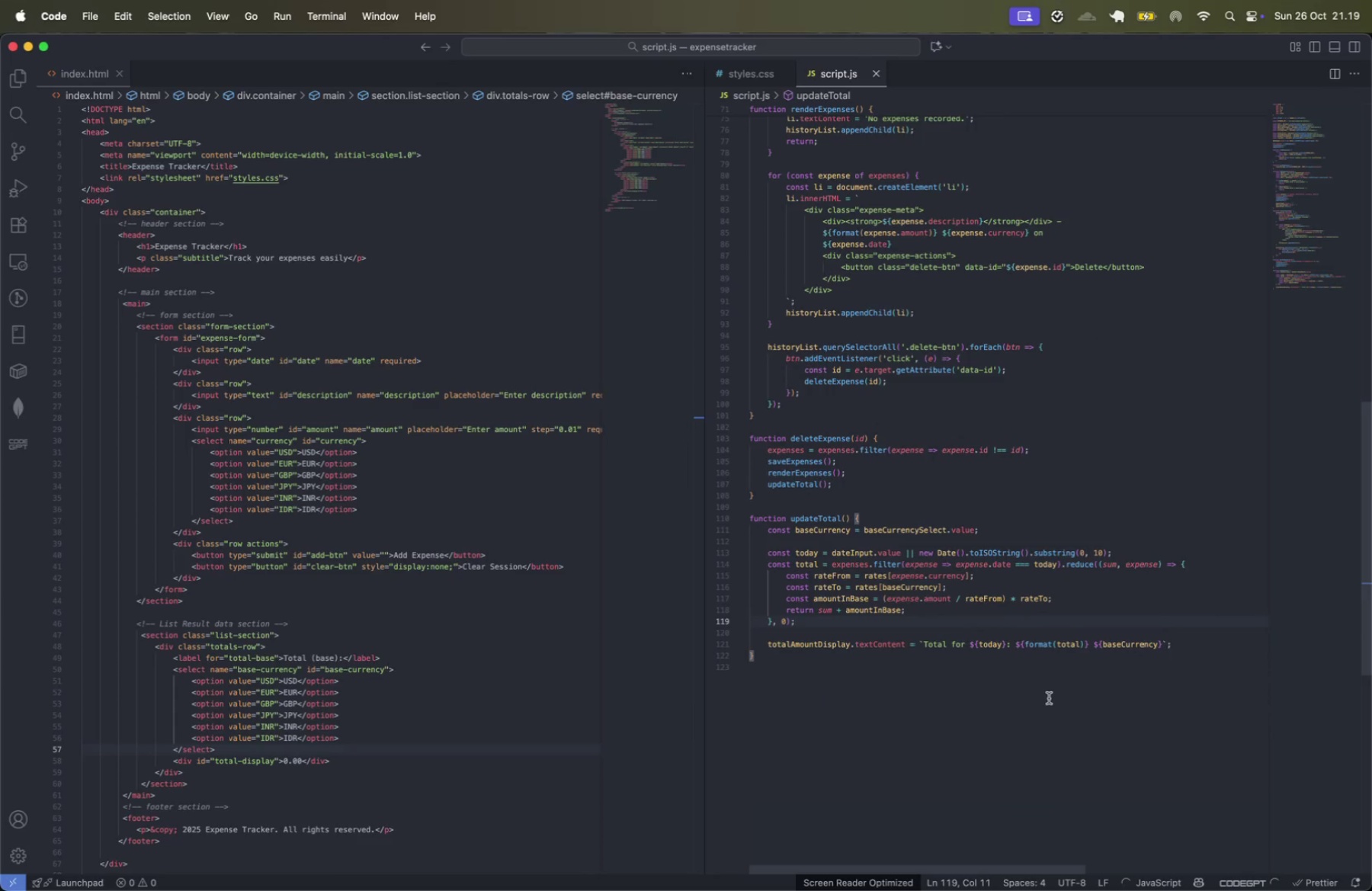 
left_click([1037, 668])
 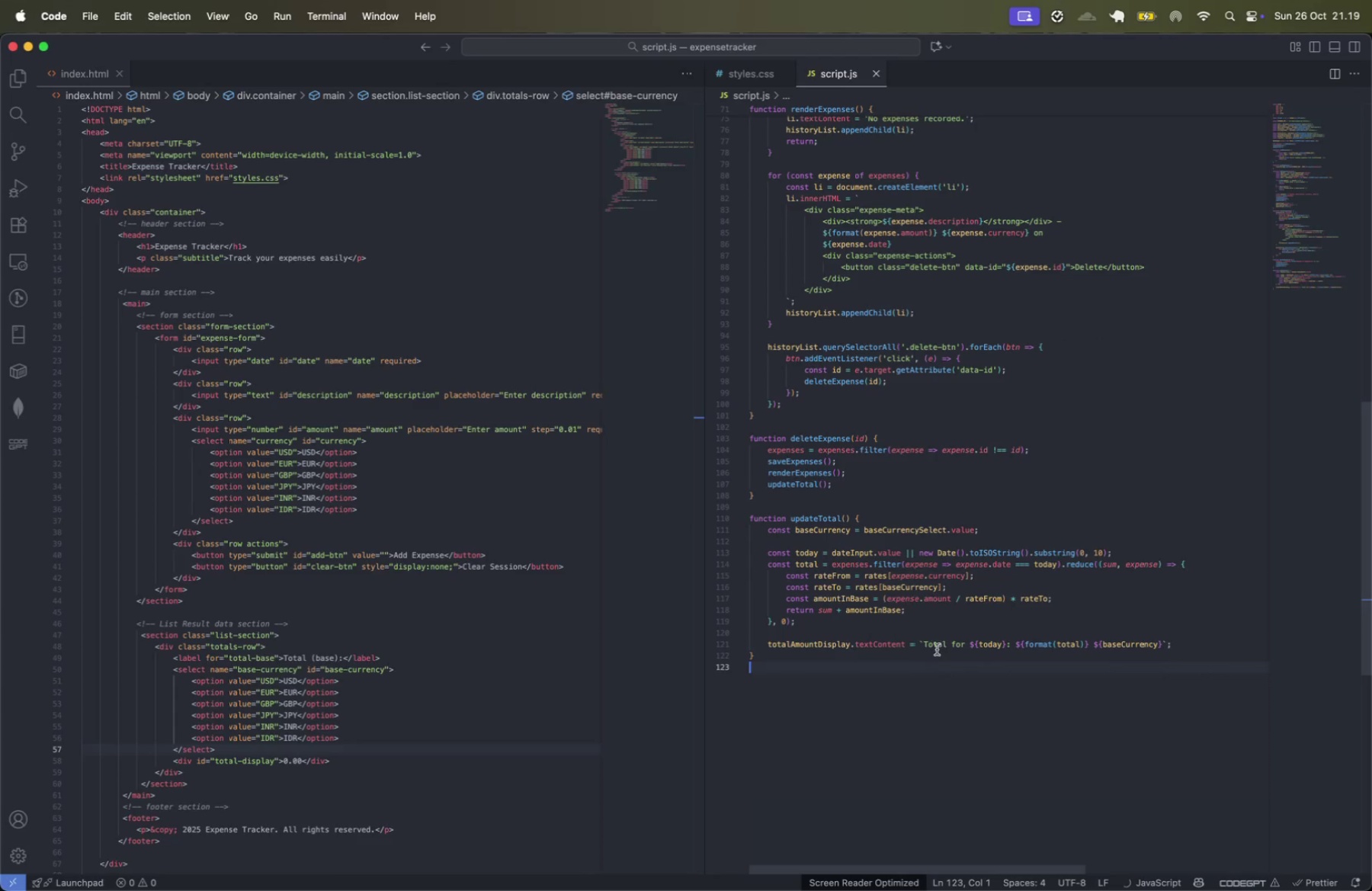 
wait(5.71)
 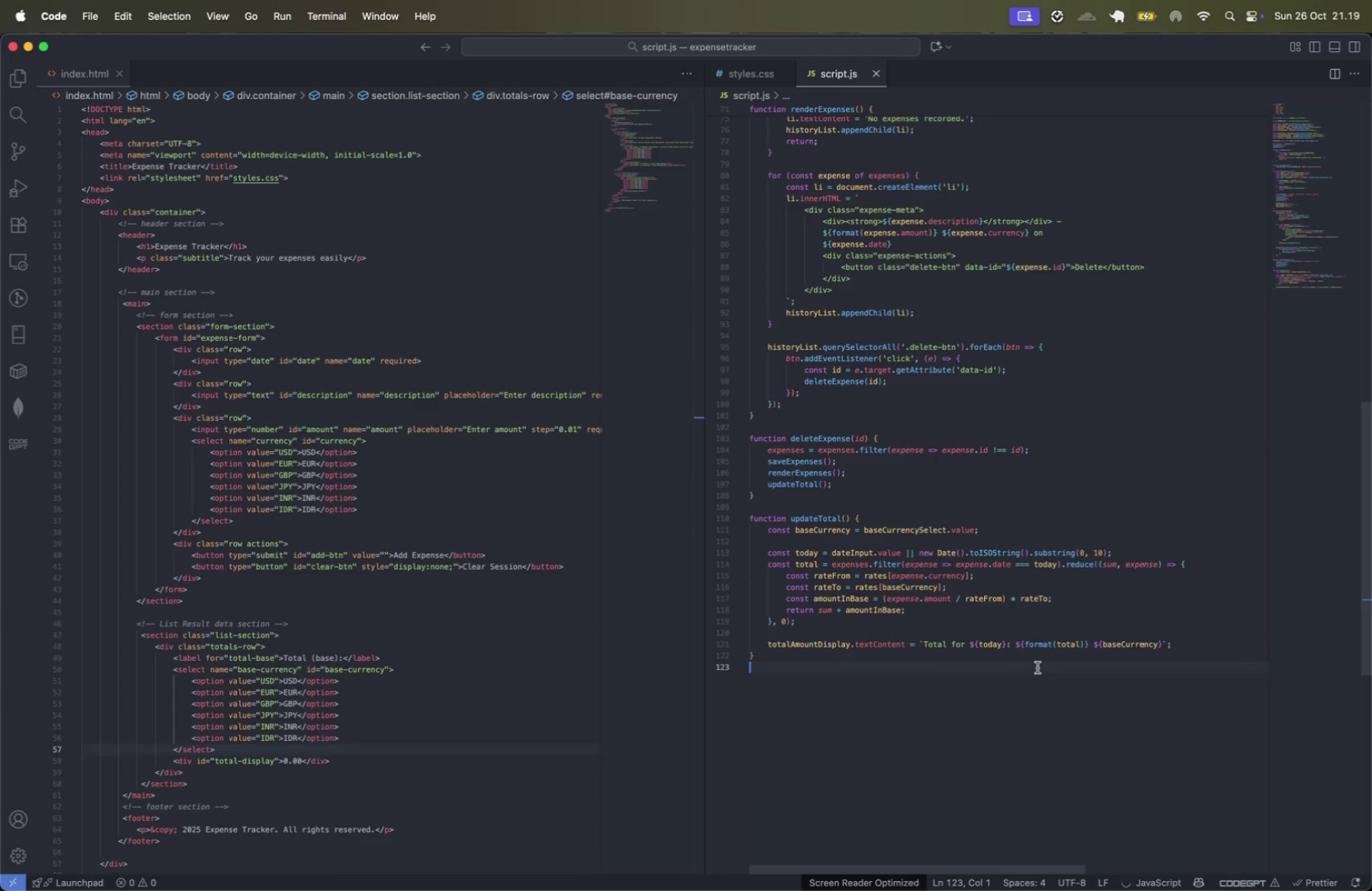 
hold_key(key=ShiftLeft, duration=0.67)
left_click([1015, 646])
 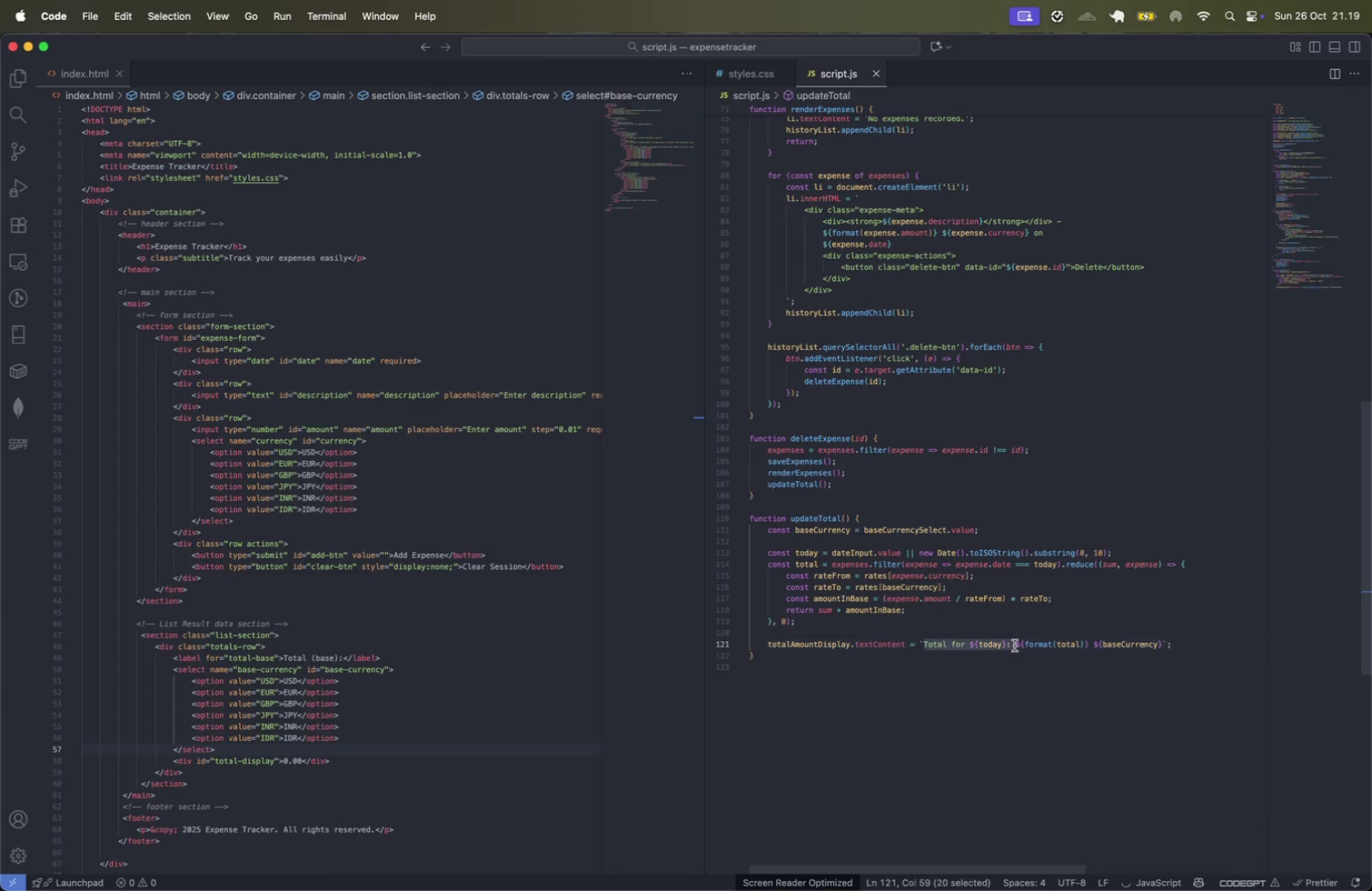 
key(Backspace)
 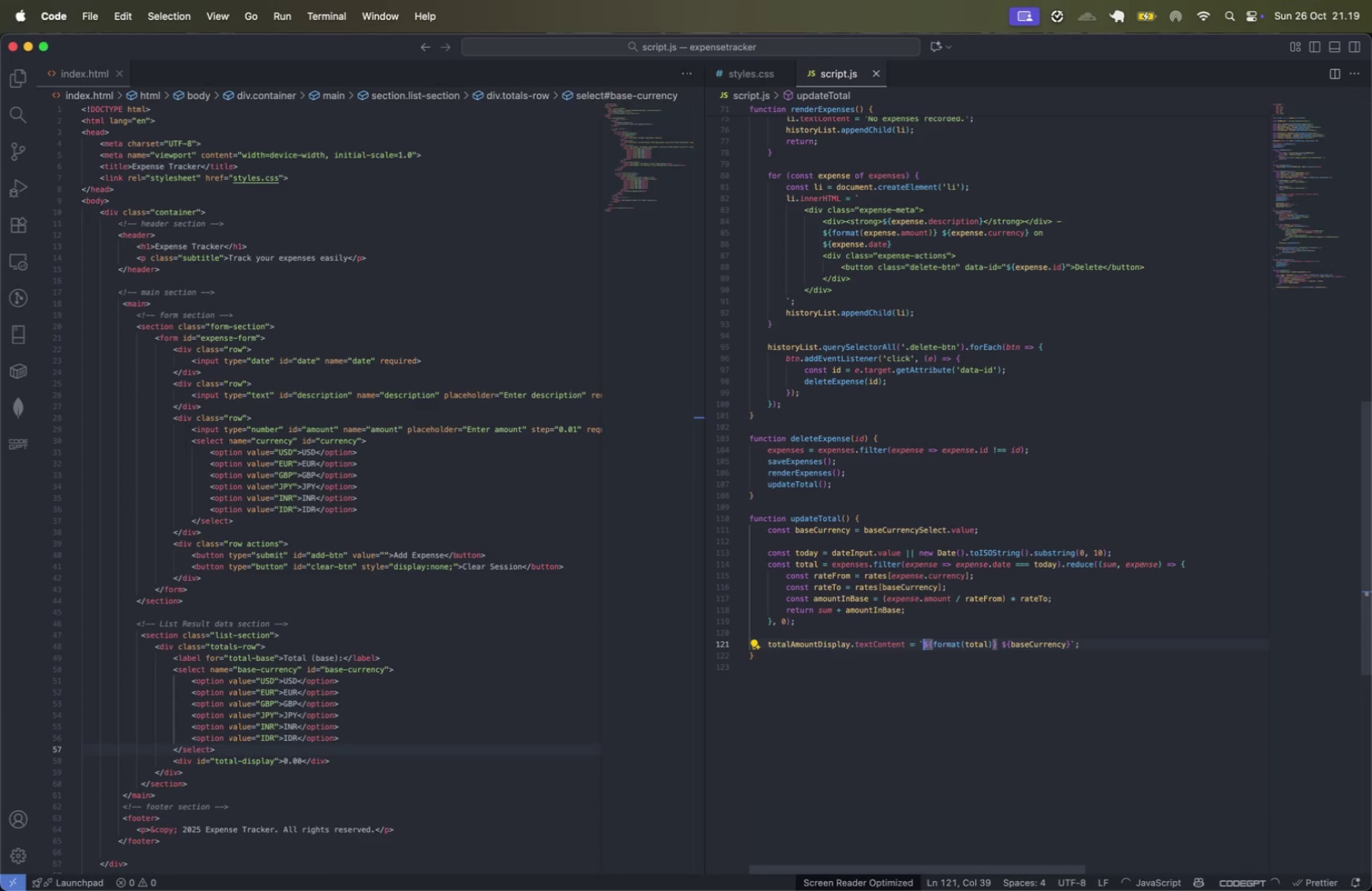 
key(ArrowRight)
 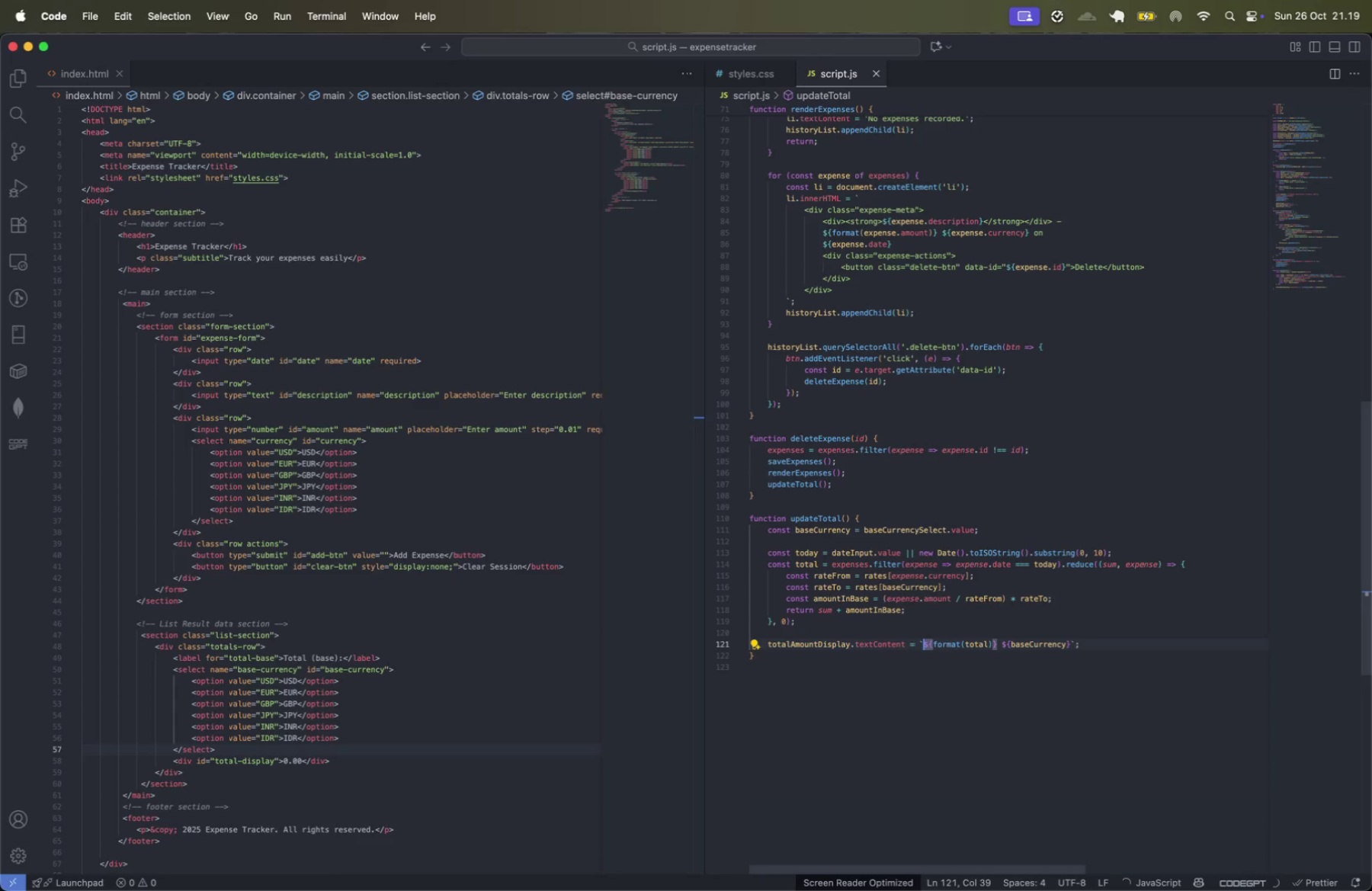 
key(Meta+CommandLeft)
 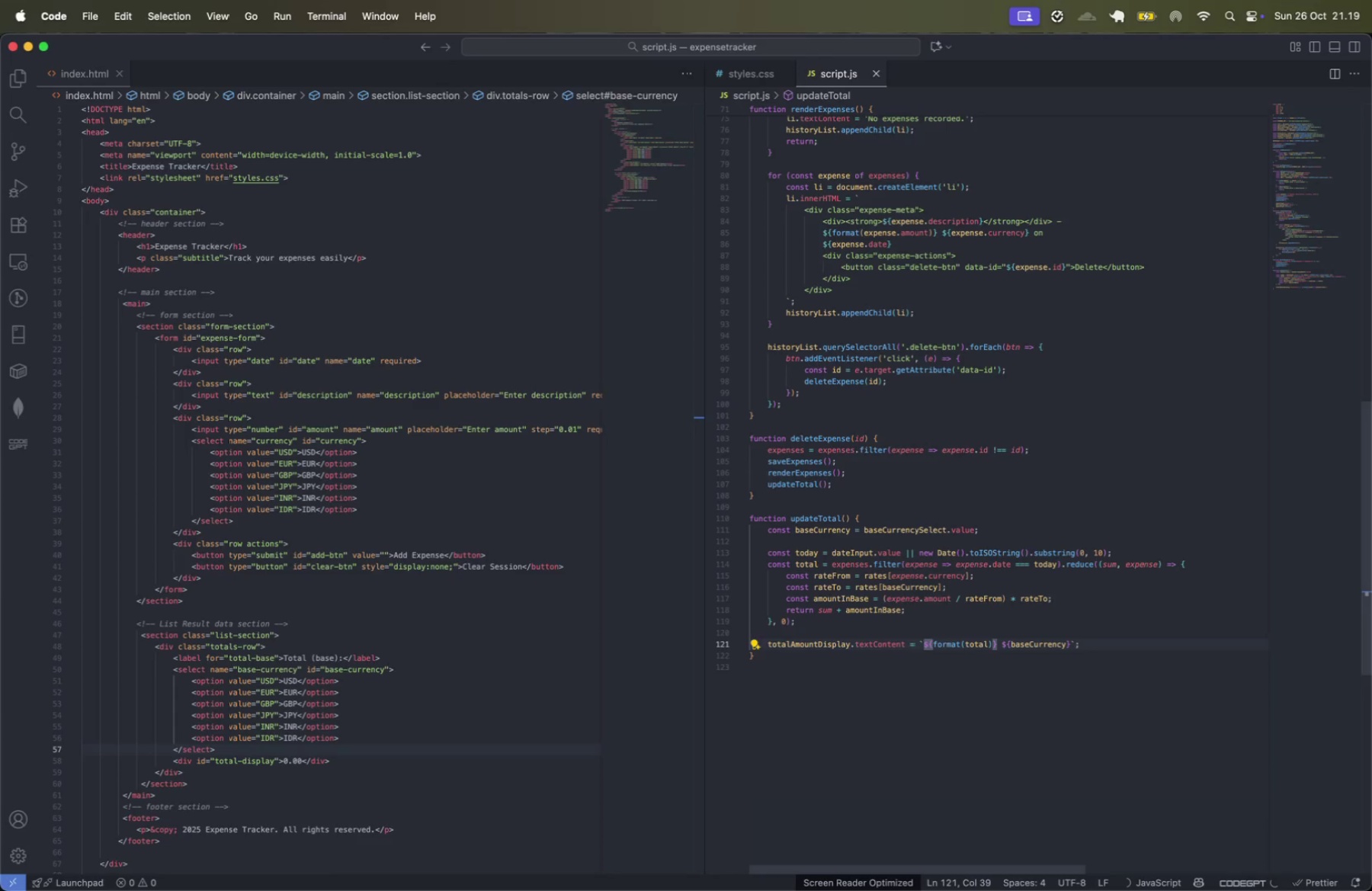 
key(Meta+S)
 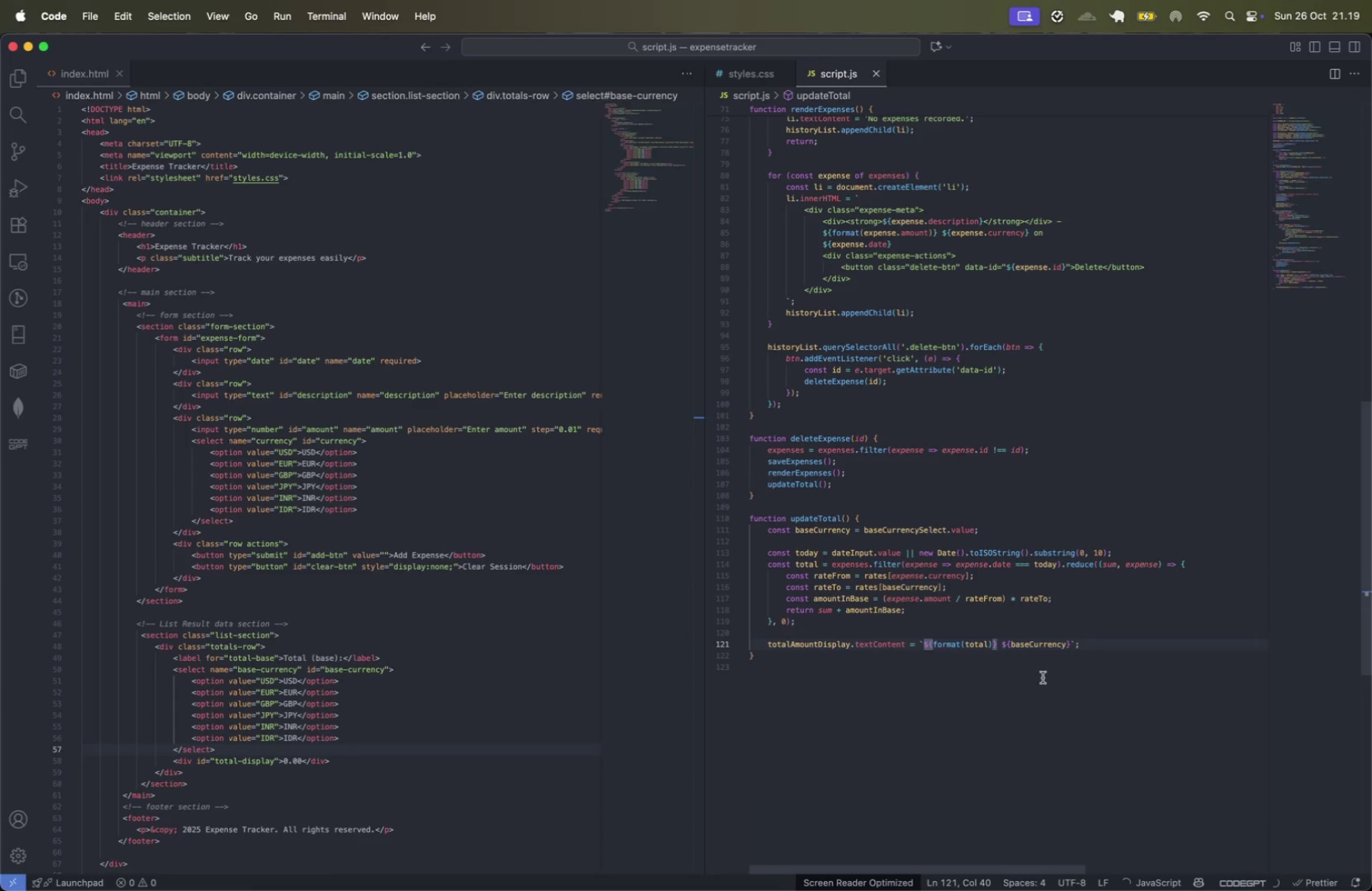 
key(Meta+CommandLeft)
 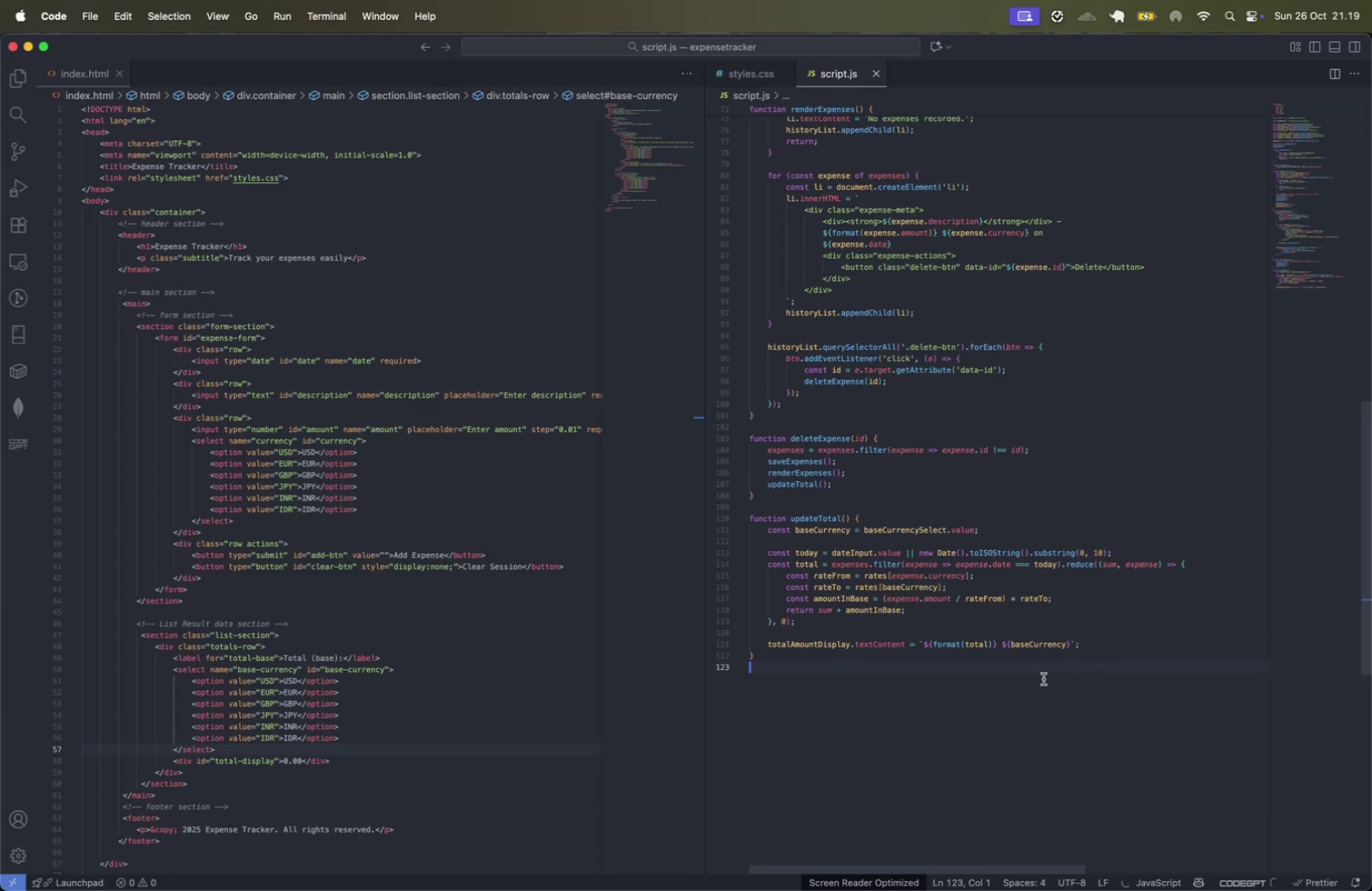 
key(Meta+S)
 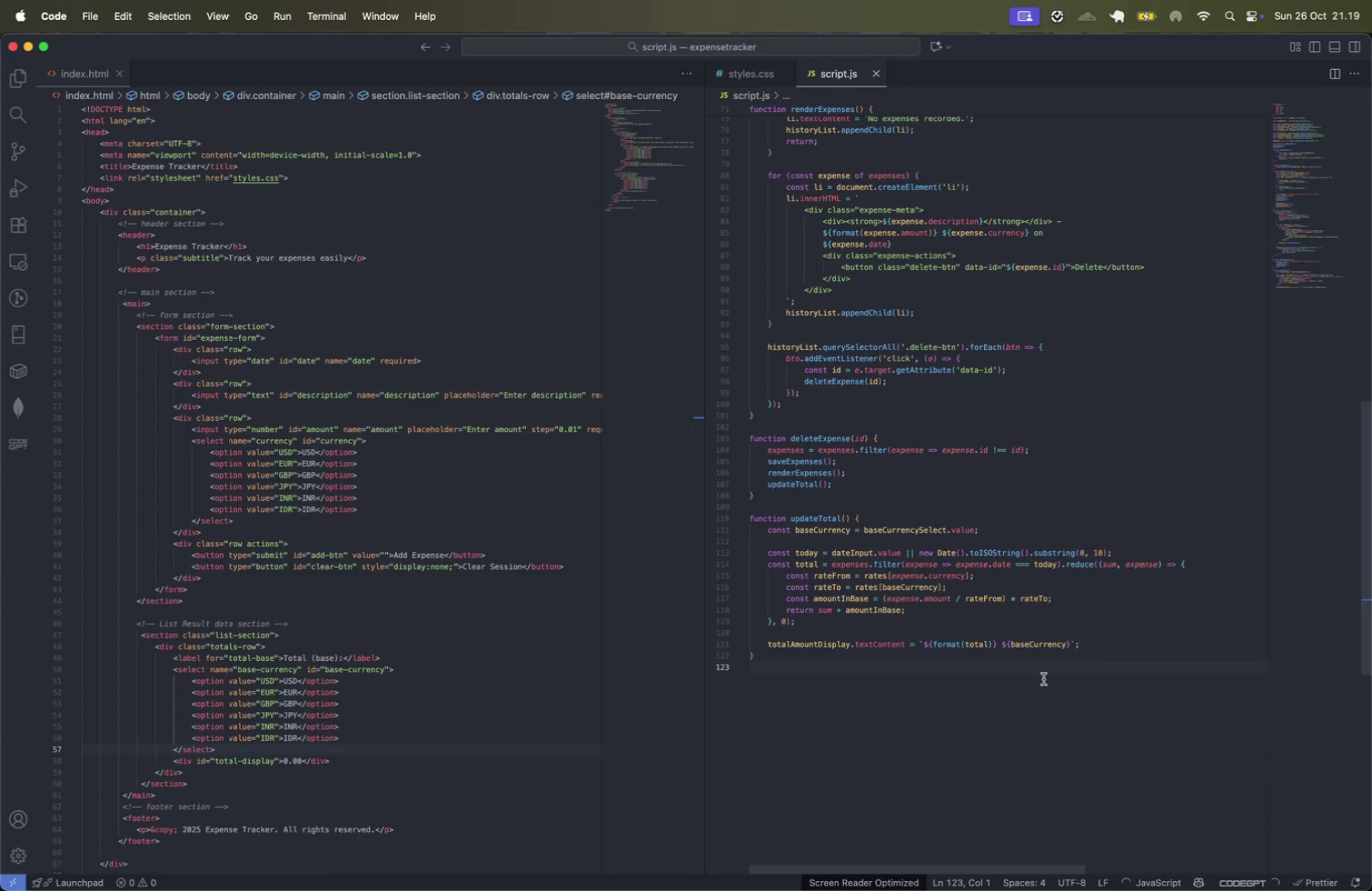 
key(Meta+CommandLeft)
 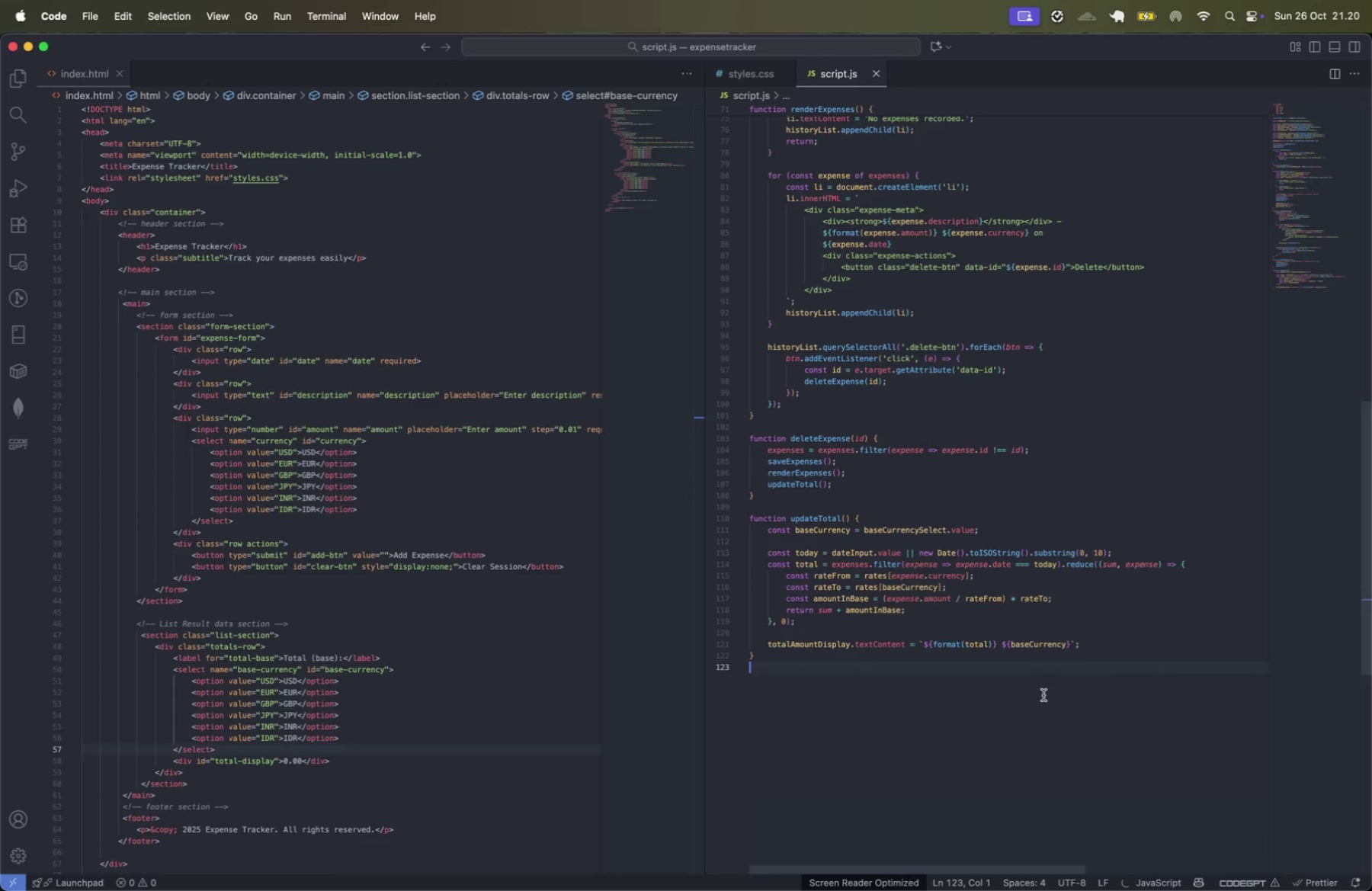 
key(Meta+S)
 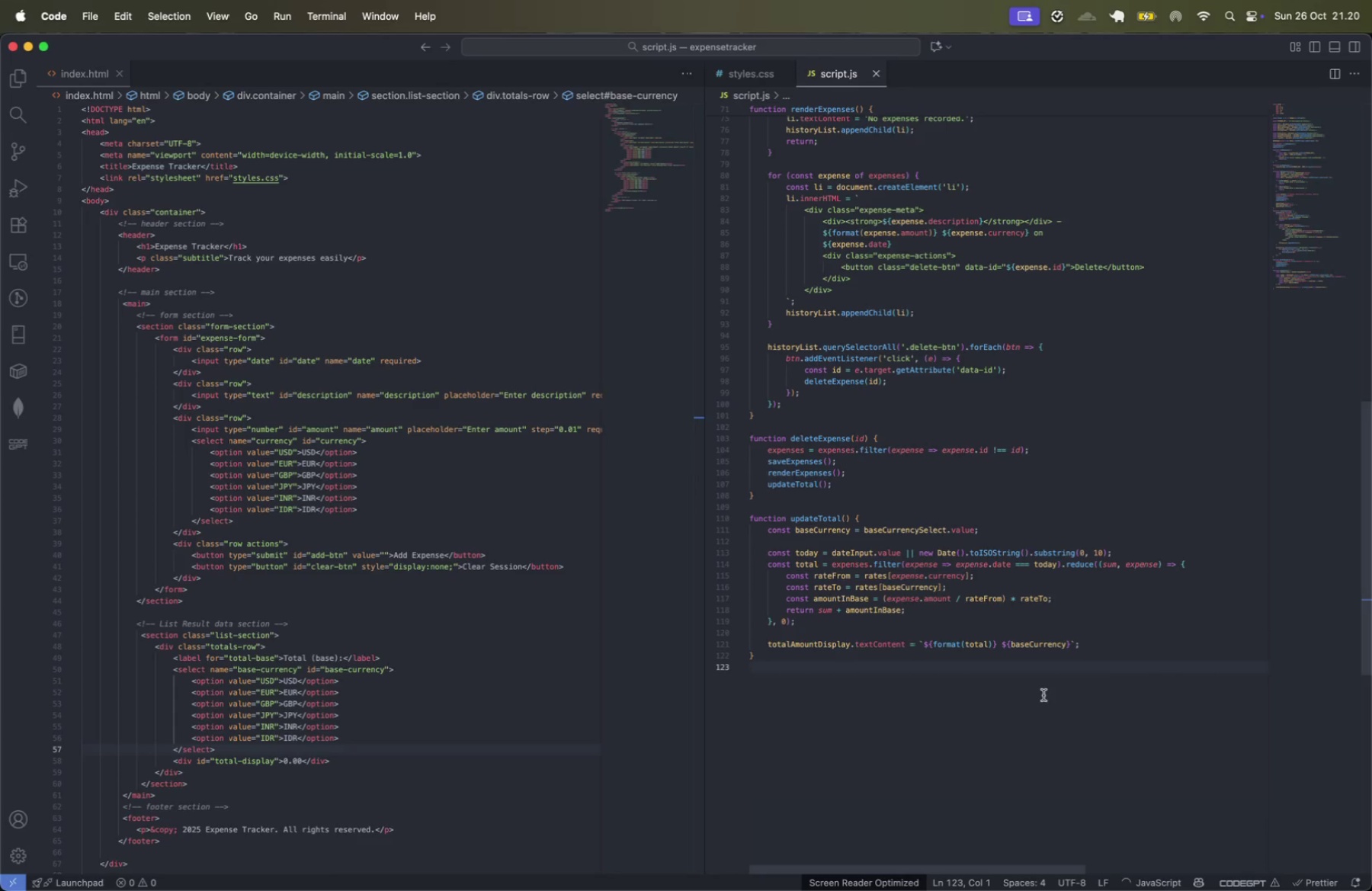 
left_click([1025, 512])
 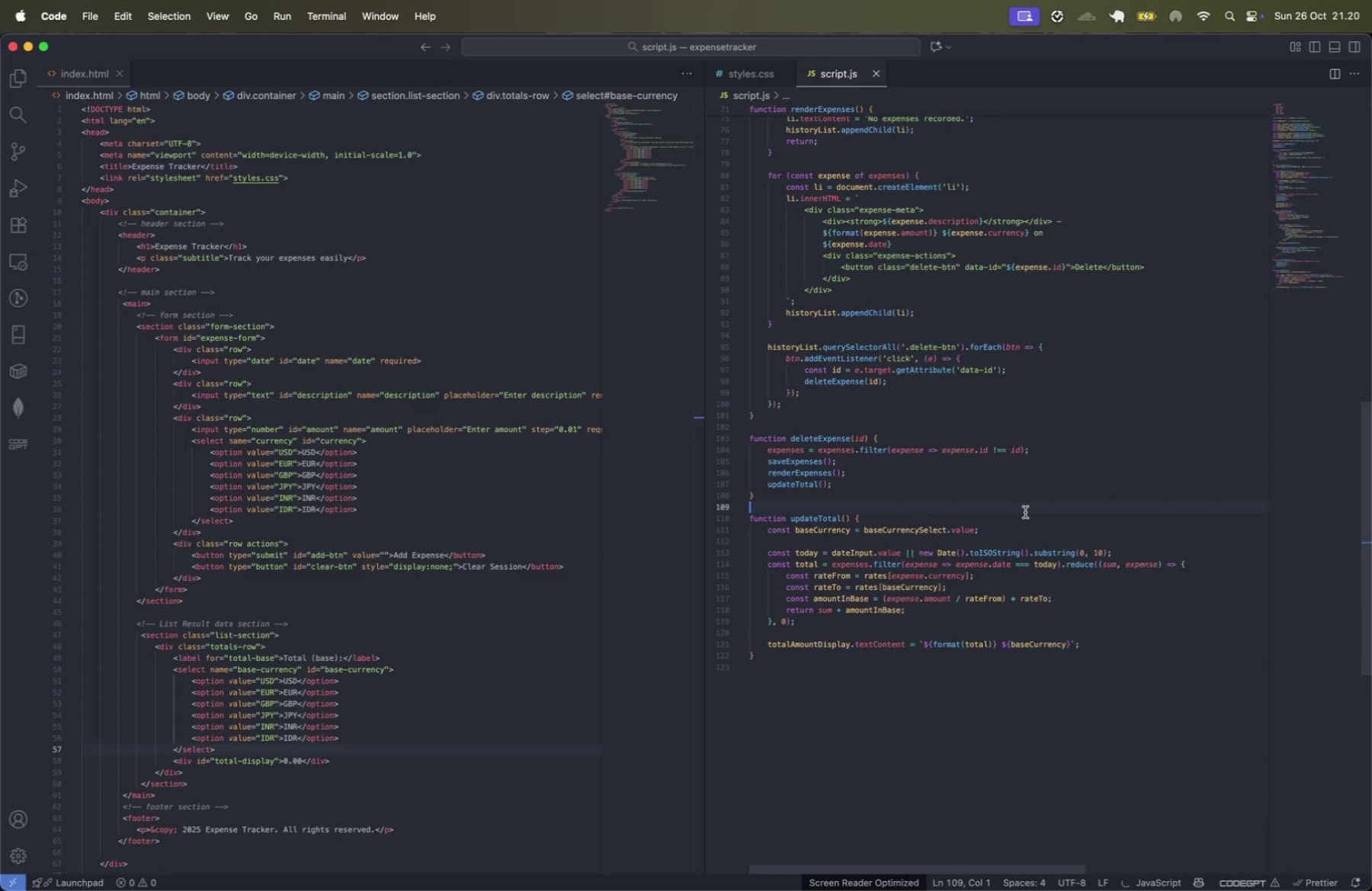 
scroll: coordinate [1025, 512], scroll_direction: up, amount: 7.0
 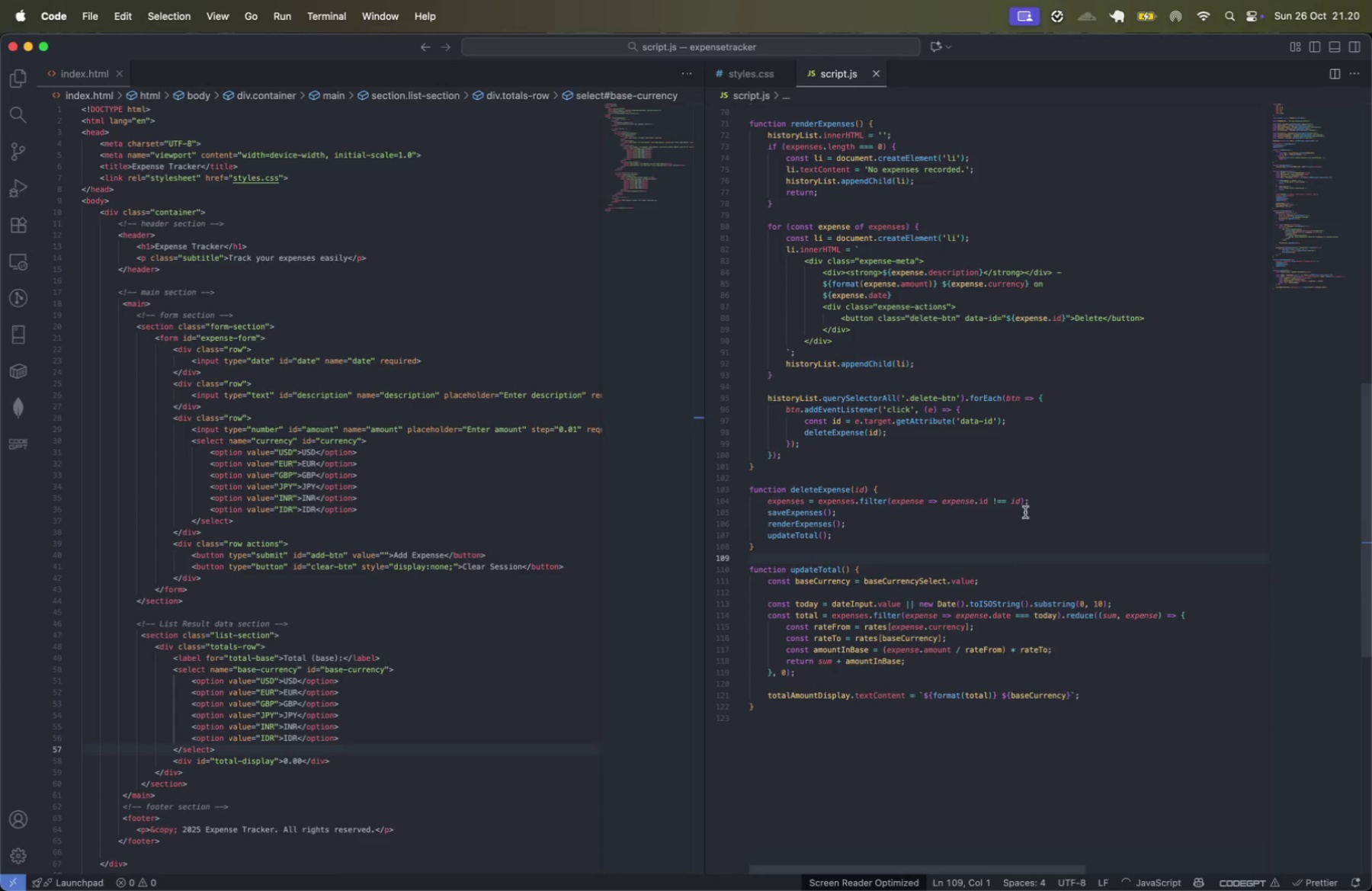 
left_click([1042, 480])
 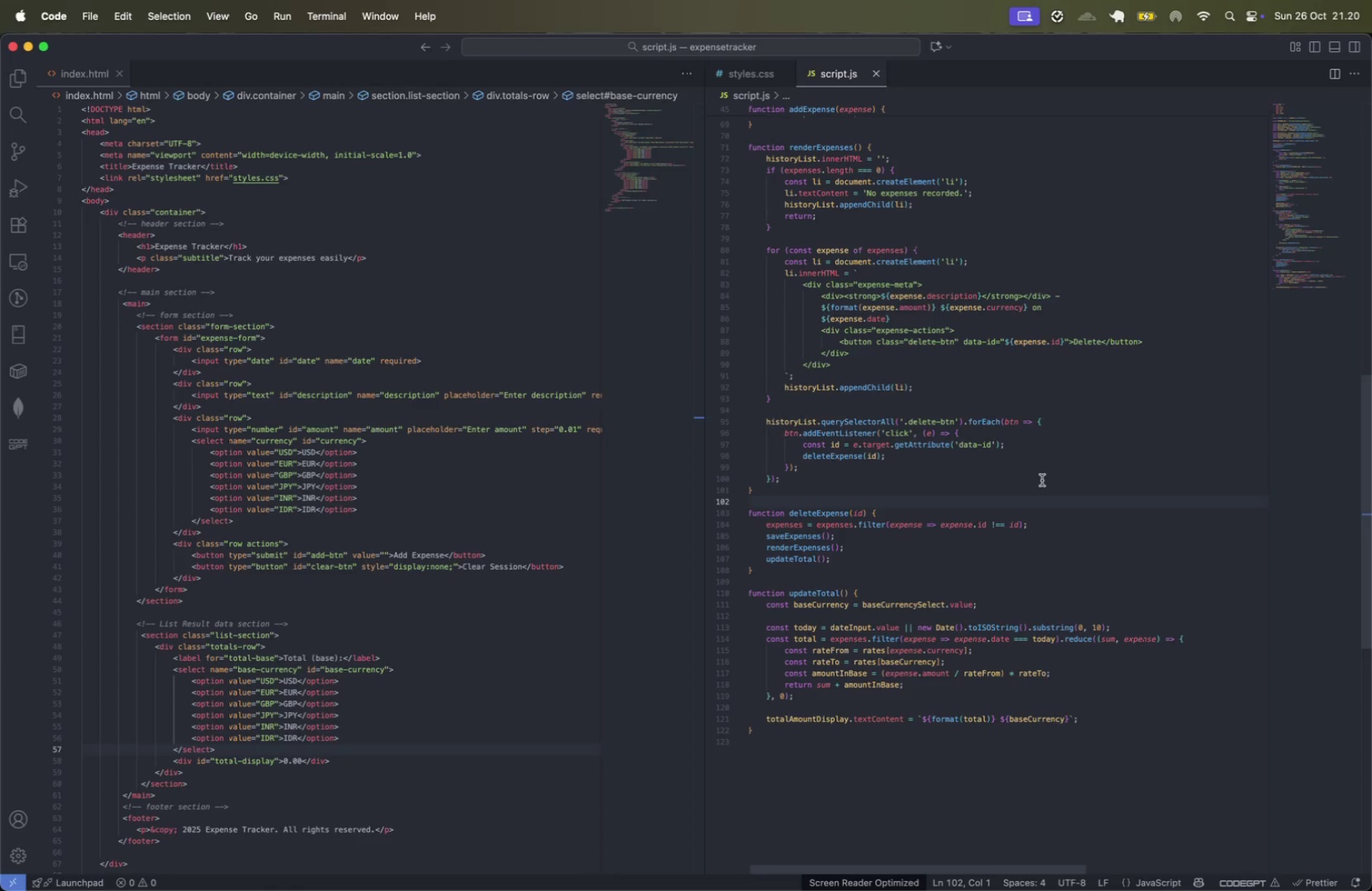 
wait(20.22)
 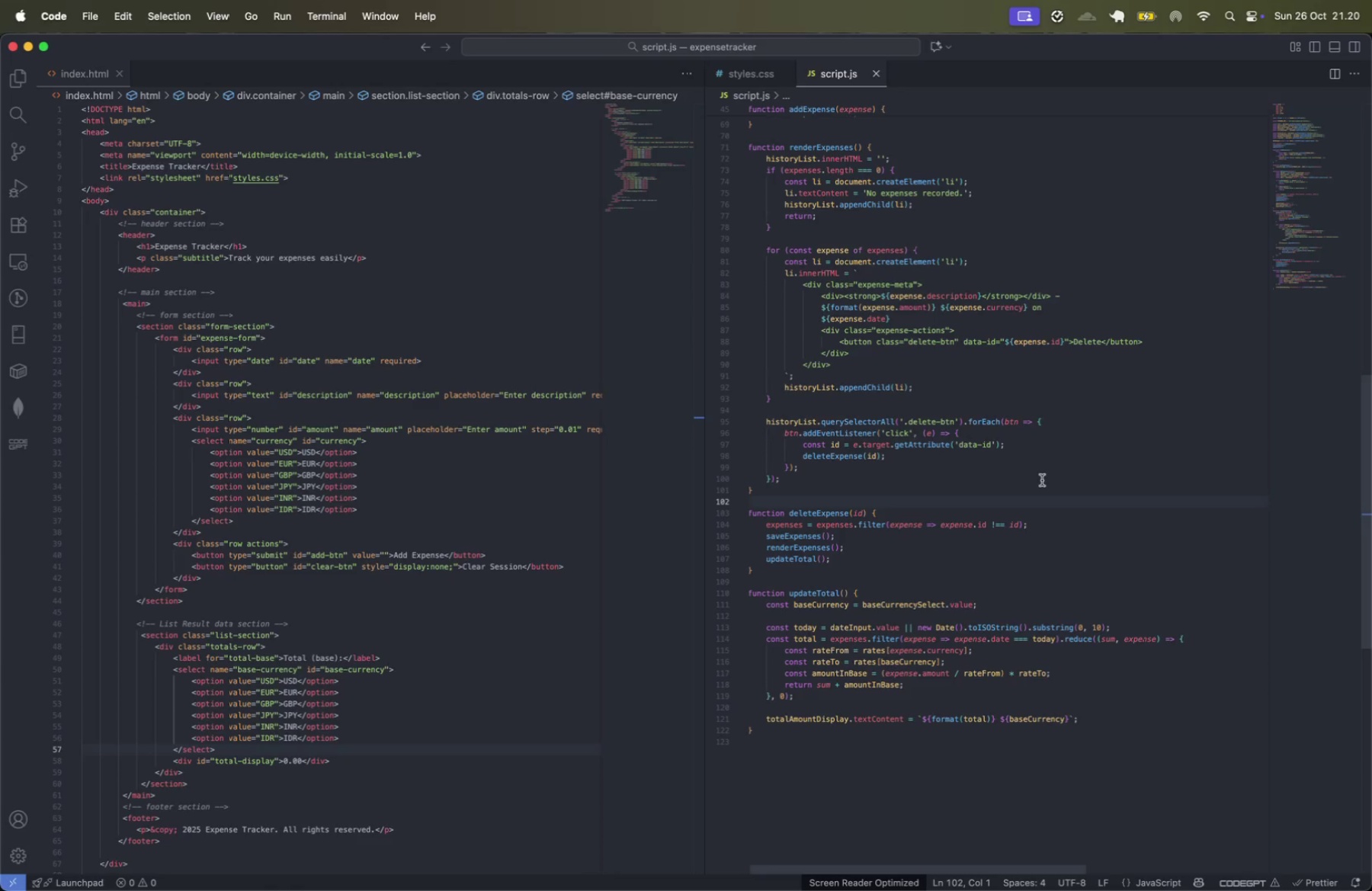 
left_click([1001, 504])
 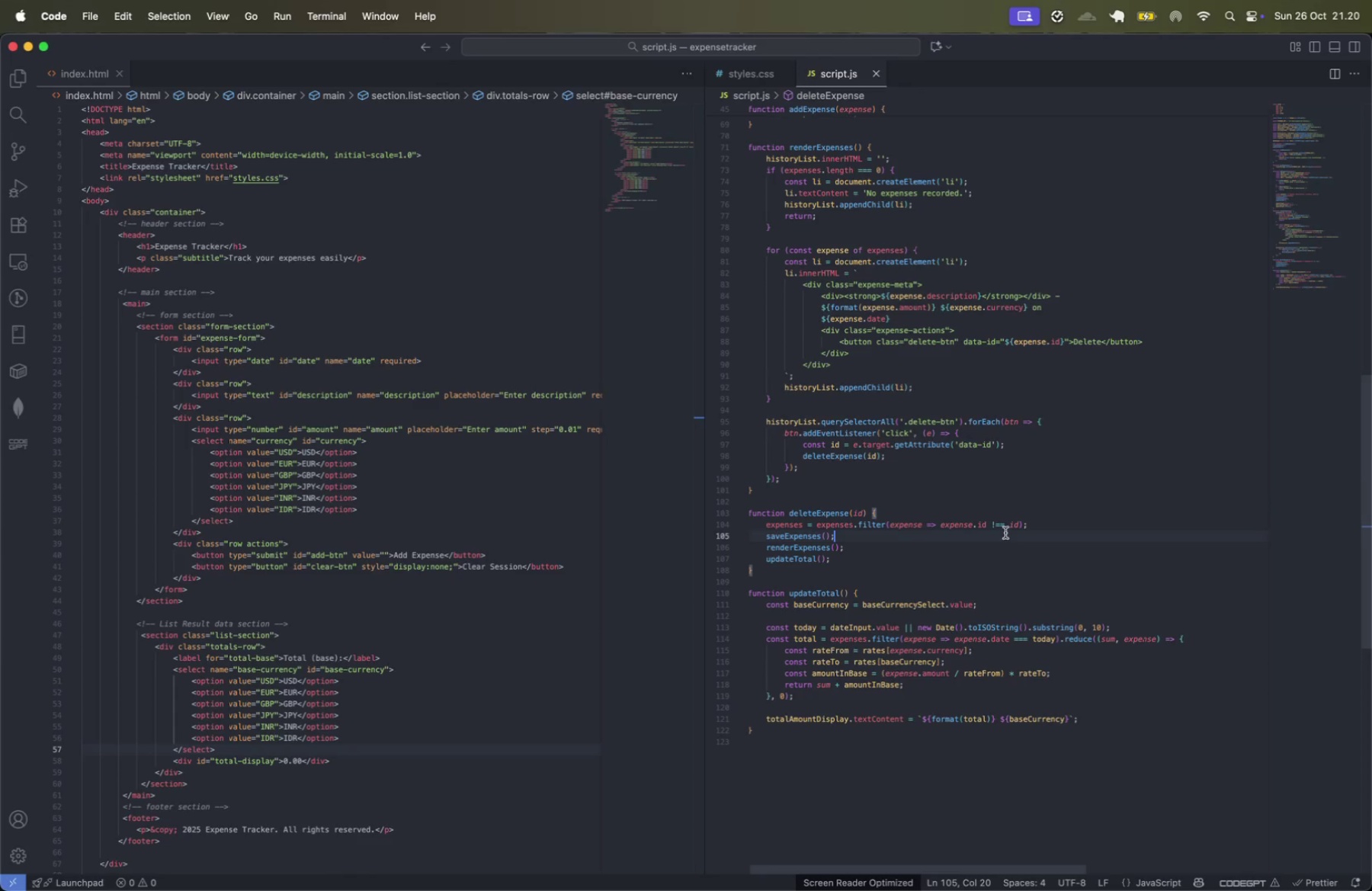 
scroll: coordinate [1032, 444], scroll_direction: up, amount: 56.0
 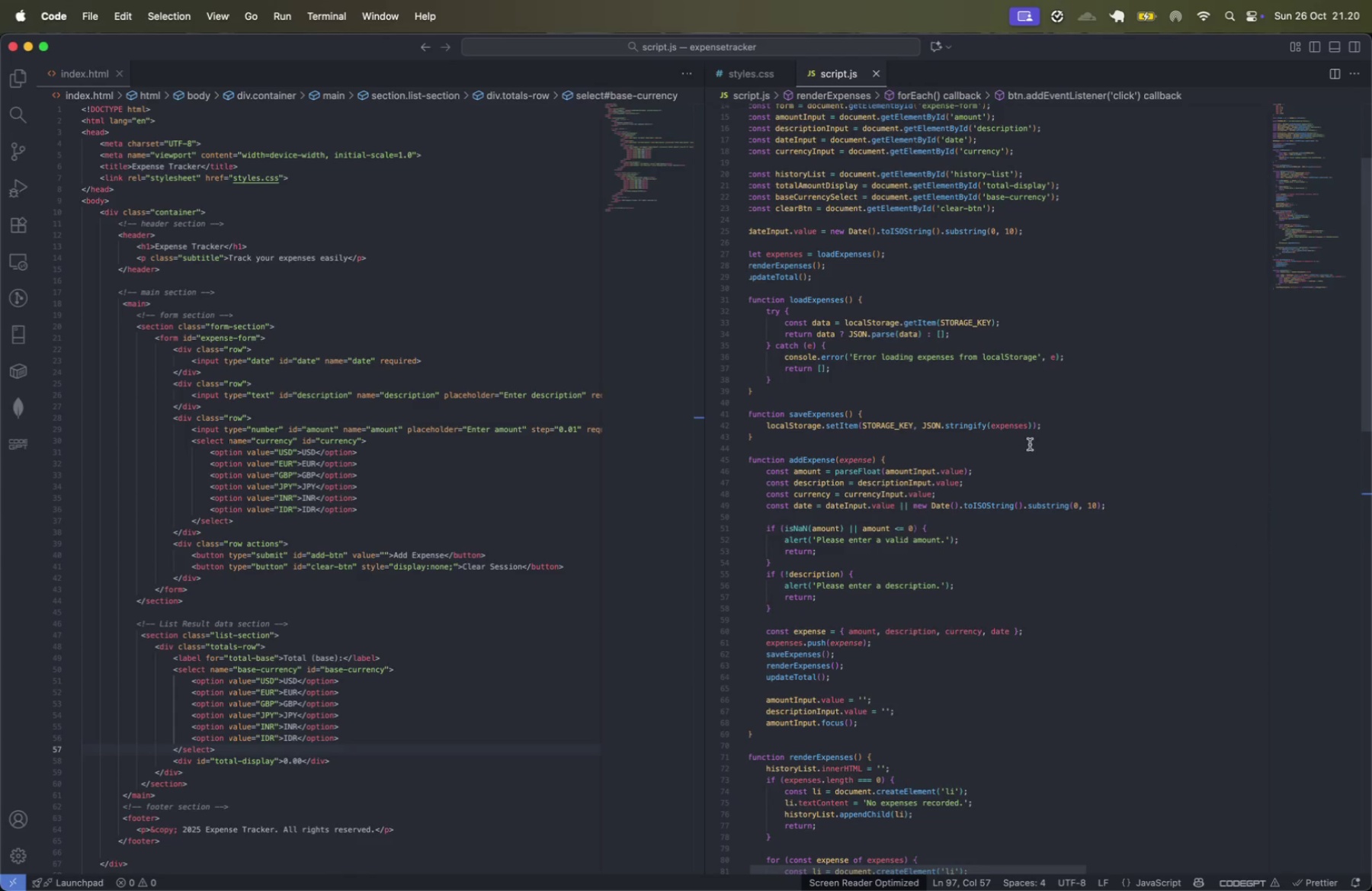 
left_click([929, 463])
 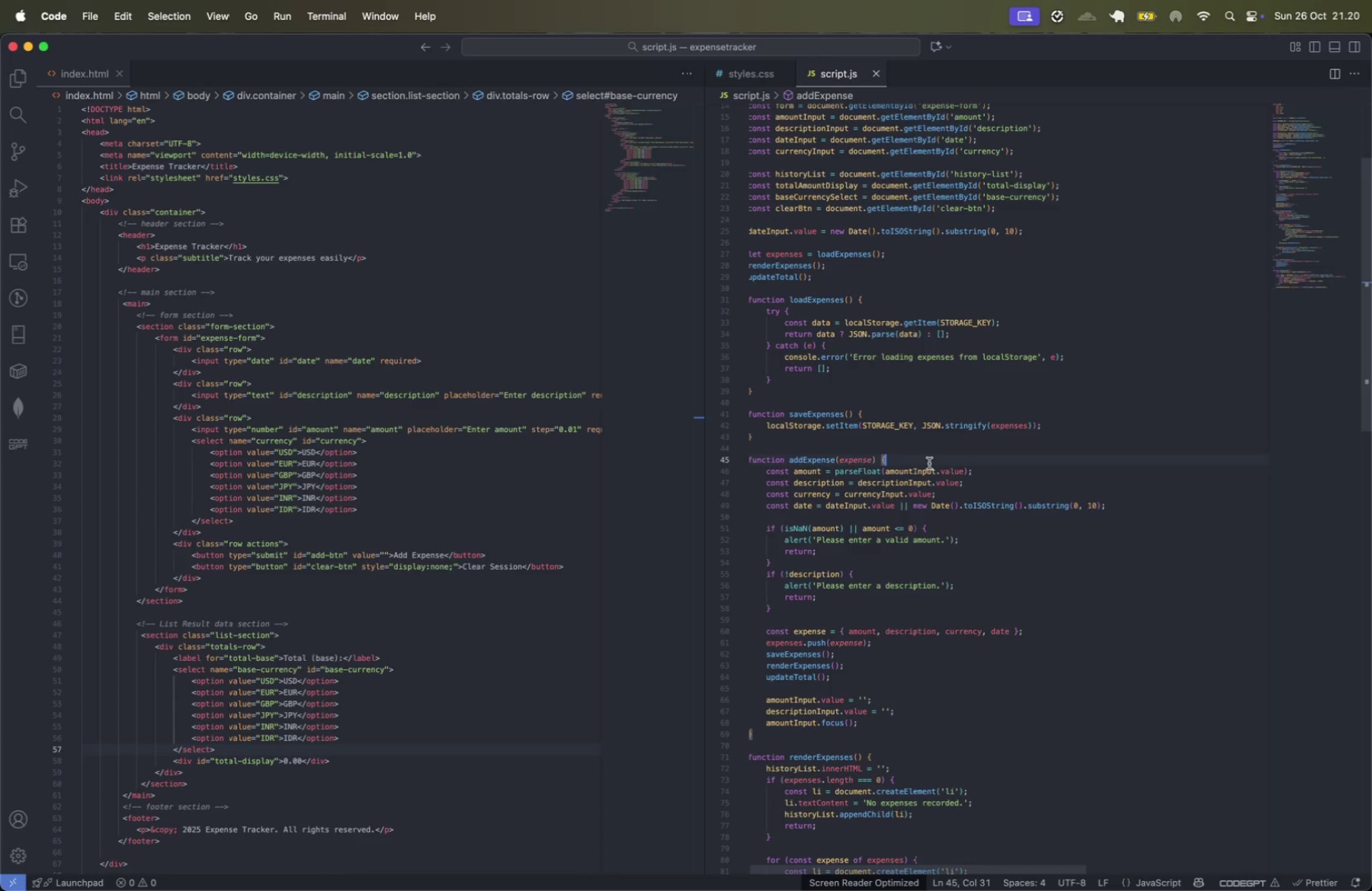 
wait(6.86)
 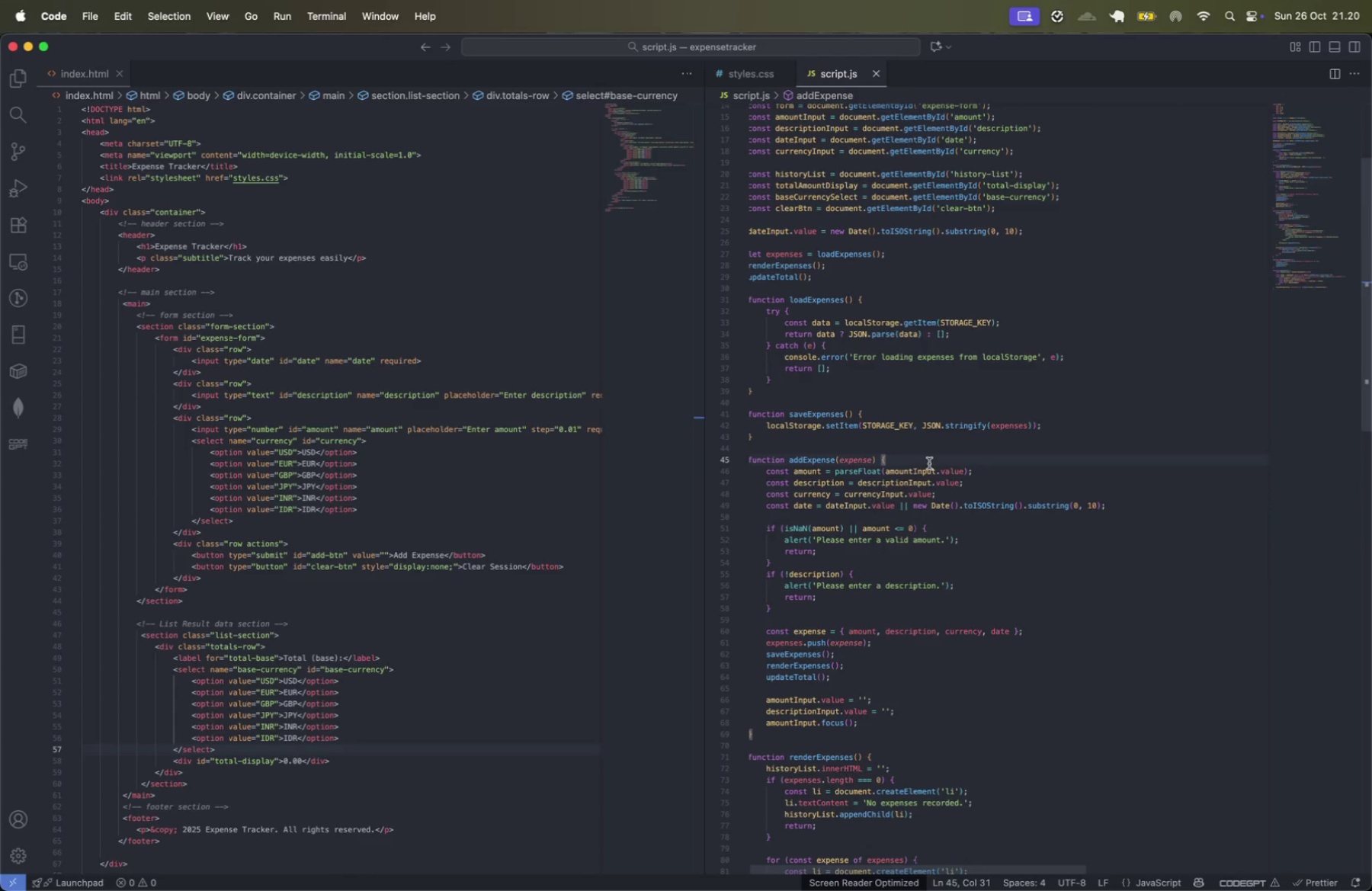 
left_click([931, 392])
 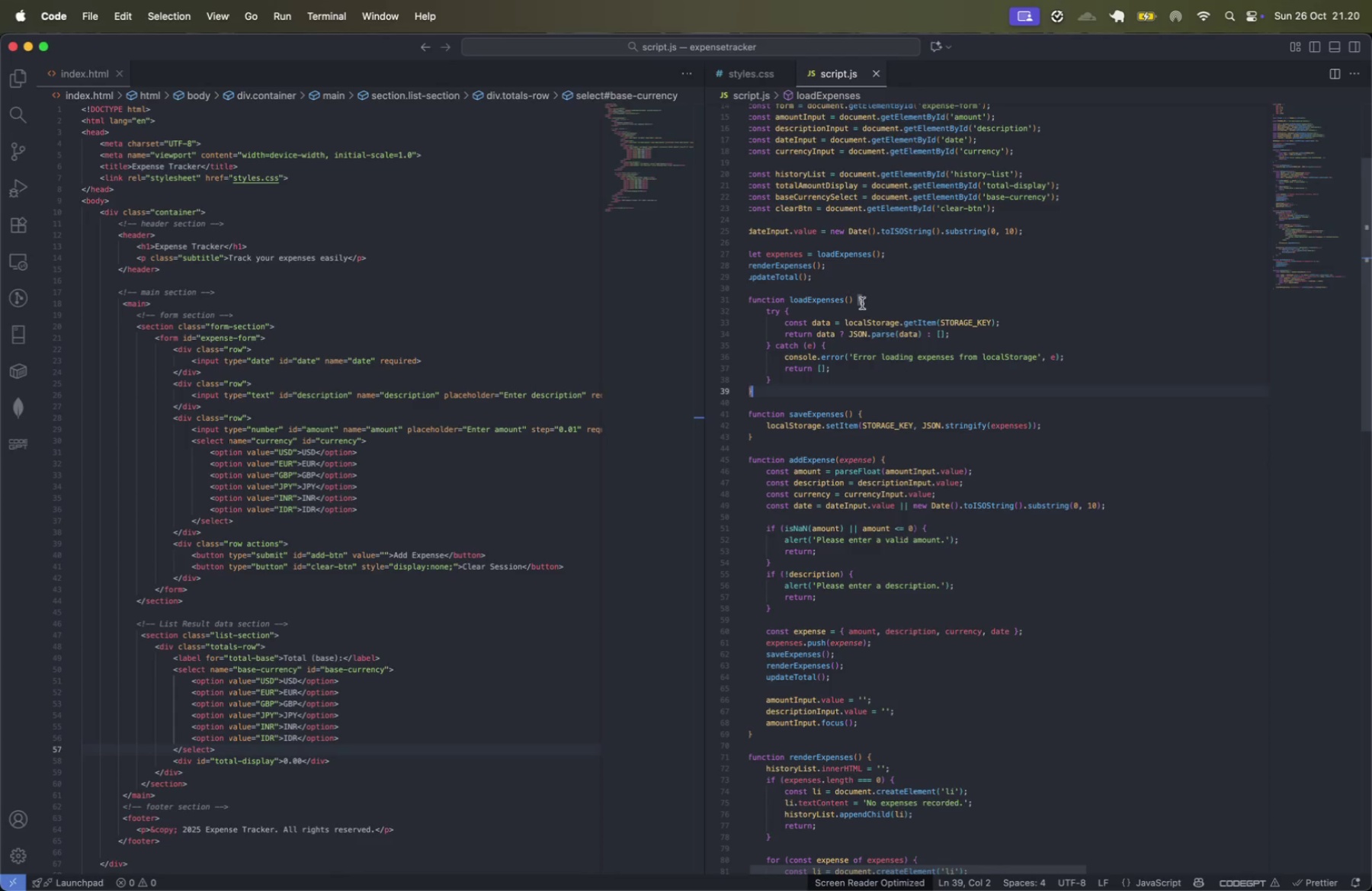 
left_click([876, 282])
 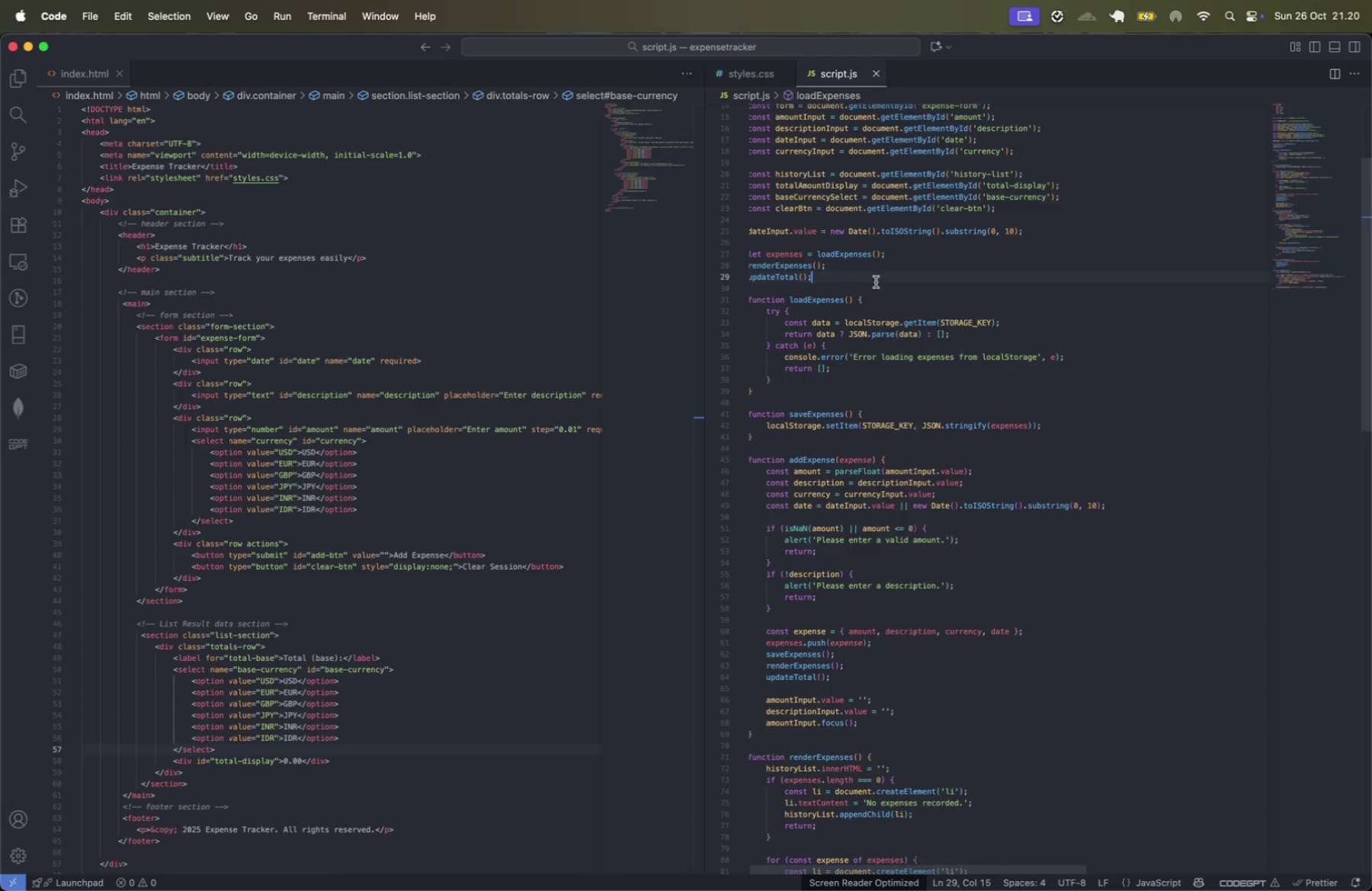 
key(Enter)
 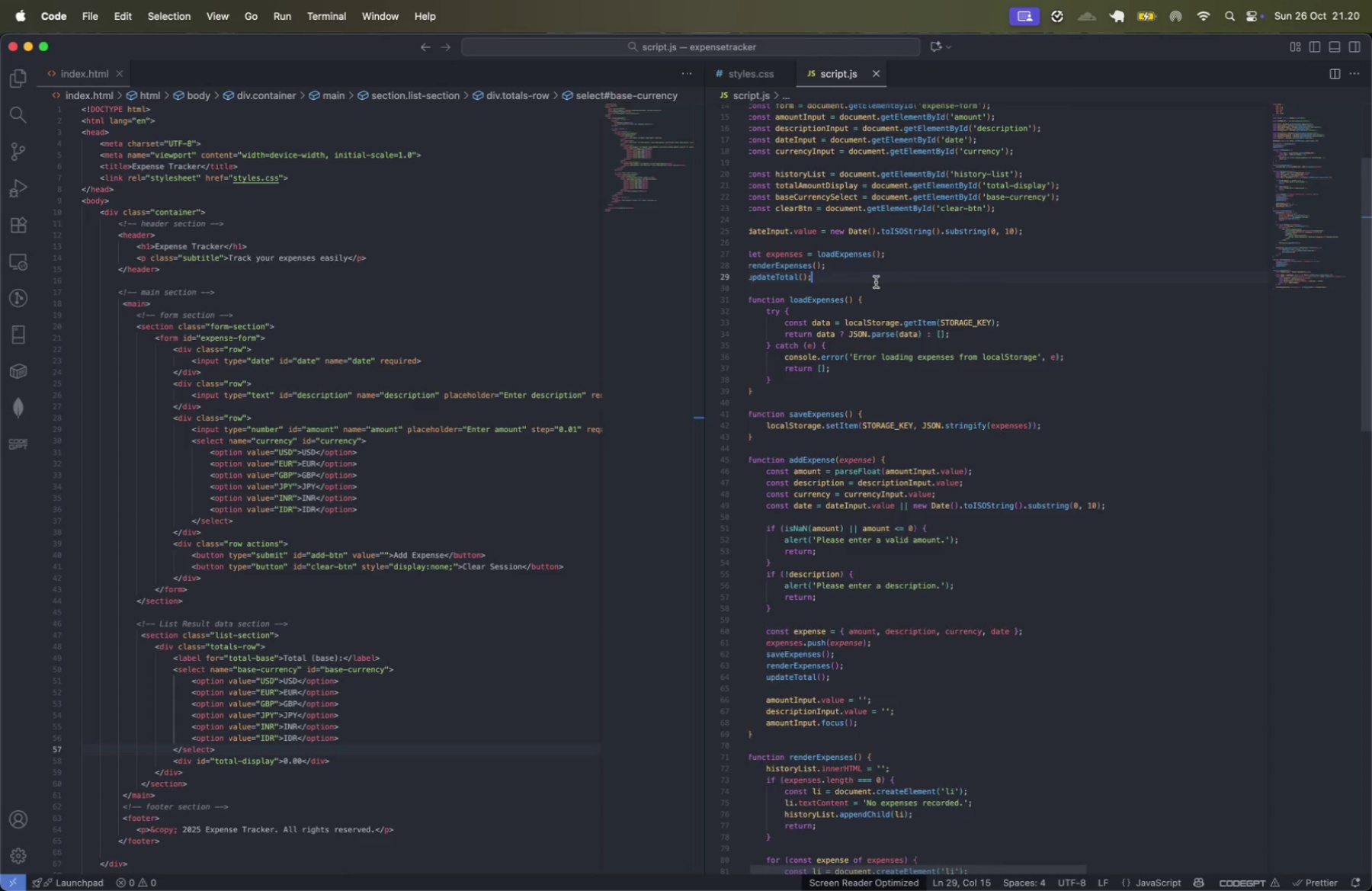 
key(Enter)
 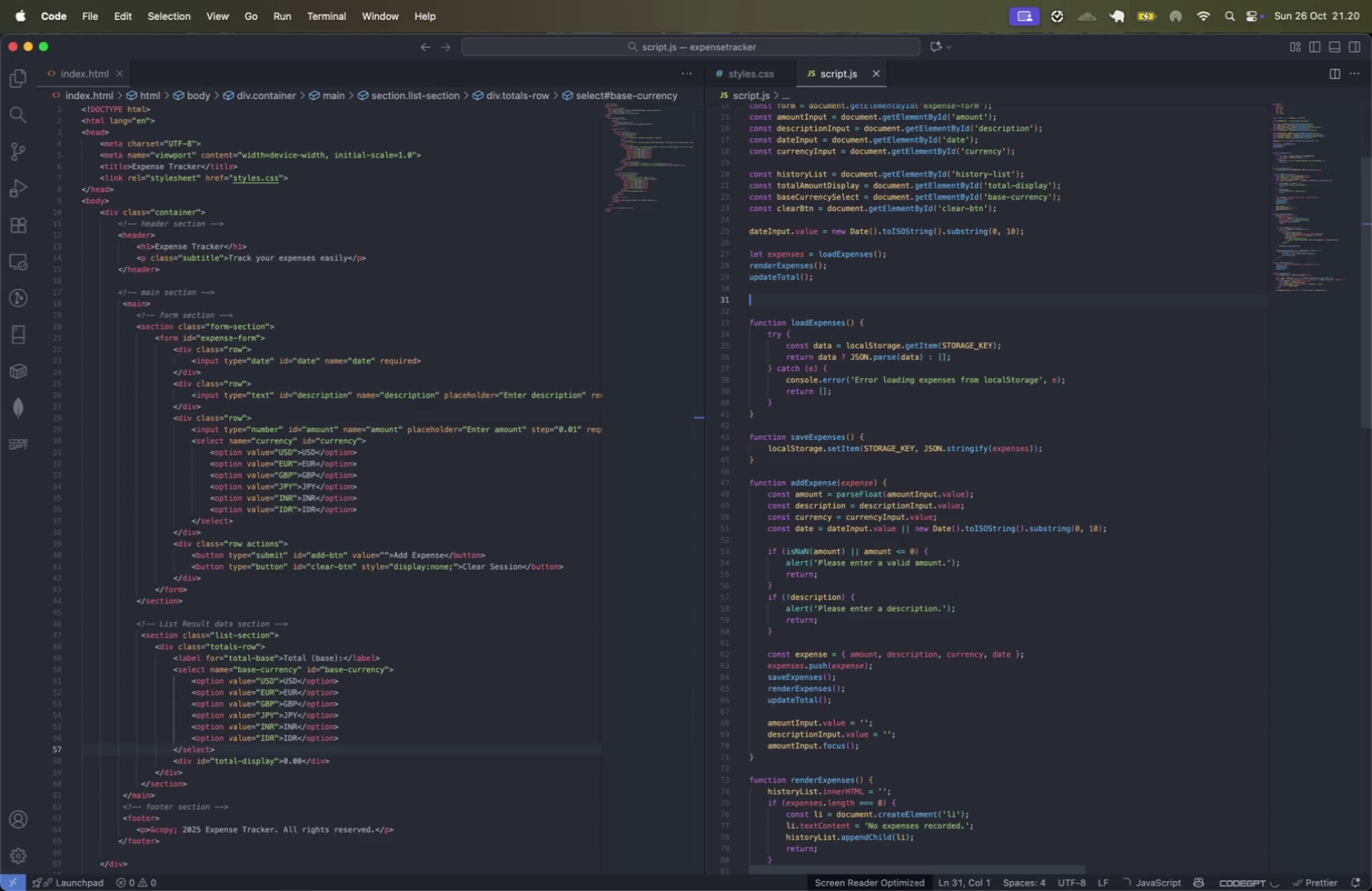 
scroll: coordinate [876, 282], scroll_direction: up, amount: 10.0
 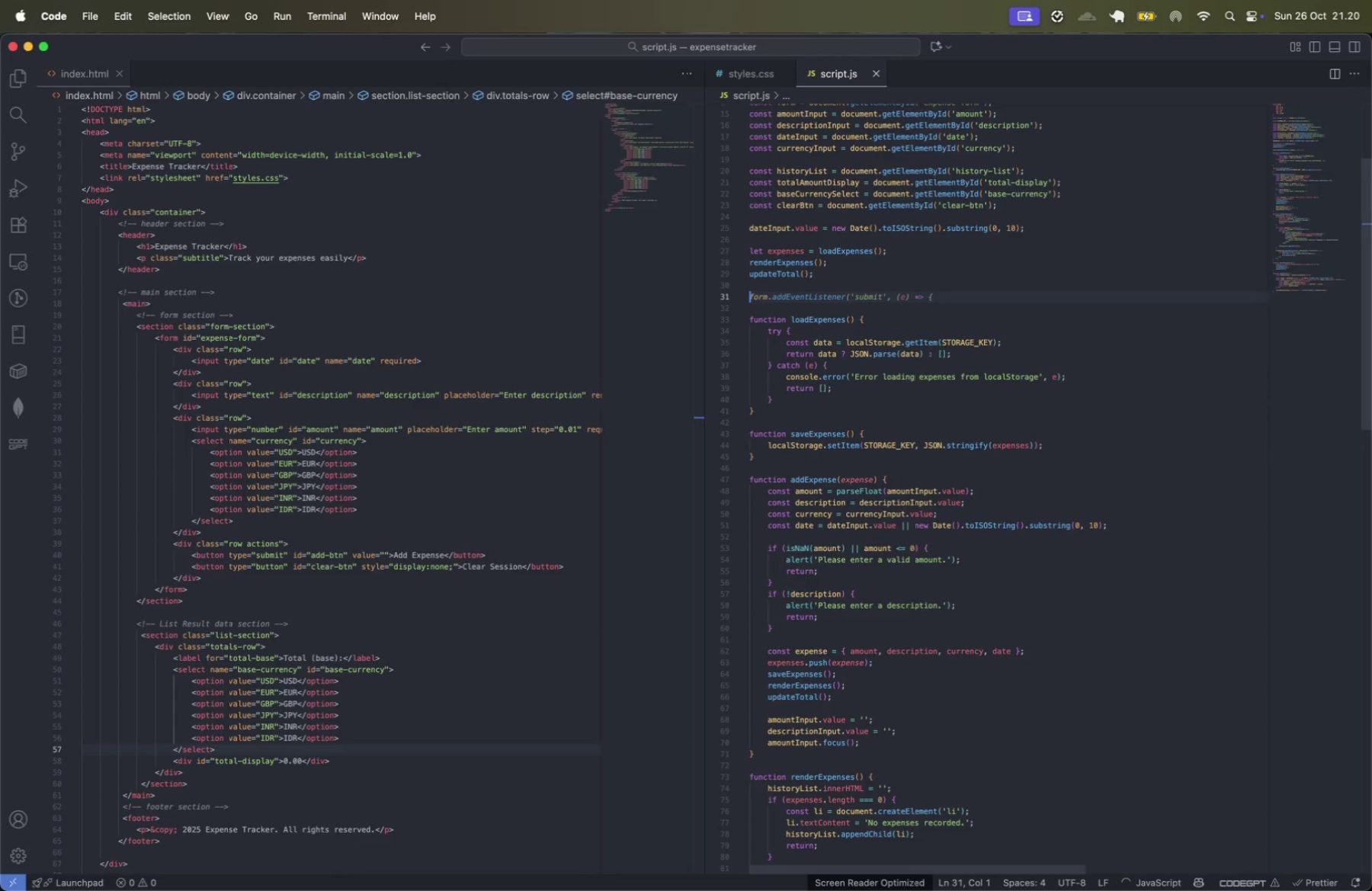 
type(form./)
key(Backspace)
key(Tab)
key(Tab)
key(Tab)
 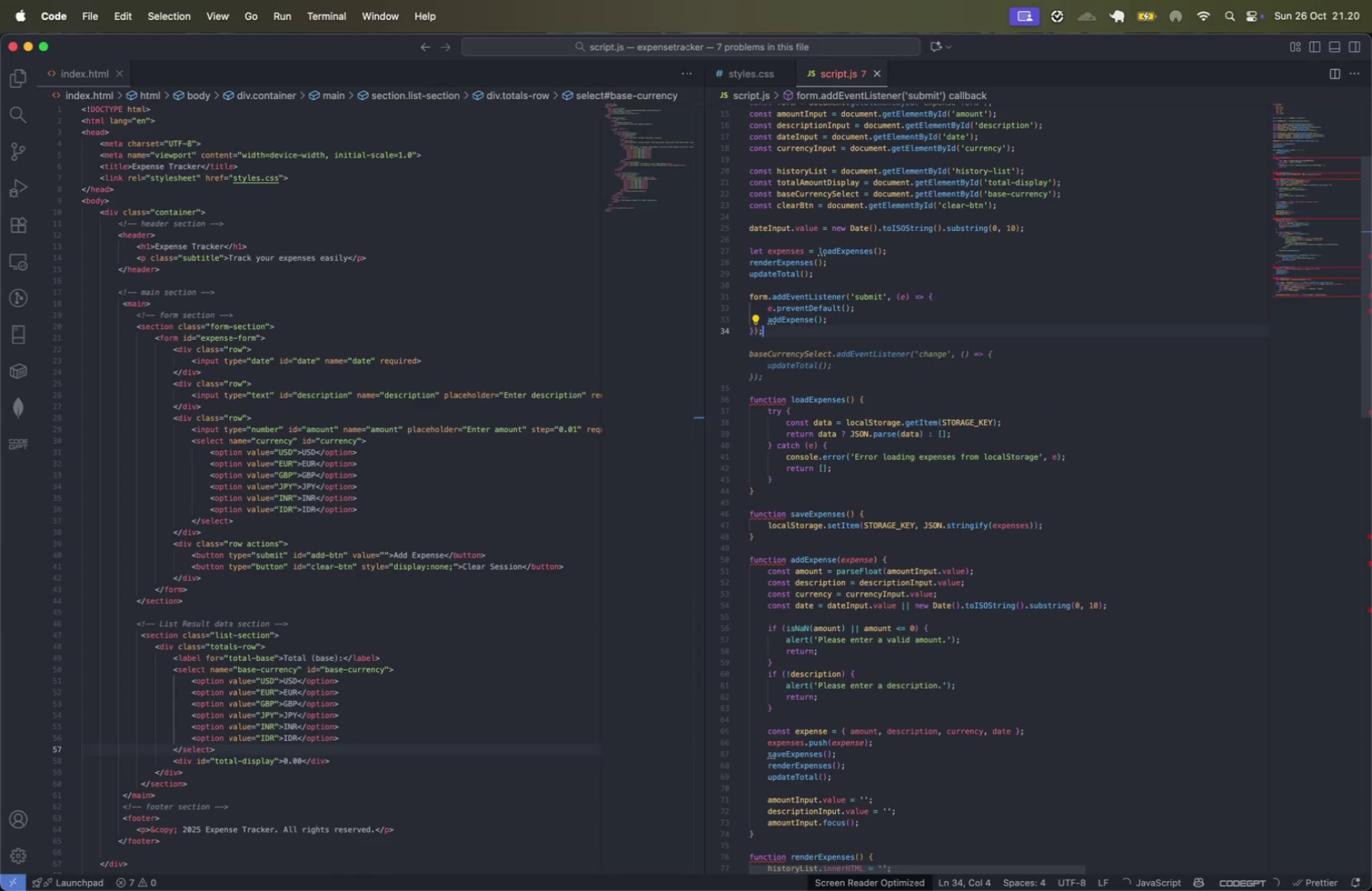 
left_click([836, 334])
 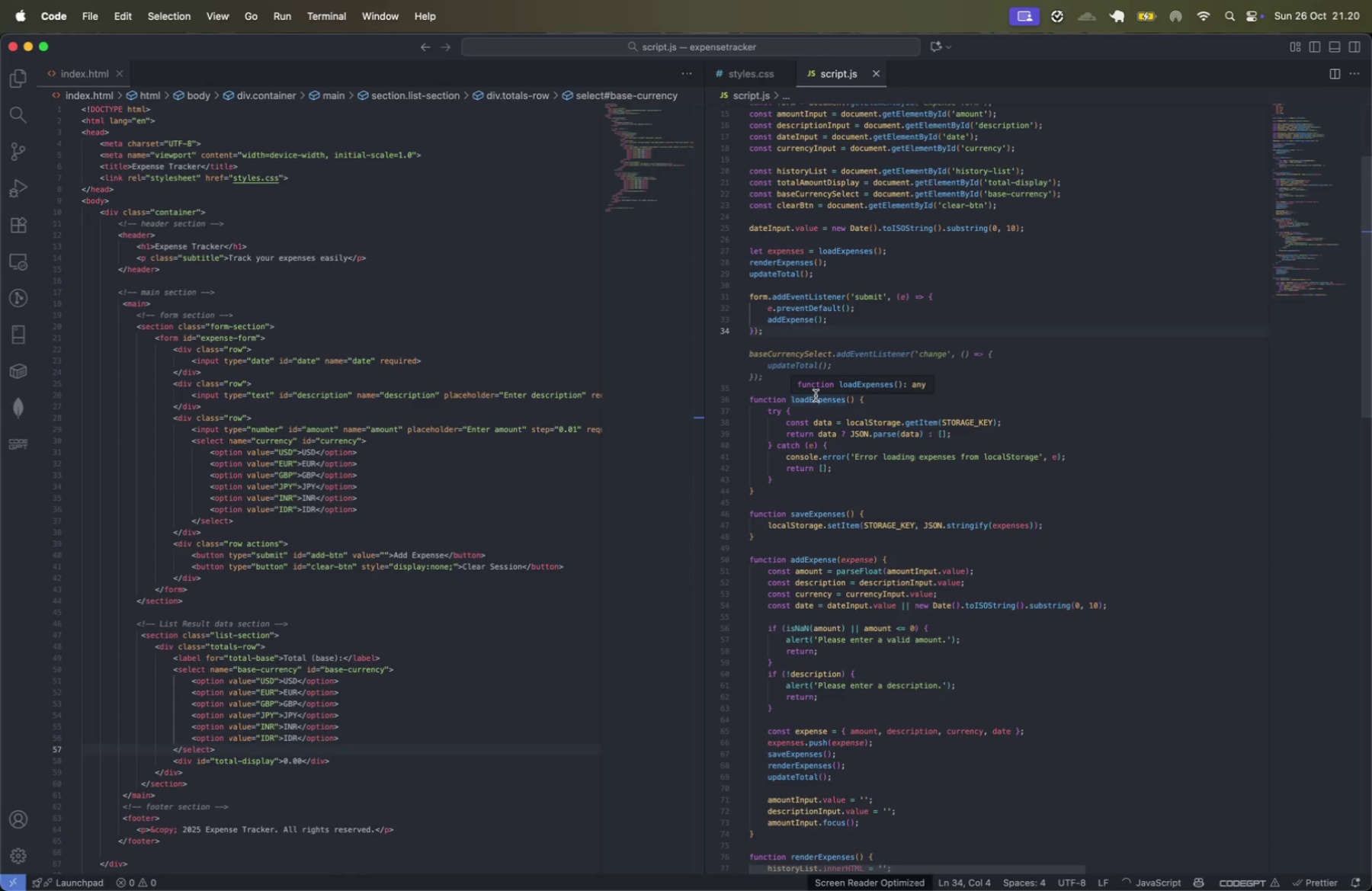 
wait(12.44)
 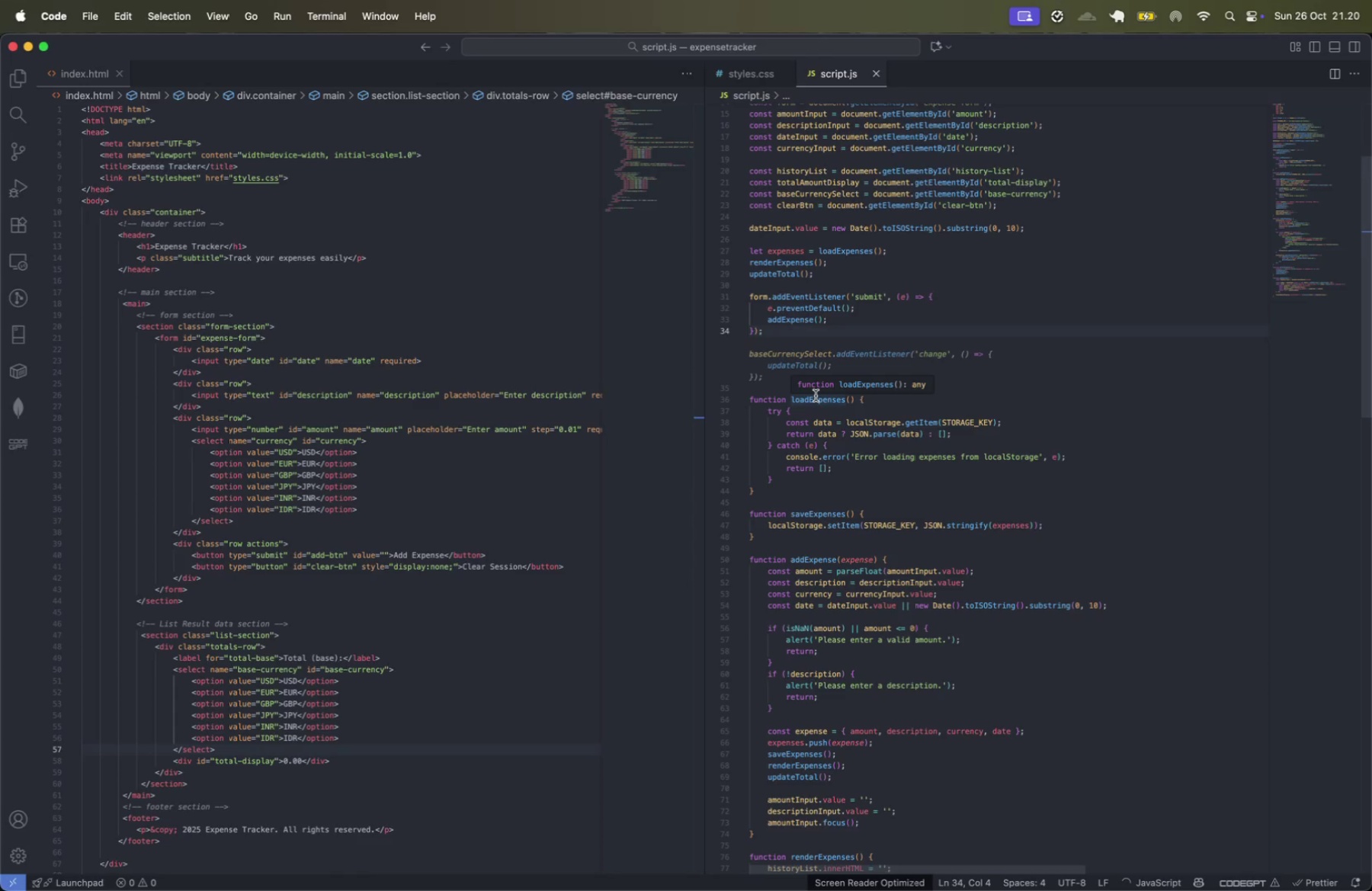 
key(Tab)
 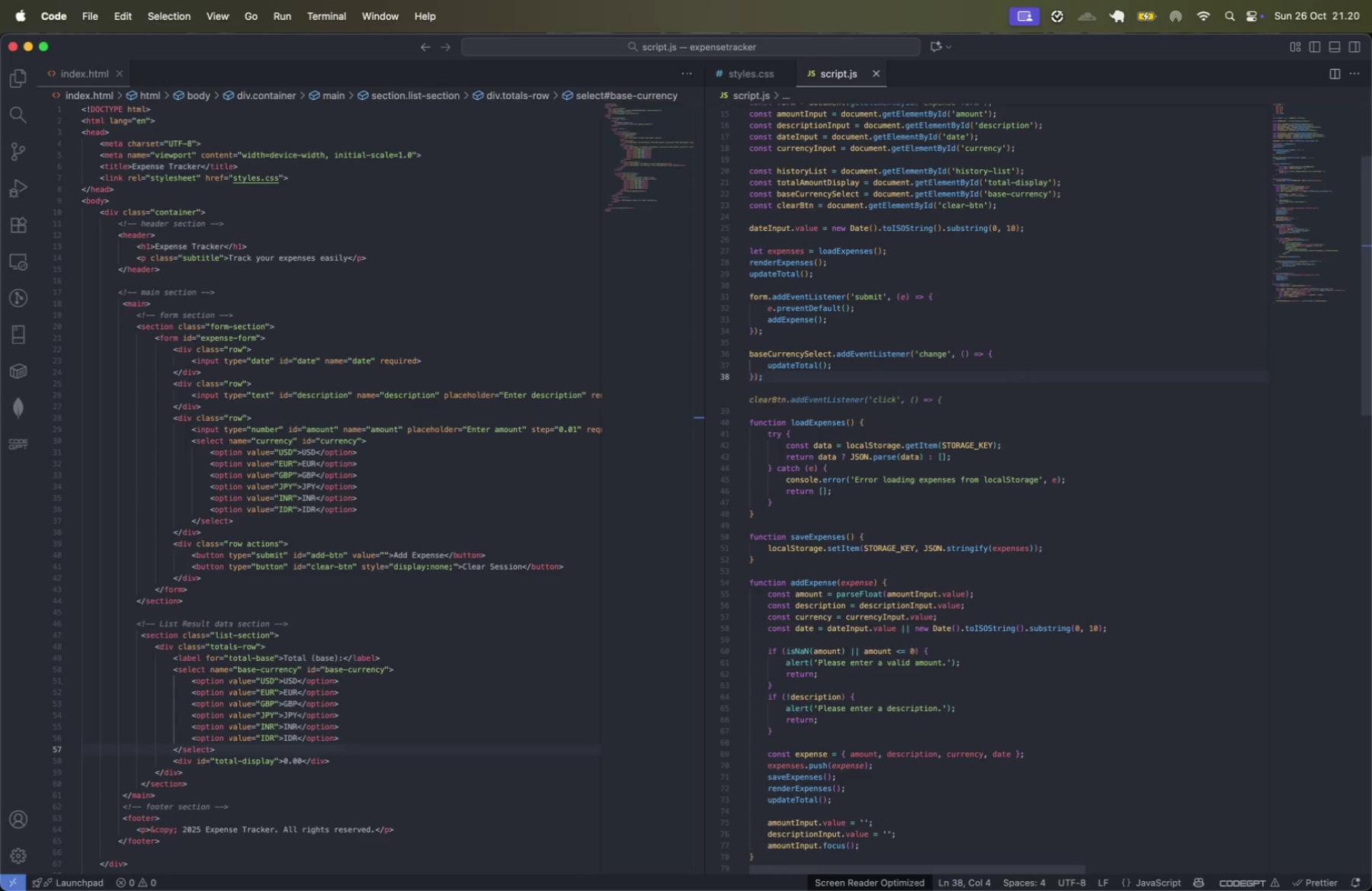 
scroll: coordinate [1194, 243], scroll_direction: down, amount: 6.0
 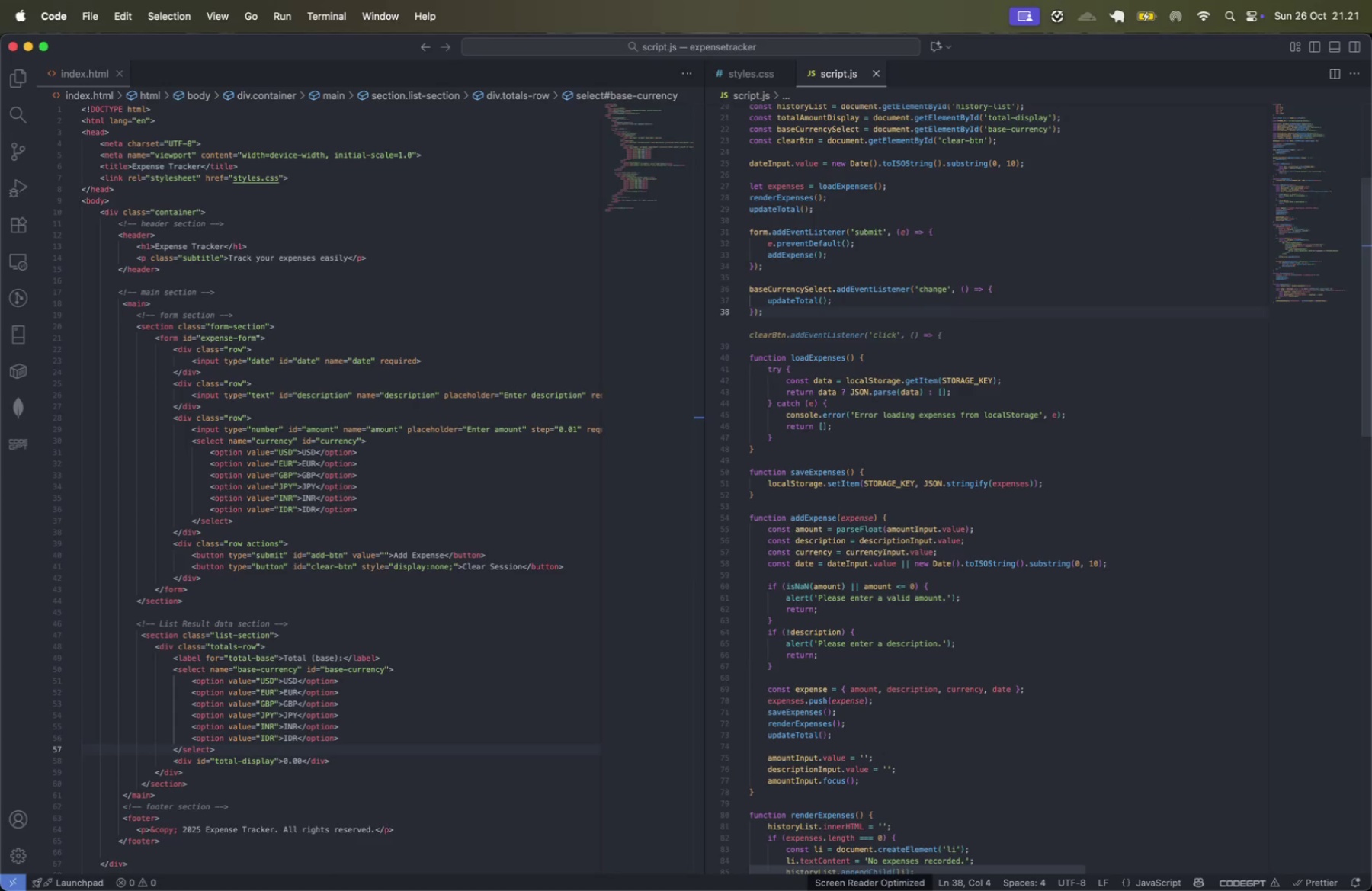 
key(Tab)
 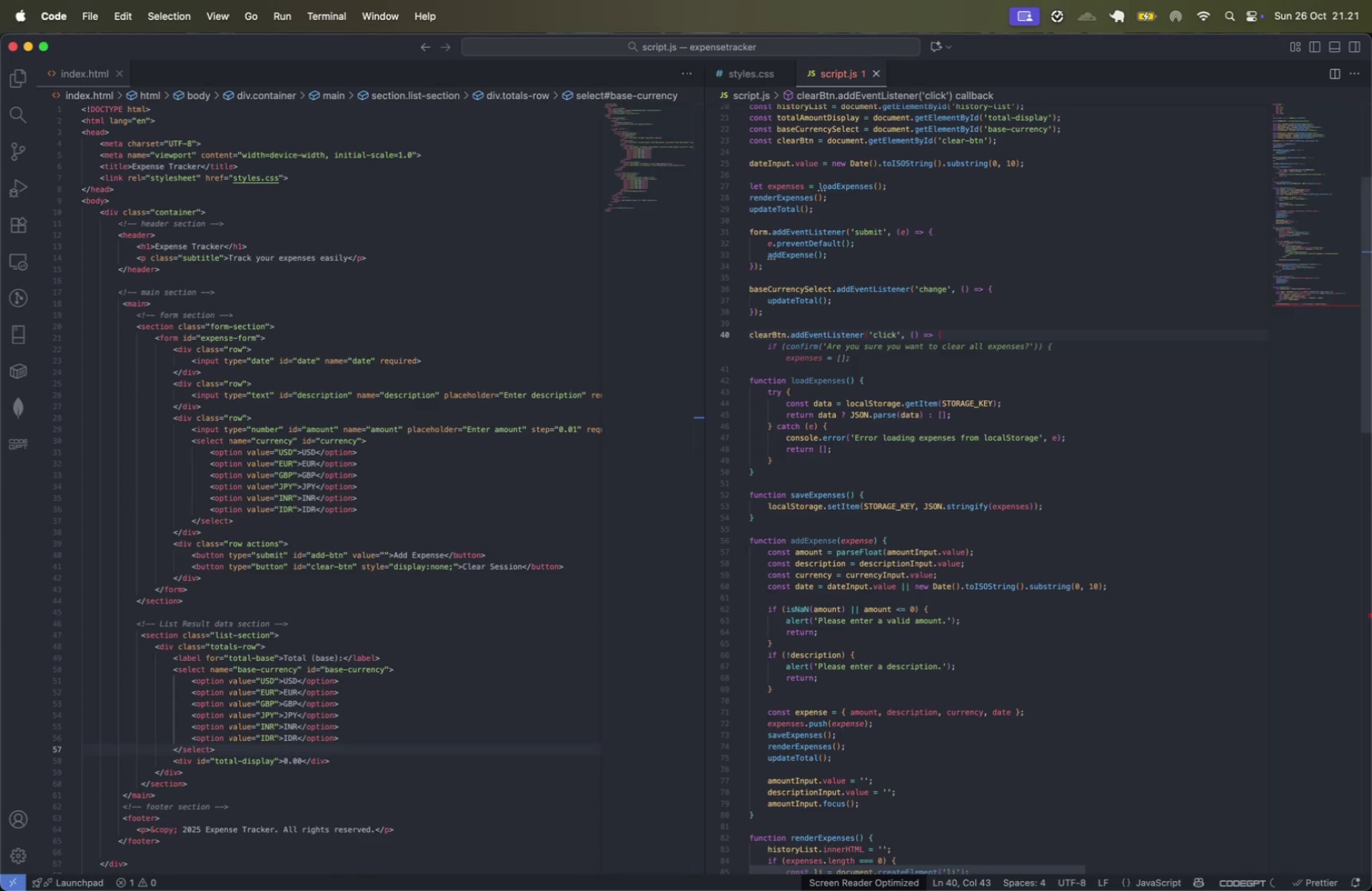 
key(Tab)
 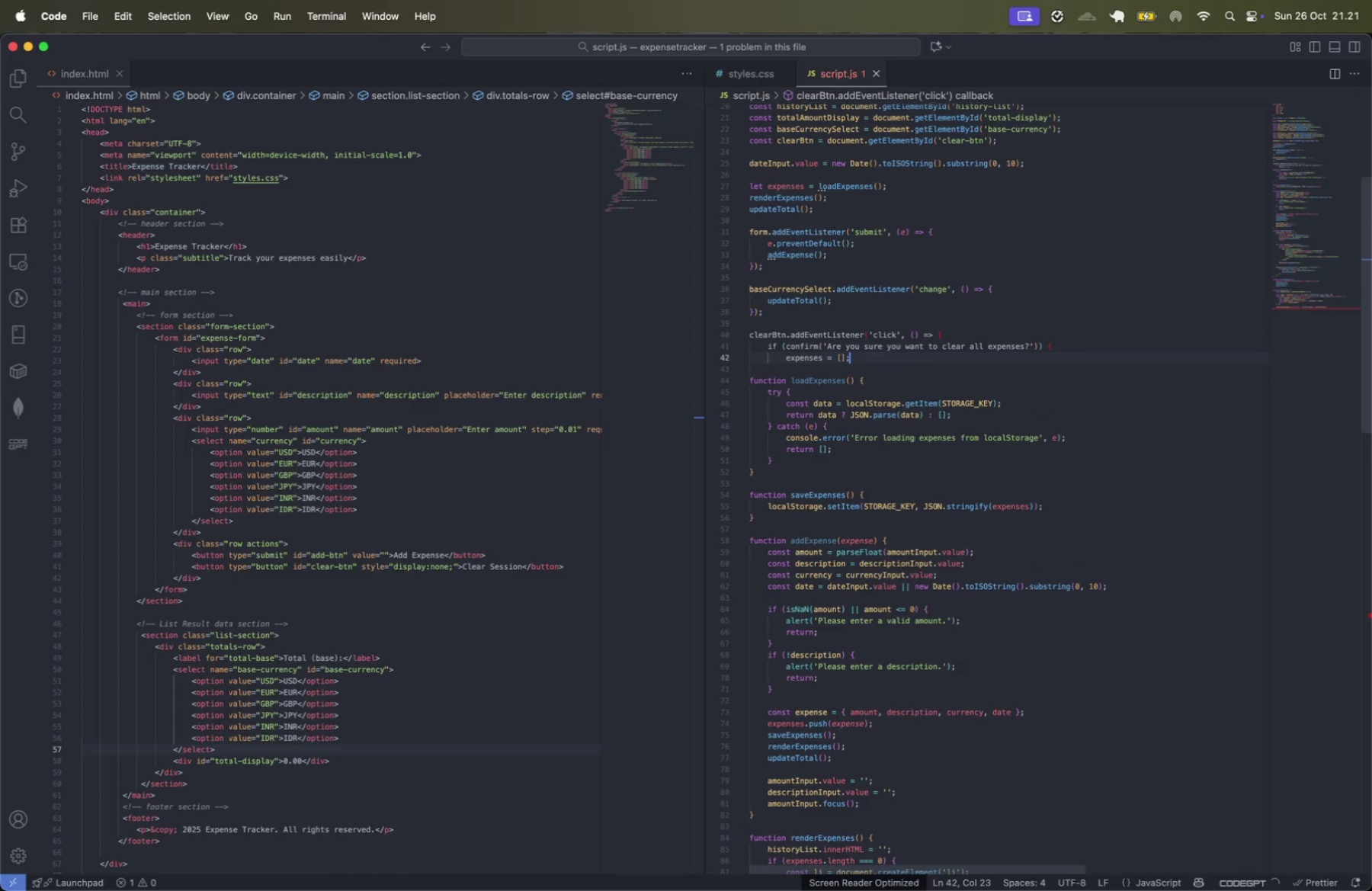 
key(Enter)
 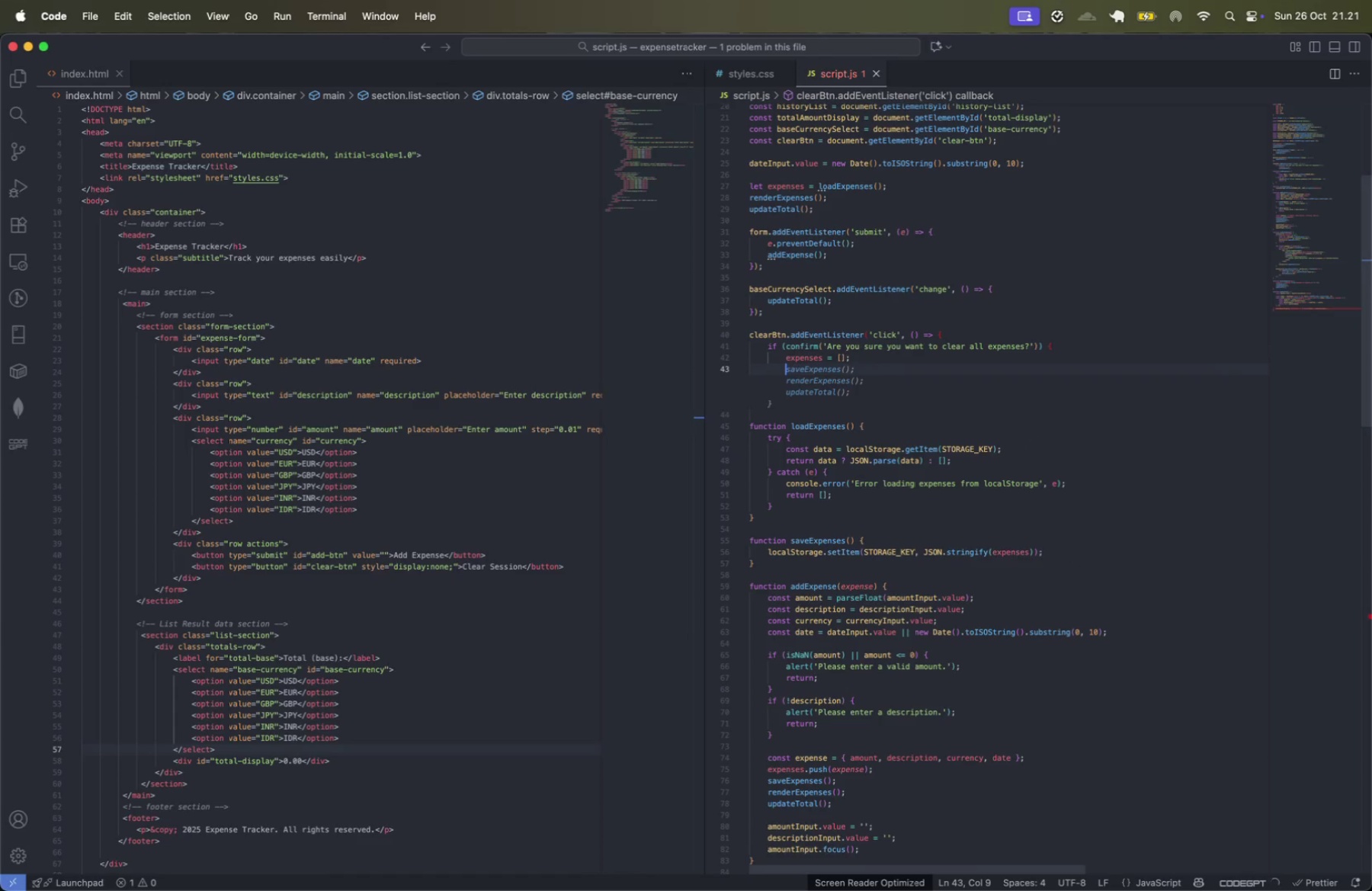 
key(Tab)
 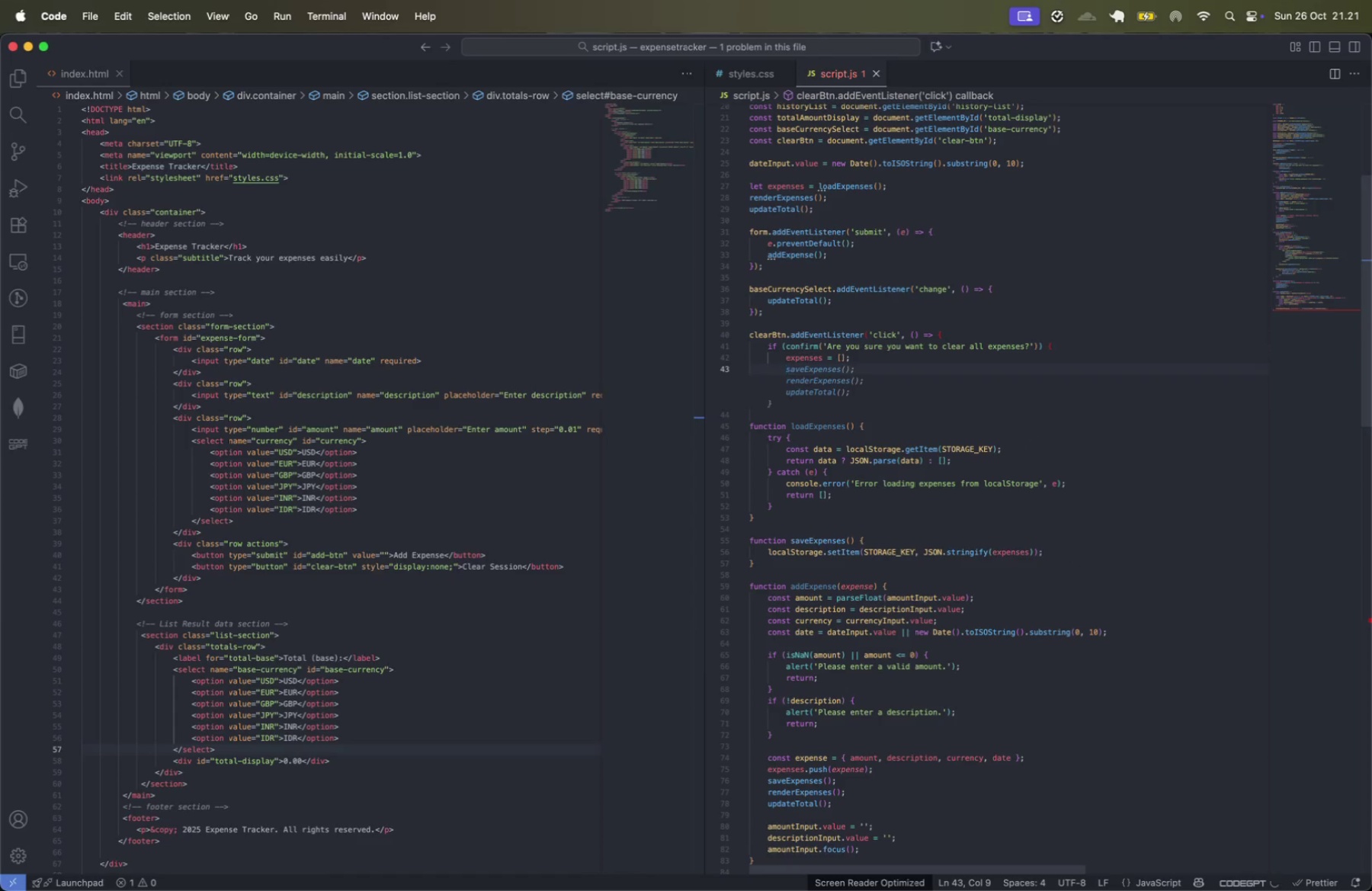 
key(Enter)
 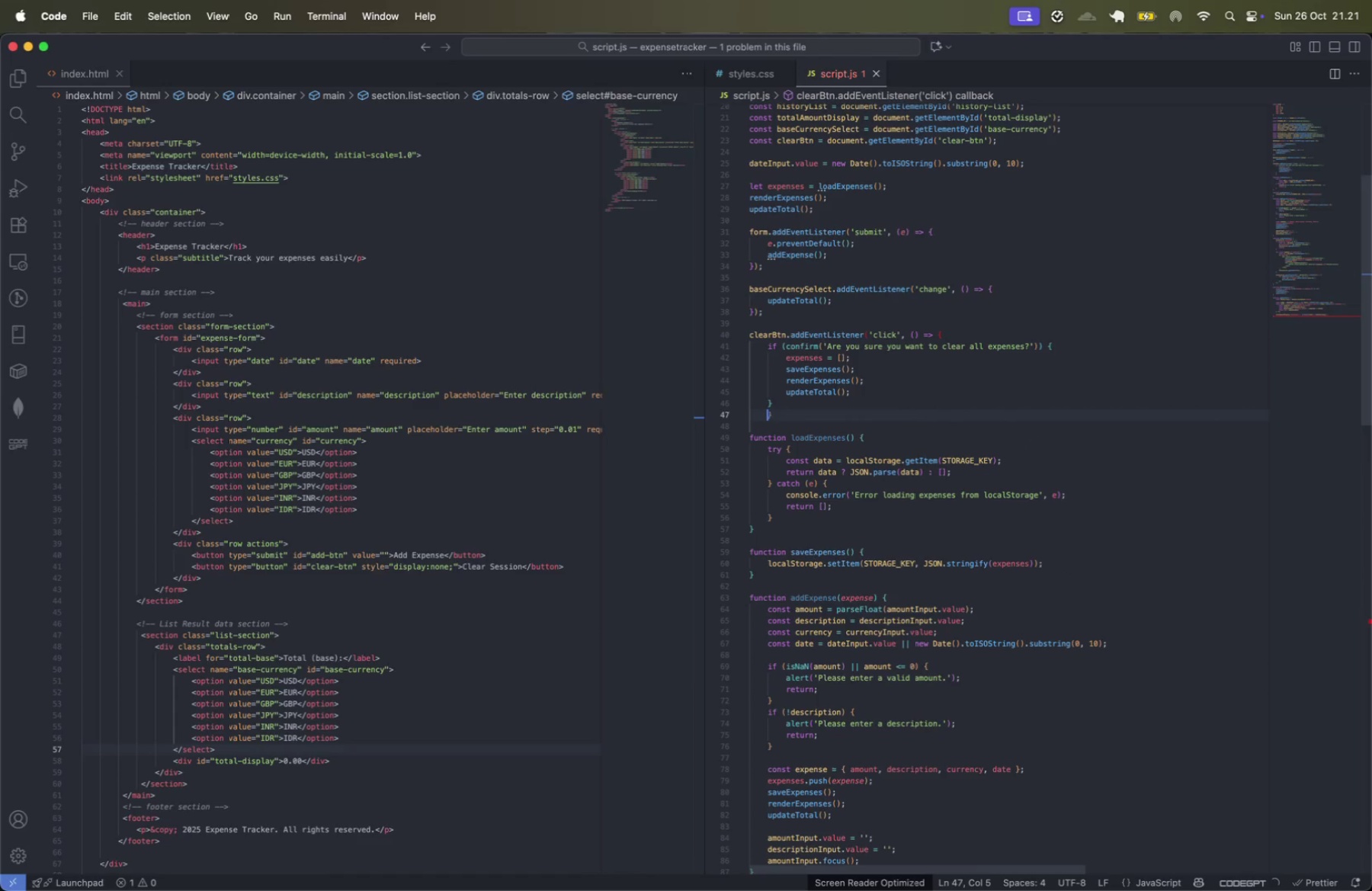 
key(Tab)
 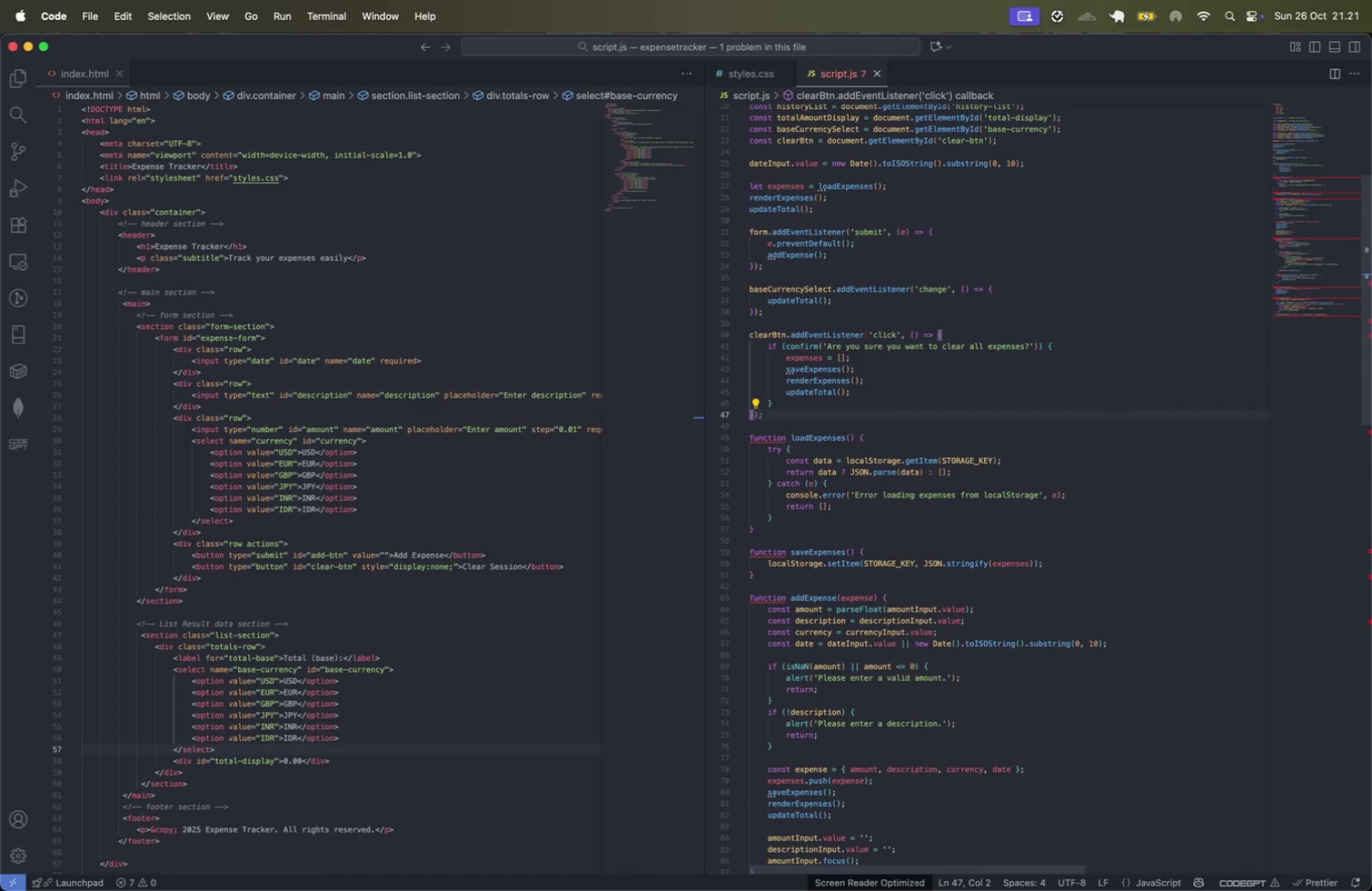 
key(Tab)
 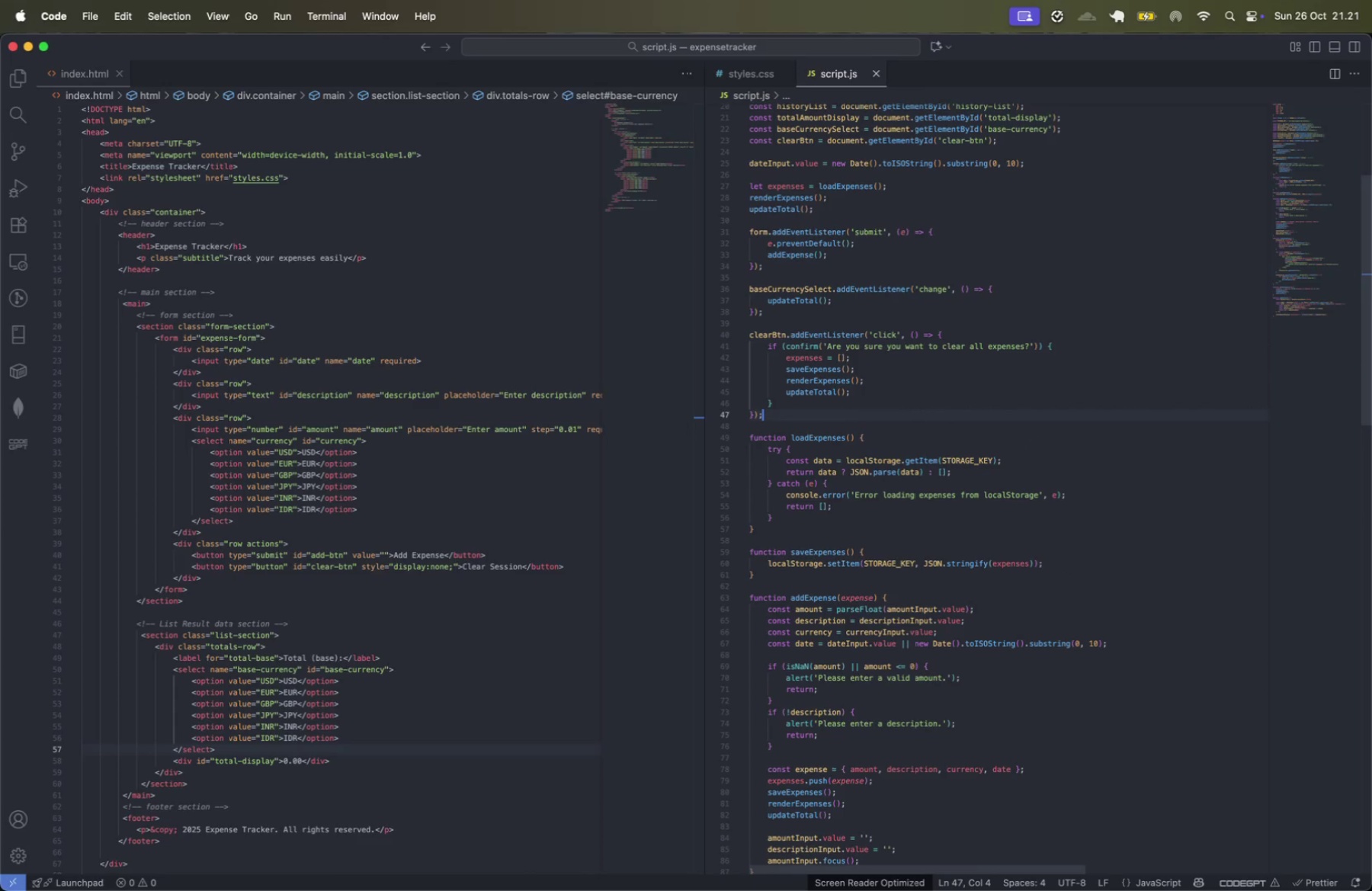 
key(Enter)
 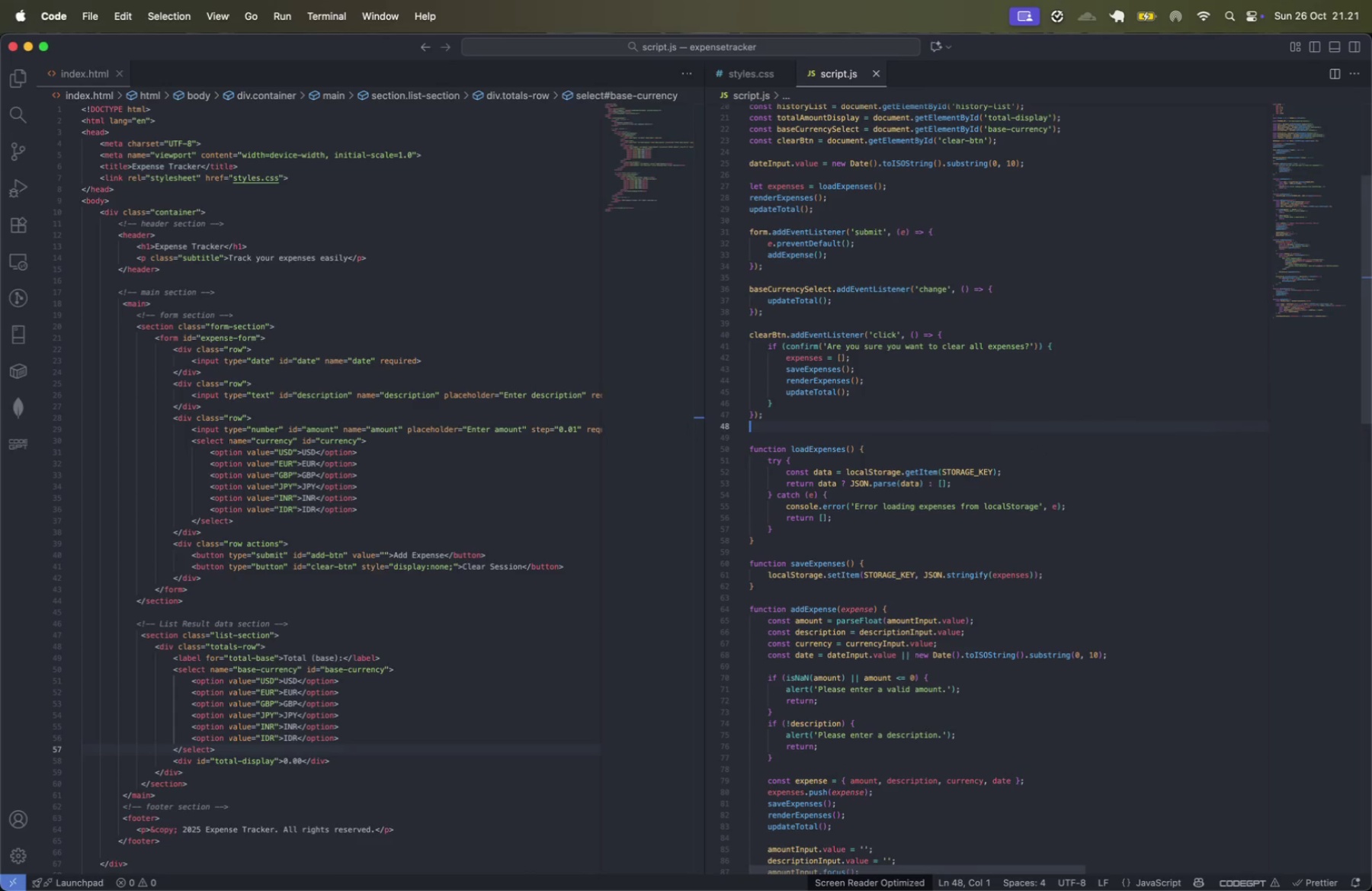 
key(Enter)
 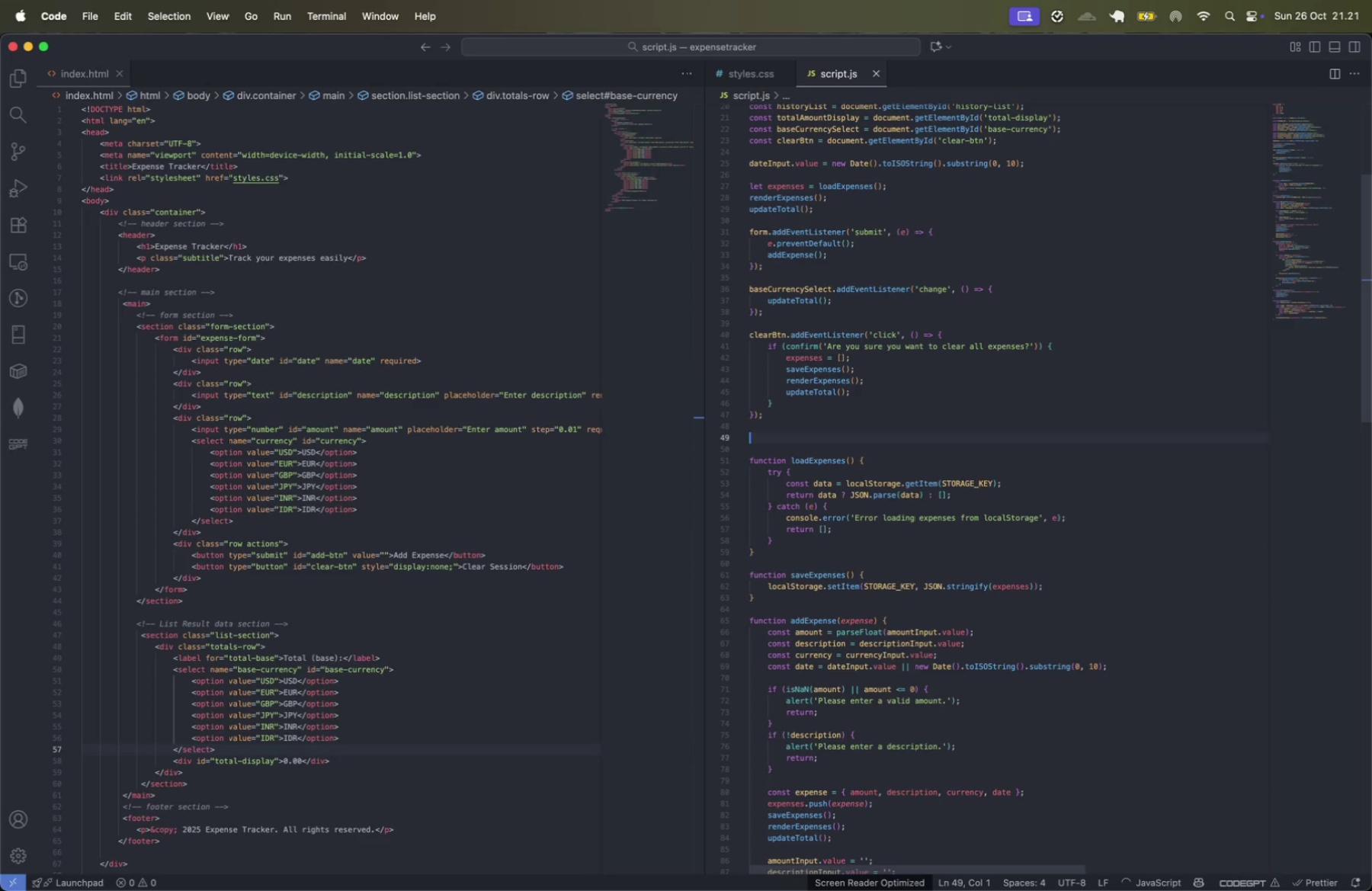 
type(wid)
key(Backspace)
type(\)
key(Backspace)
type(n)
key(Tab)
key(Tab)
 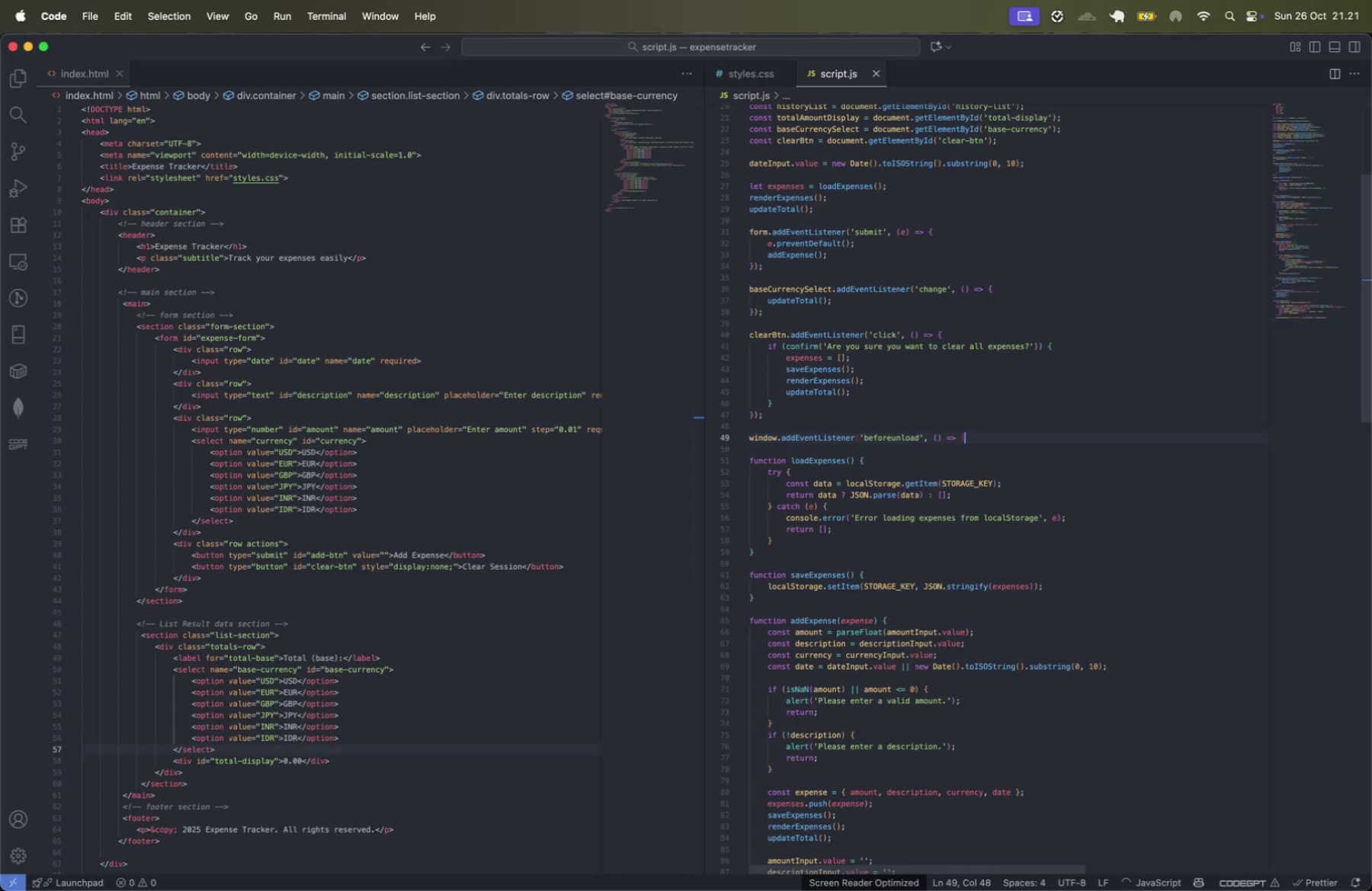 
key(Enter)
 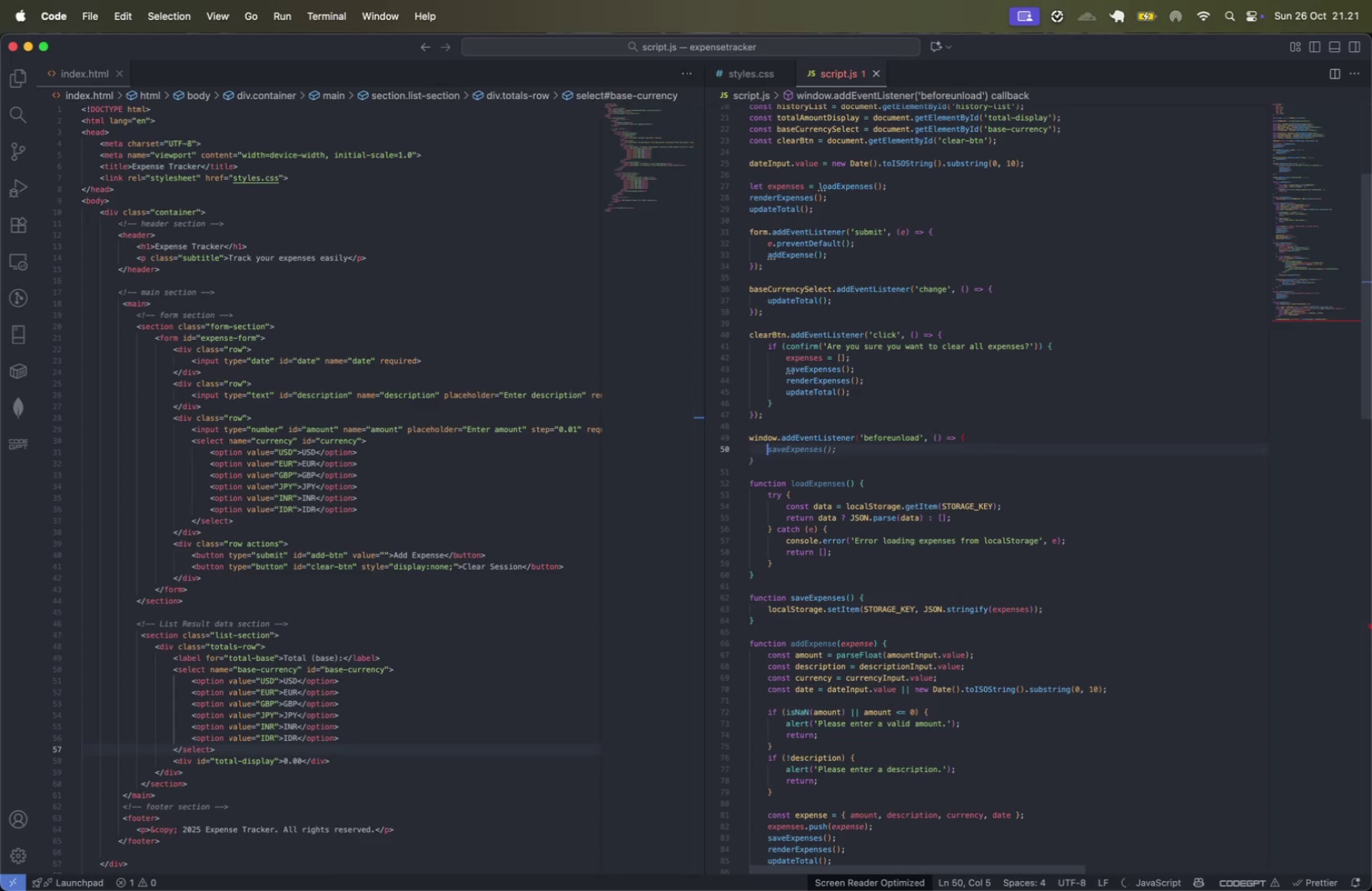 
key(Tab)
 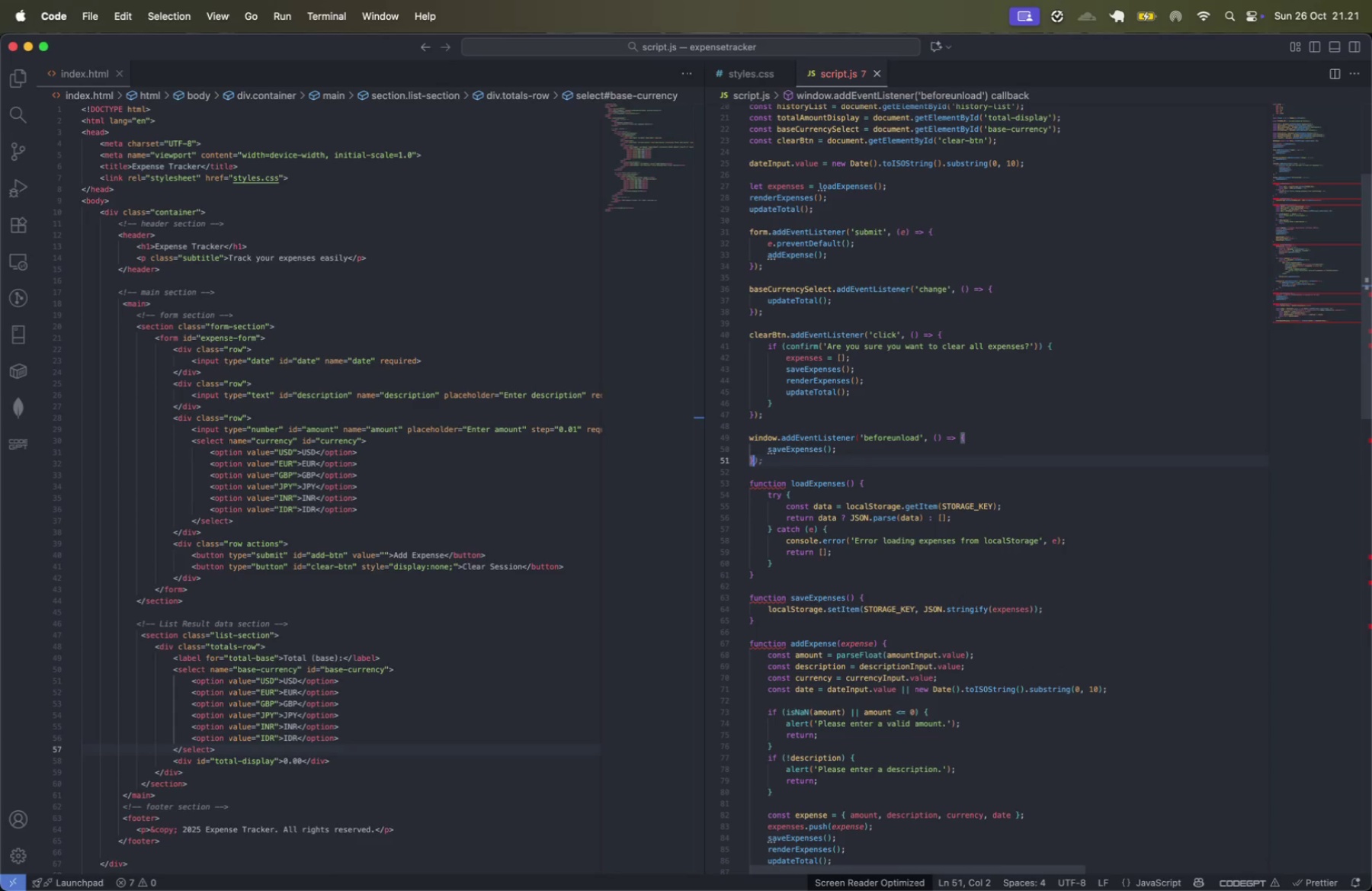 
key(Tab)
 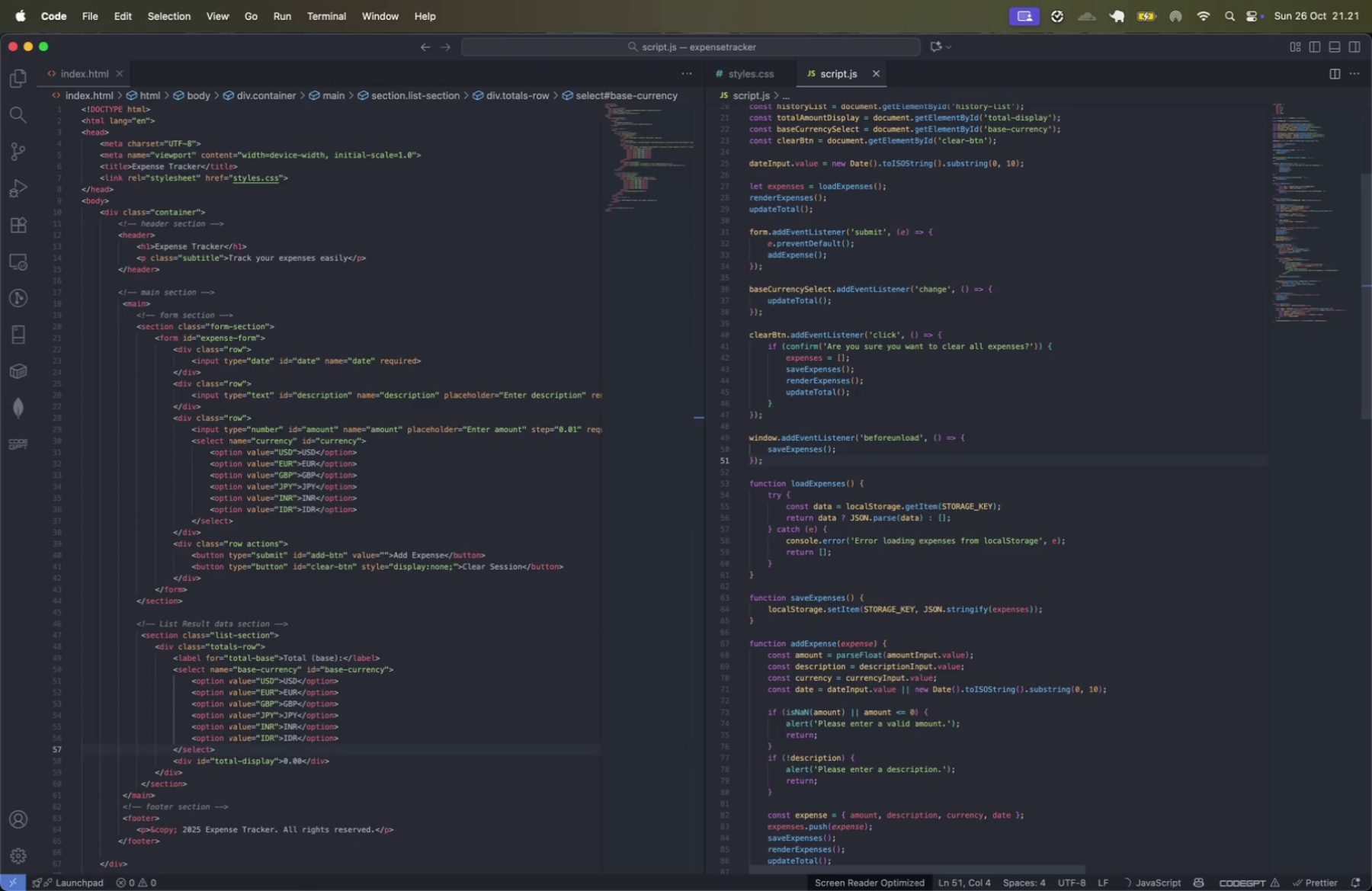 
left_click([870, 453])
 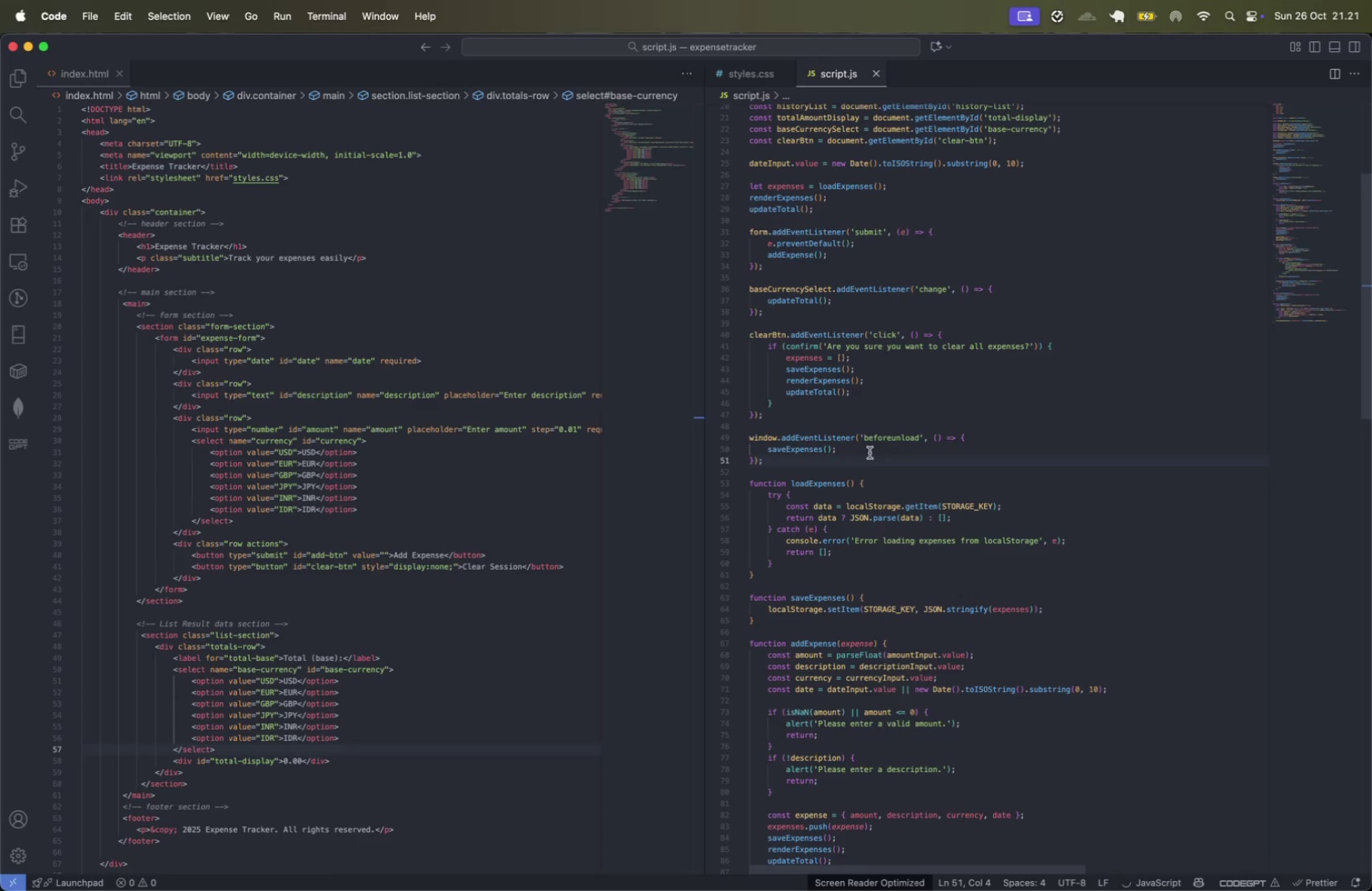 
key(Meta+Slash)
 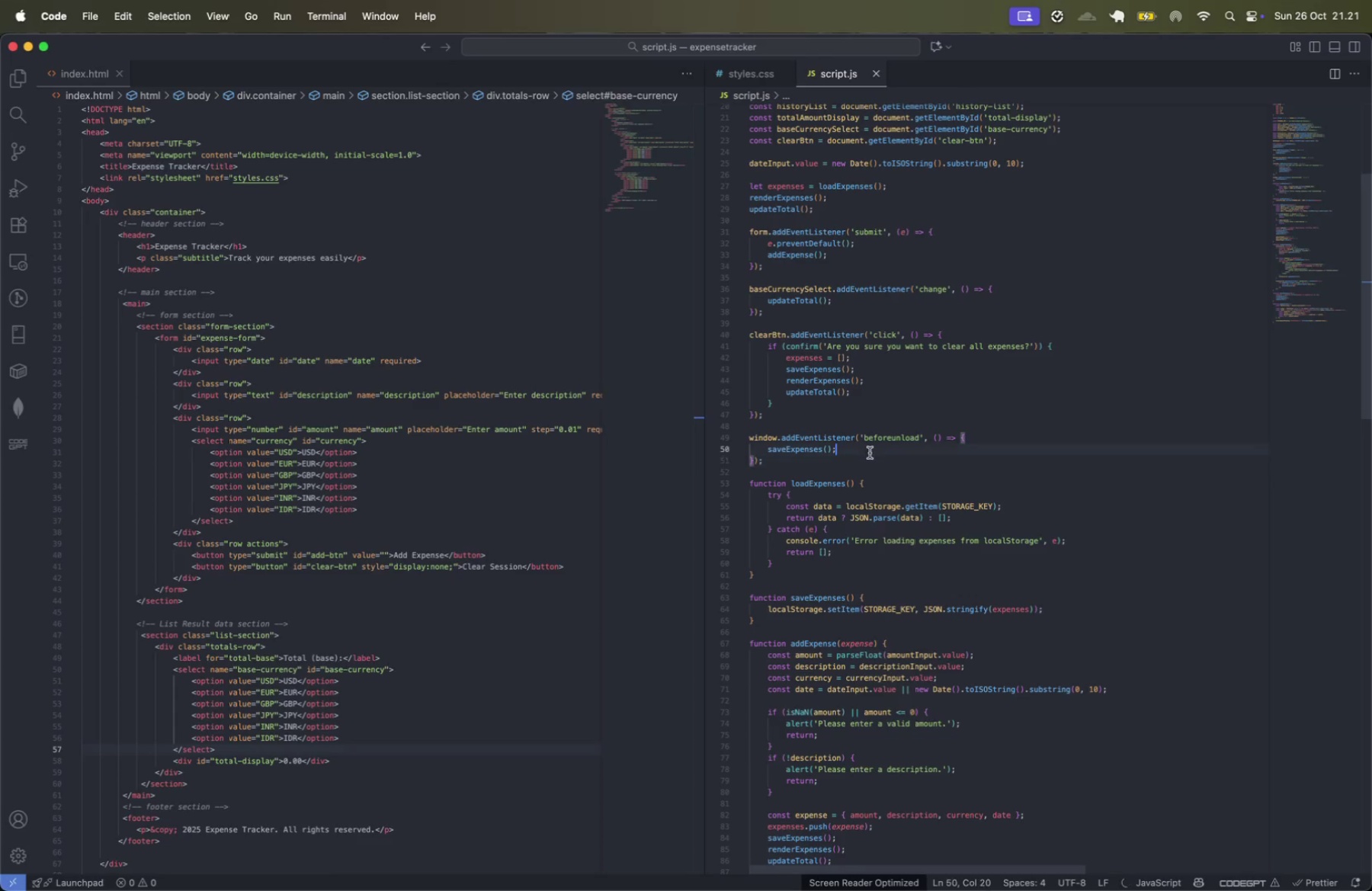 
key(Meta+S)
 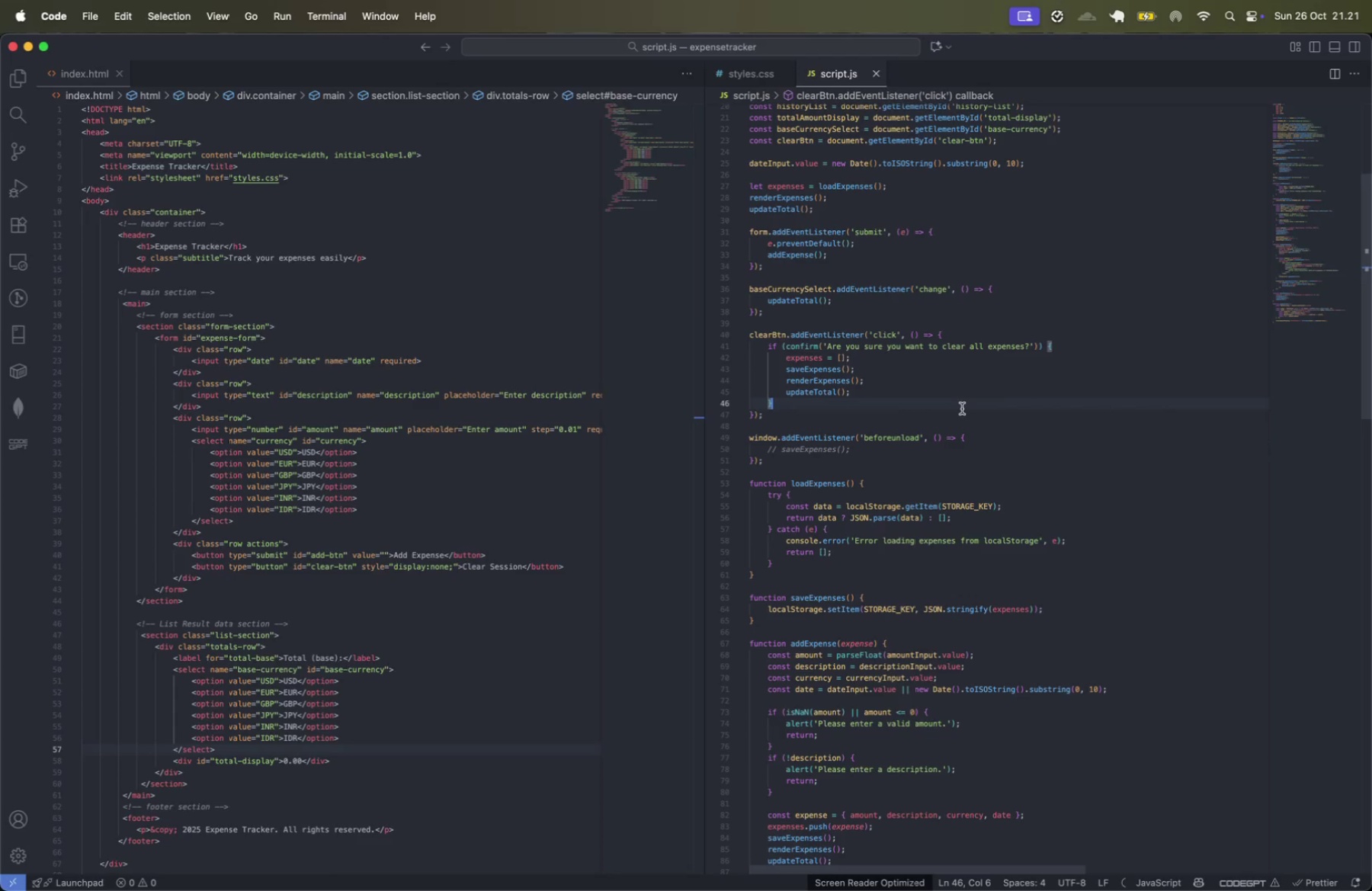 
scroll: coordinate [962, 409], scroll_direction: up, amount: 1.0
 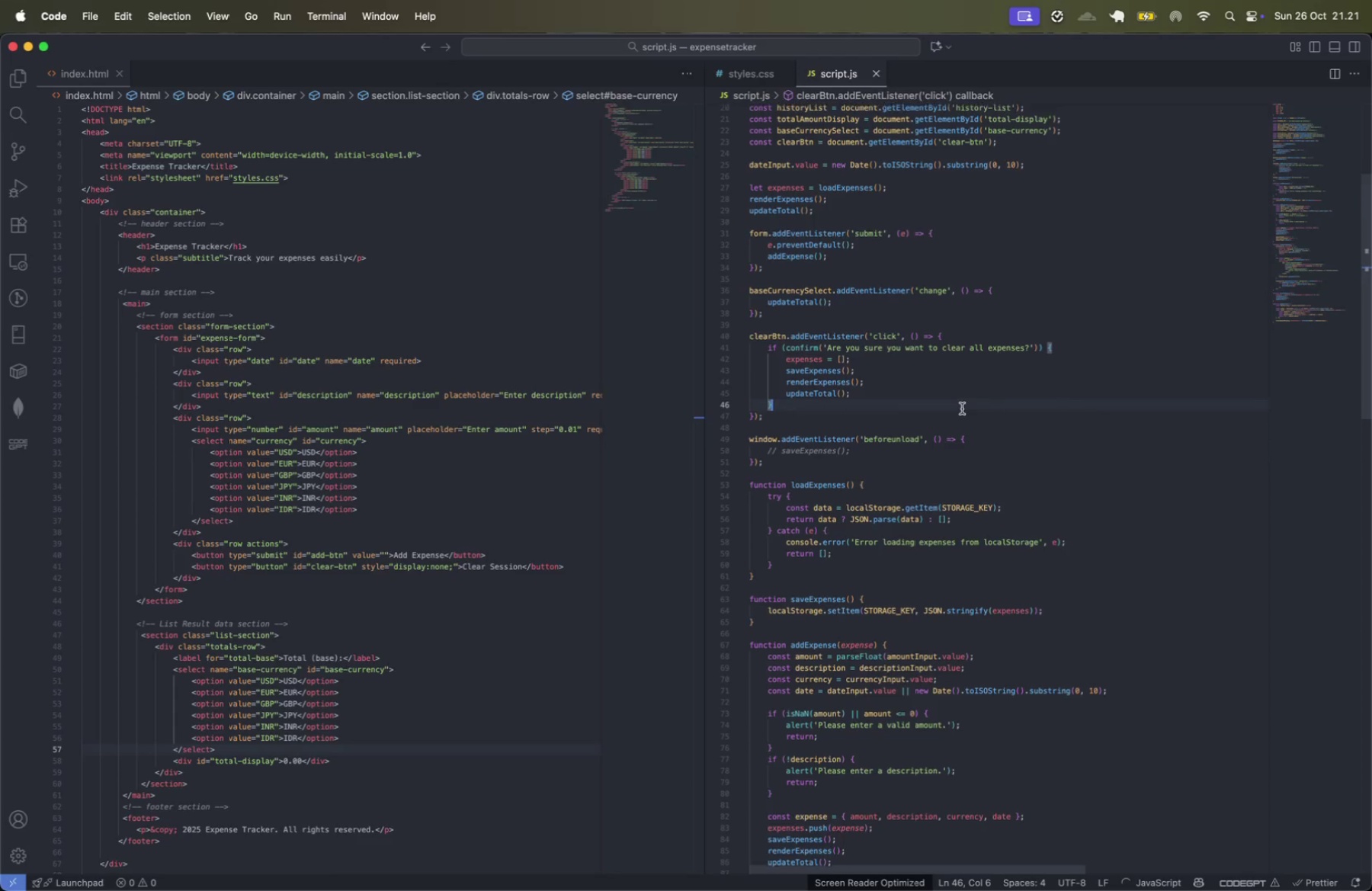 
key(Meta+CommandLeft)
 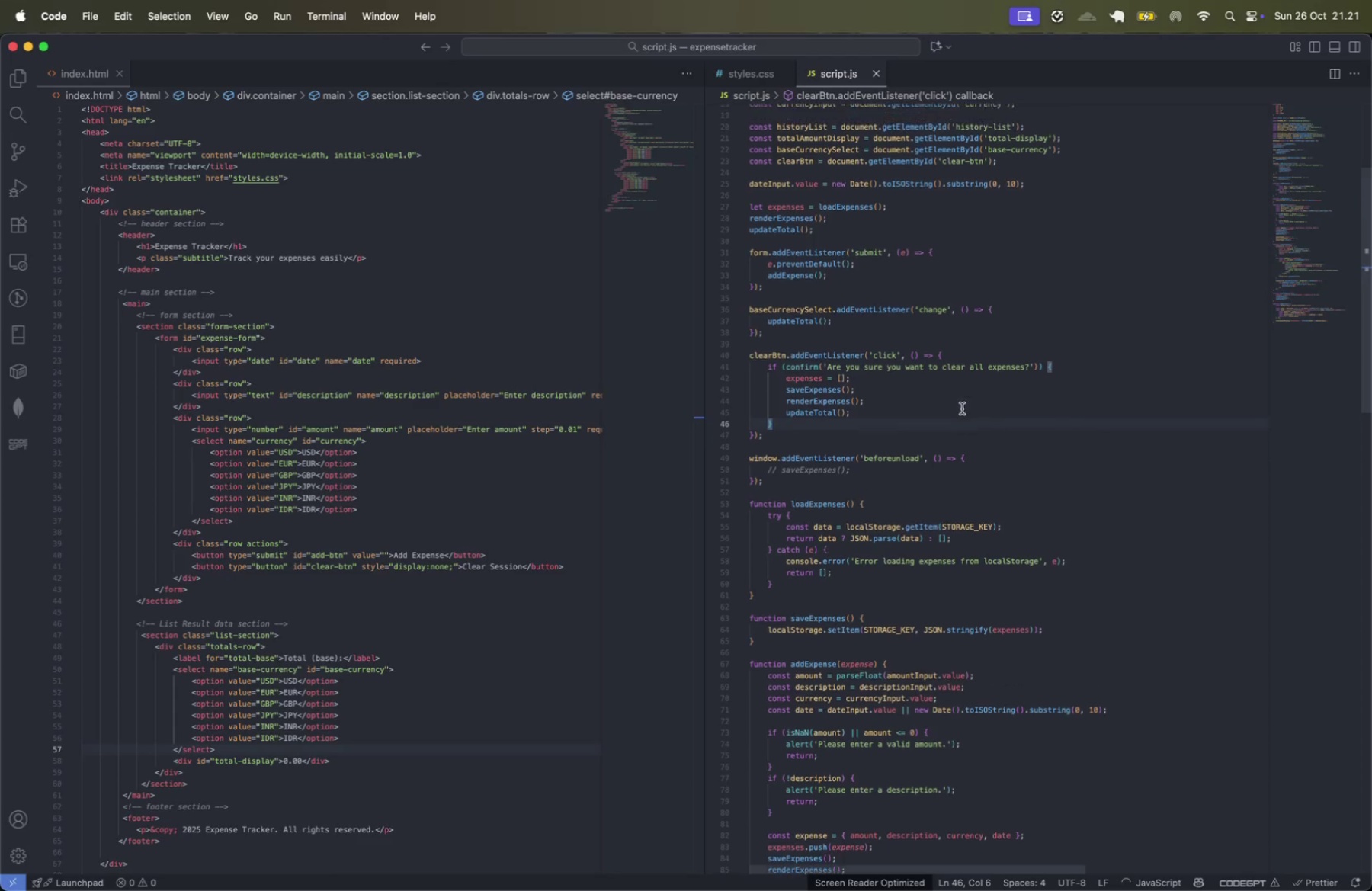 
key(Meta+S)
 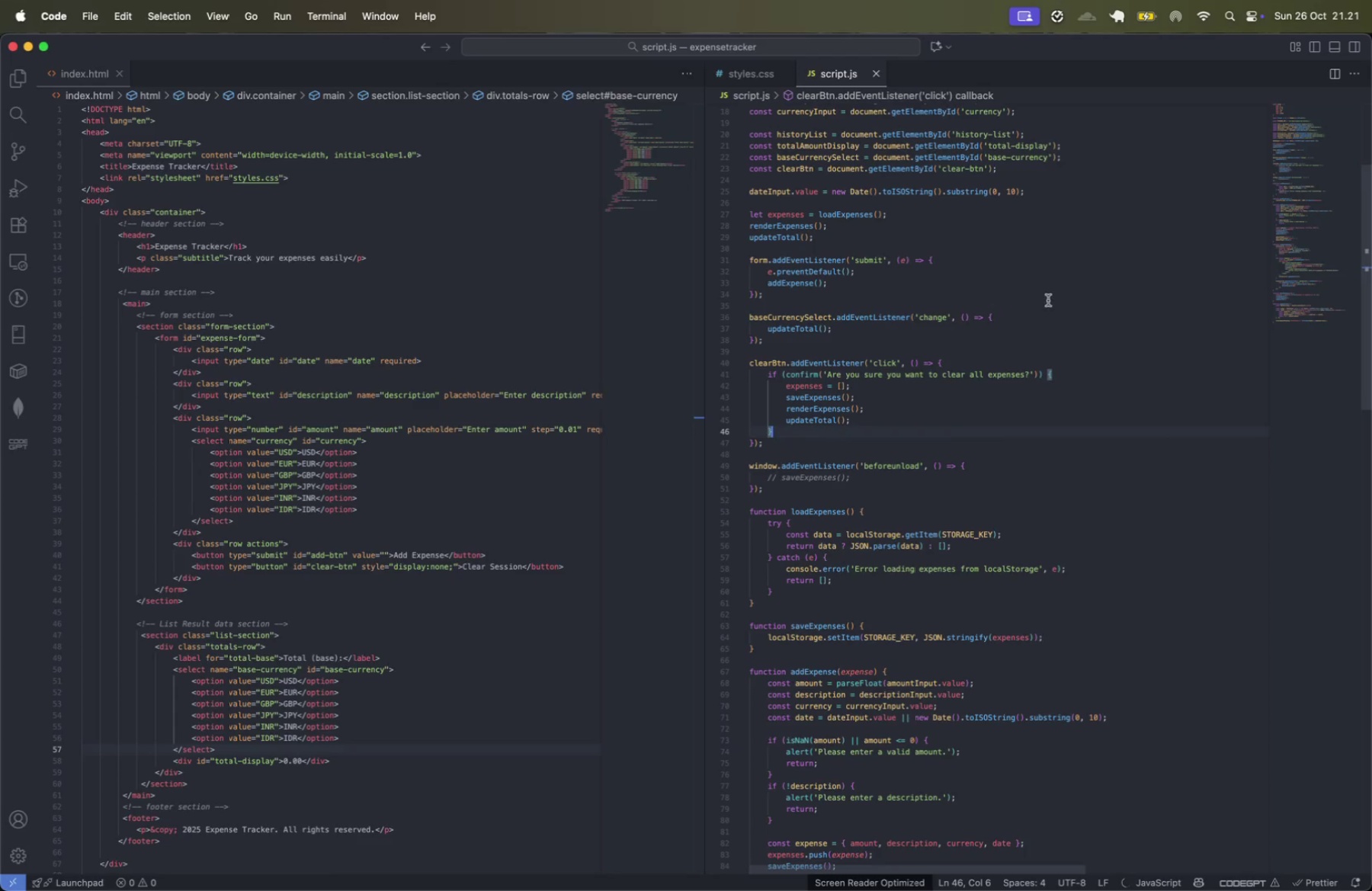 
scroll: coordinate [1048, 303], scroll_direction: up, amount: 144.0
 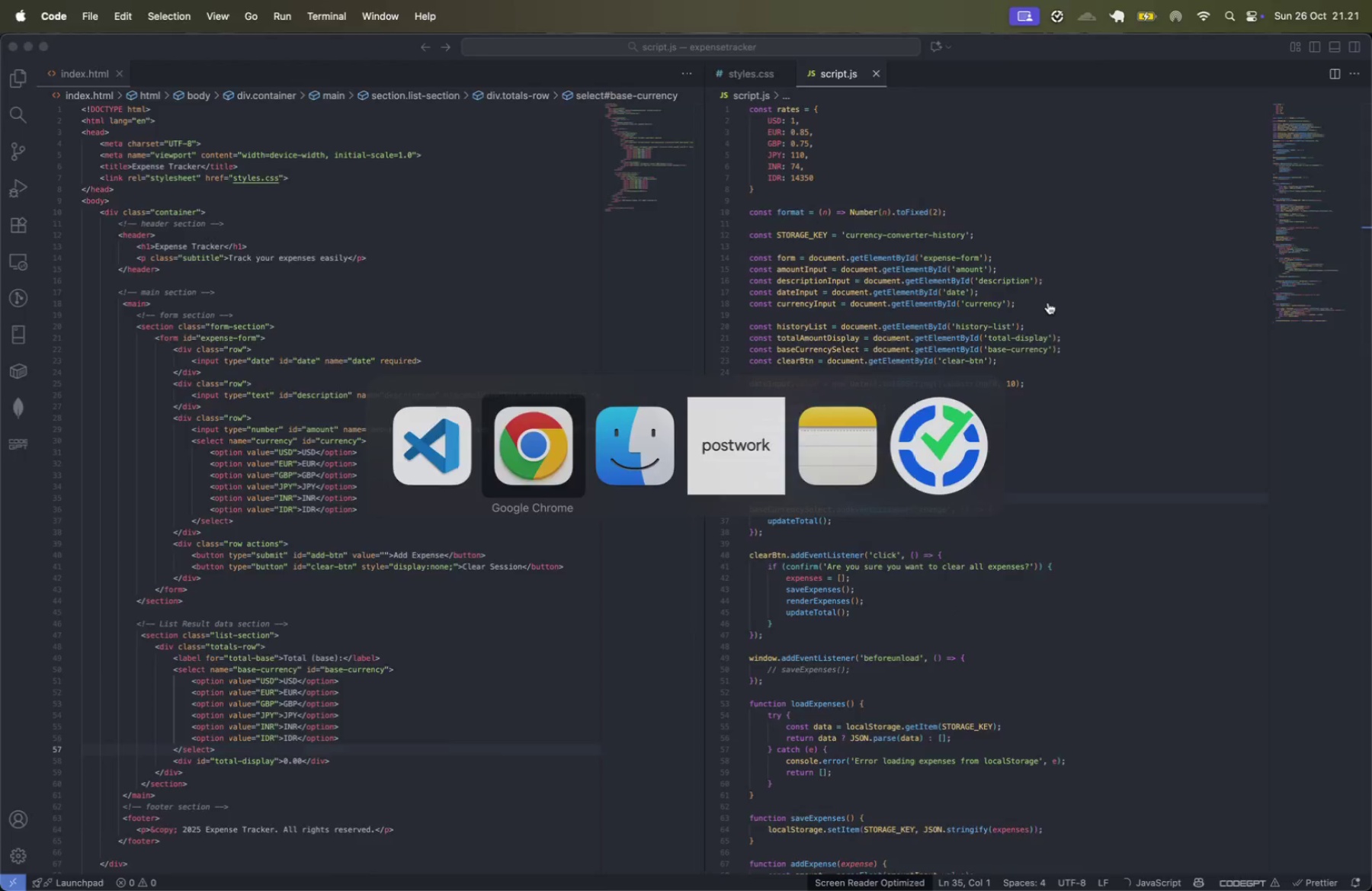 
key(Meta+Tab)
 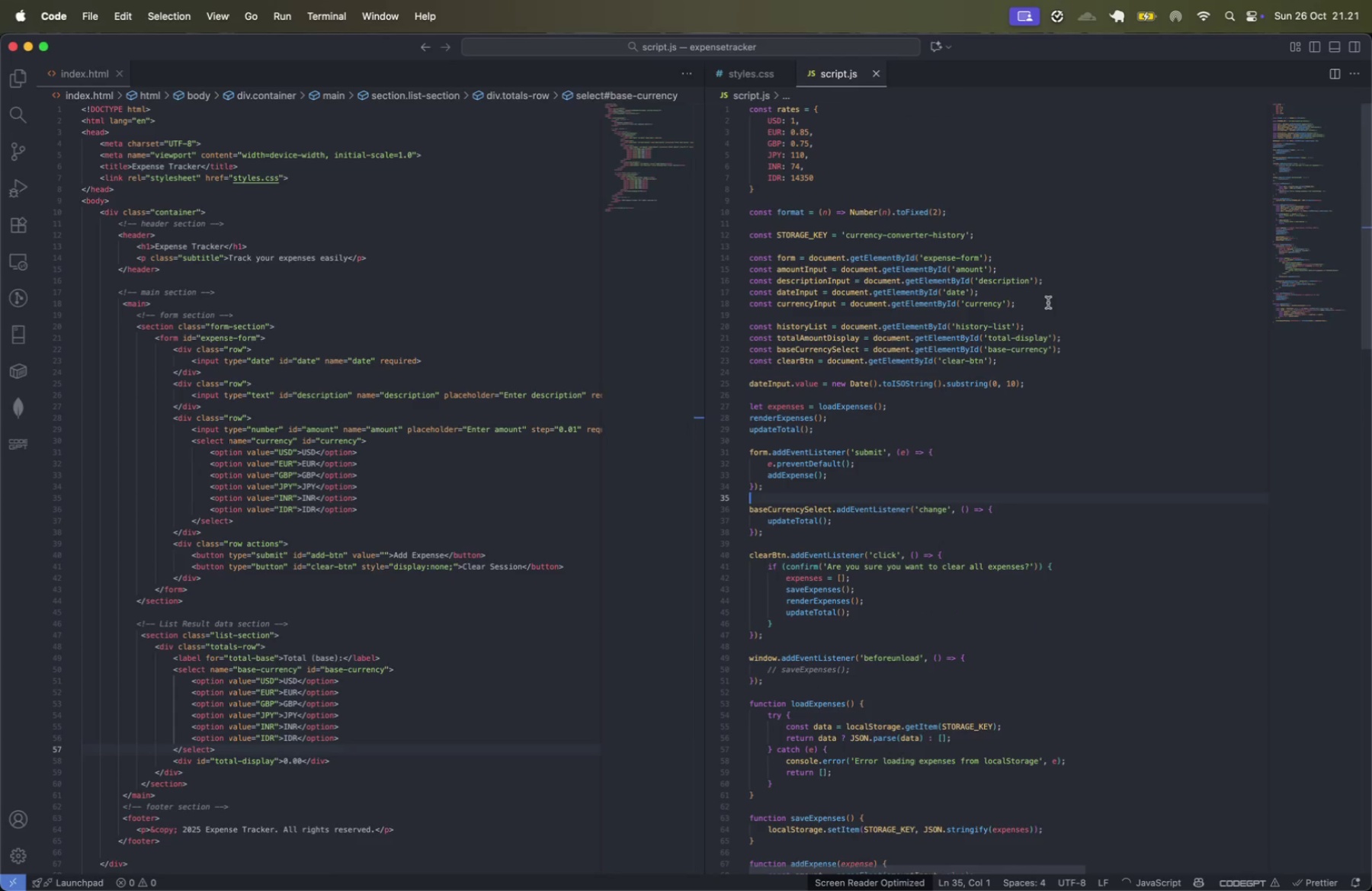 
left_click([457, 178])
 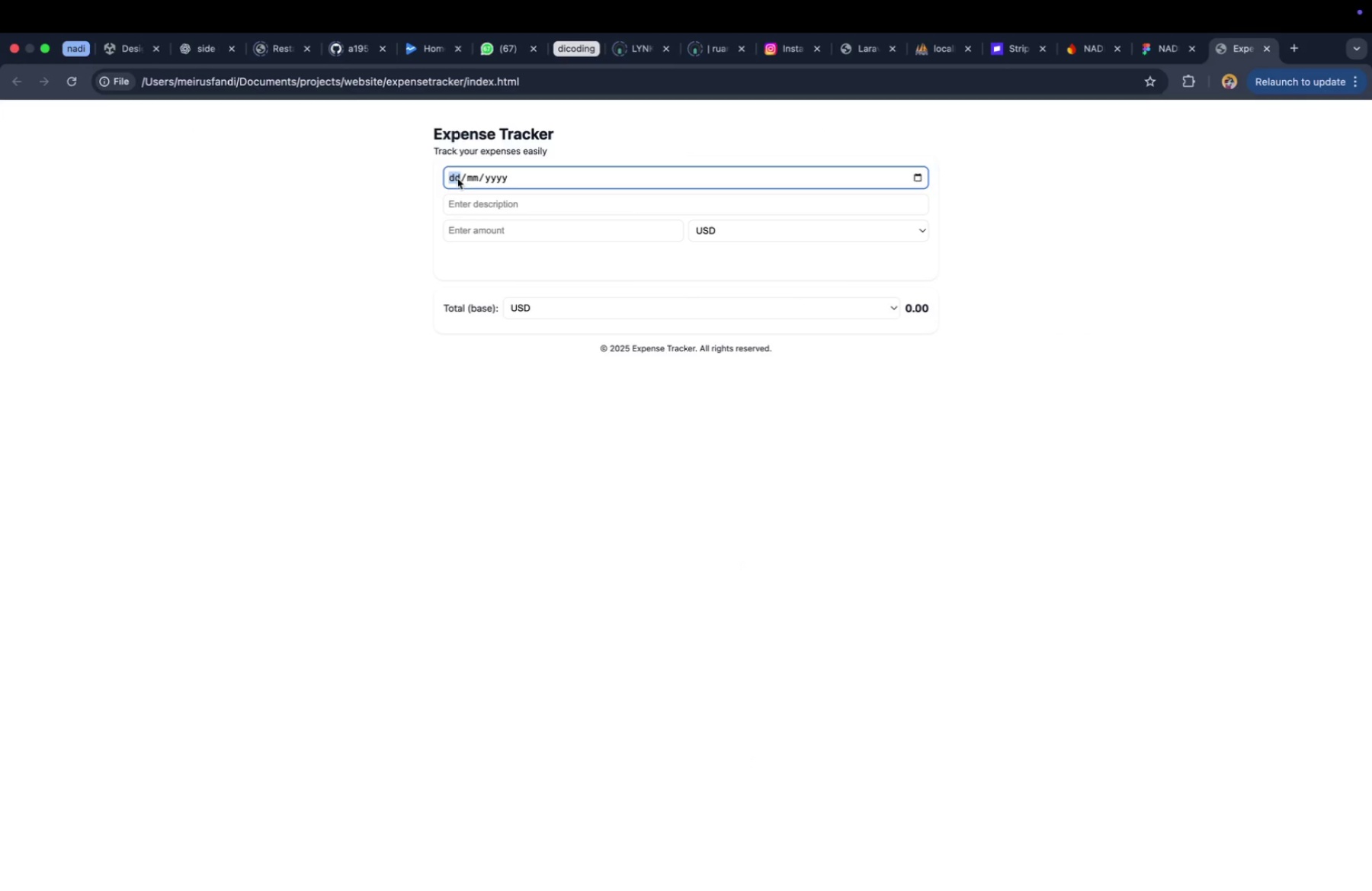 
type(26102025coffe)
 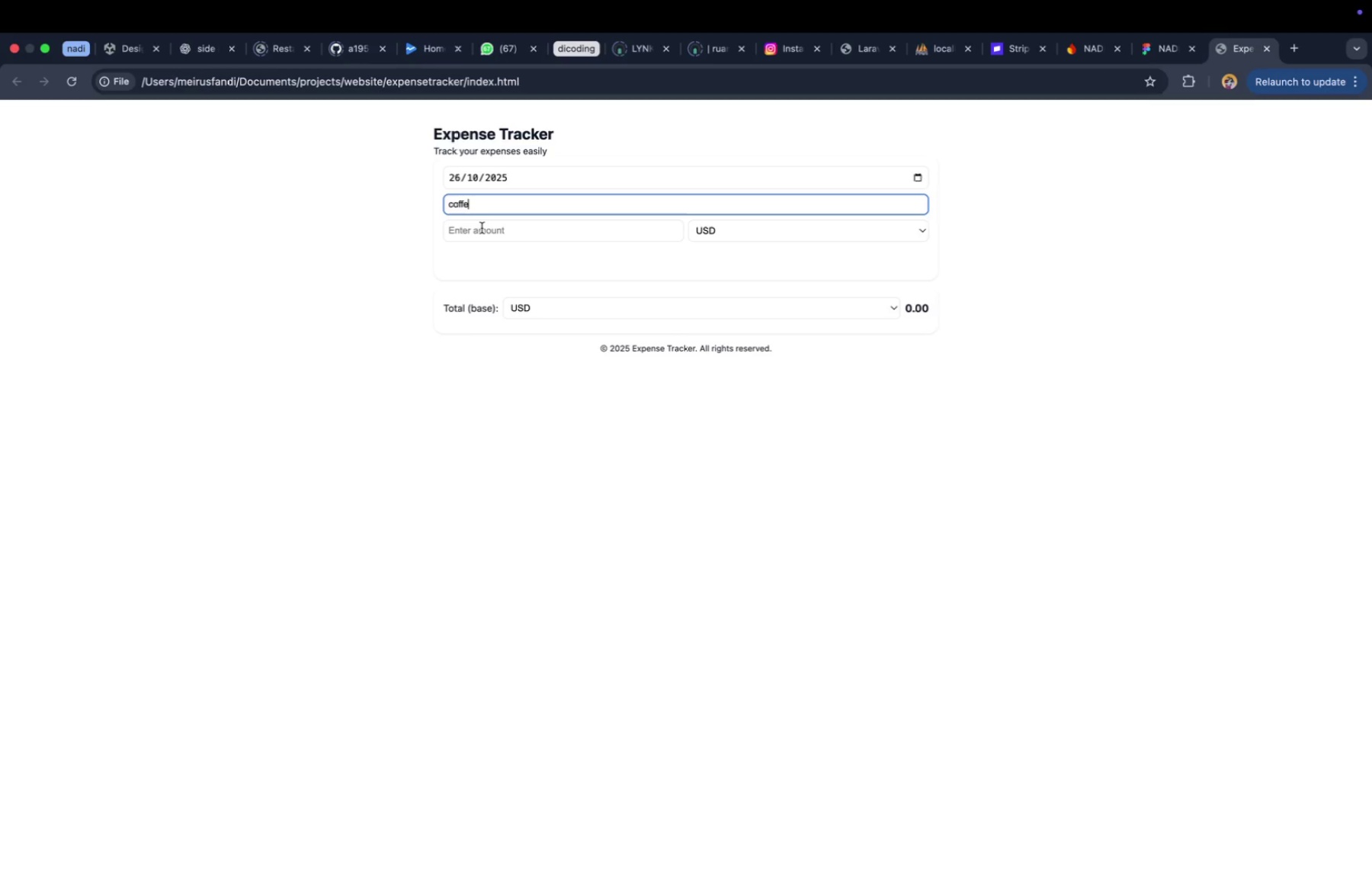 
left_click([488, 241])
 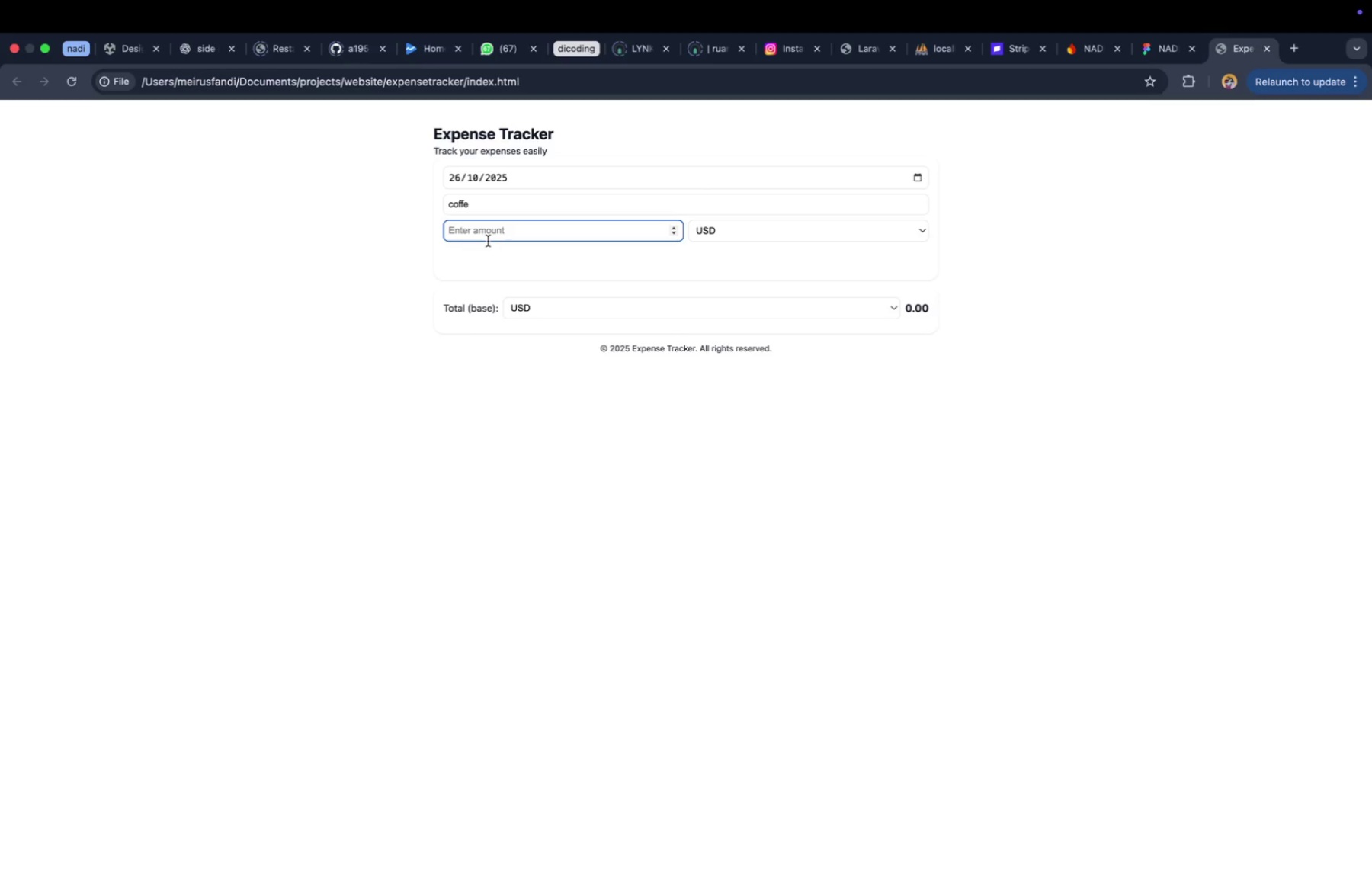 
type(10)
key(Backspace)
key(Backspace)
type(15000)
 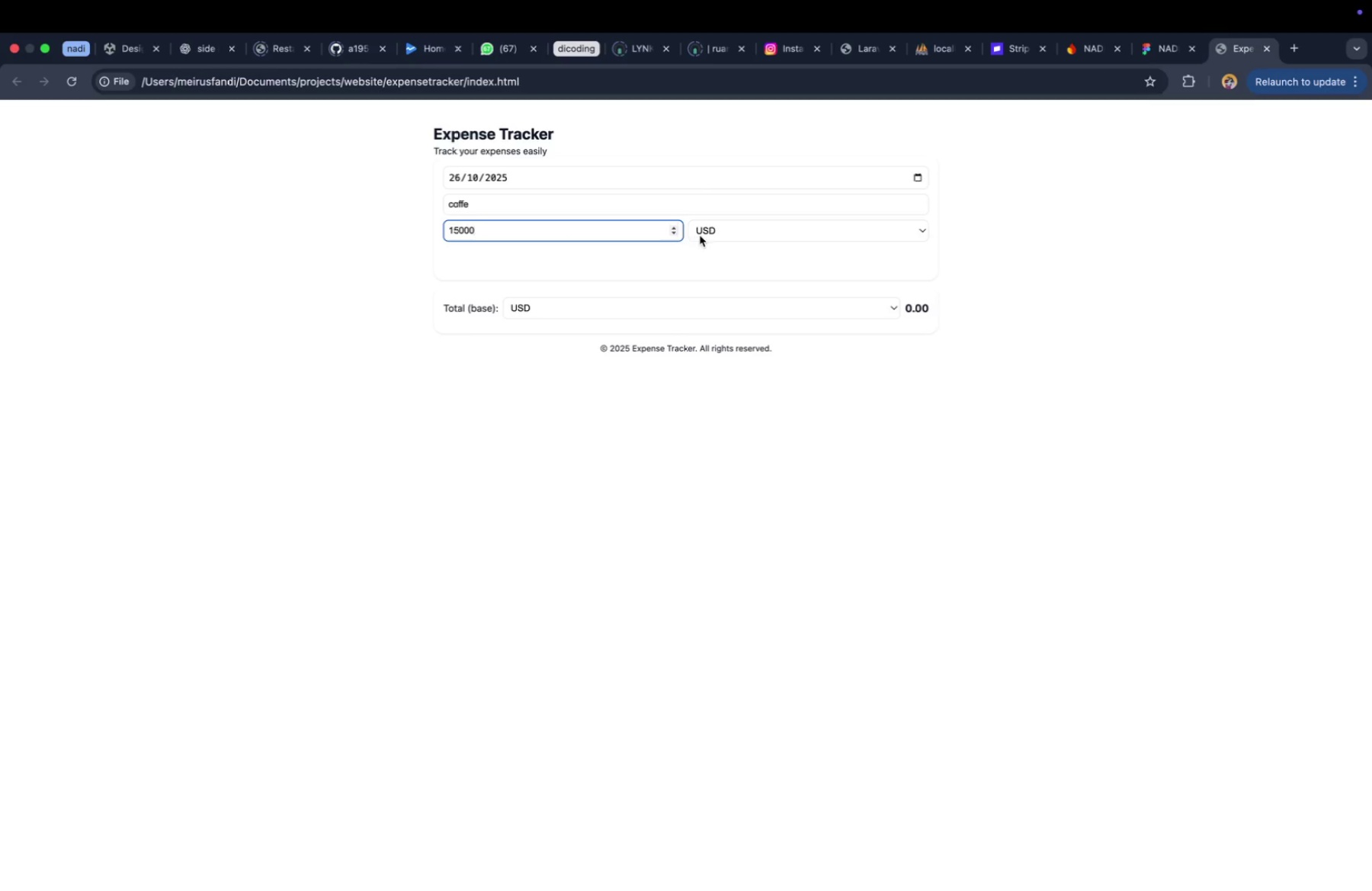 
left_click([742, 233])
 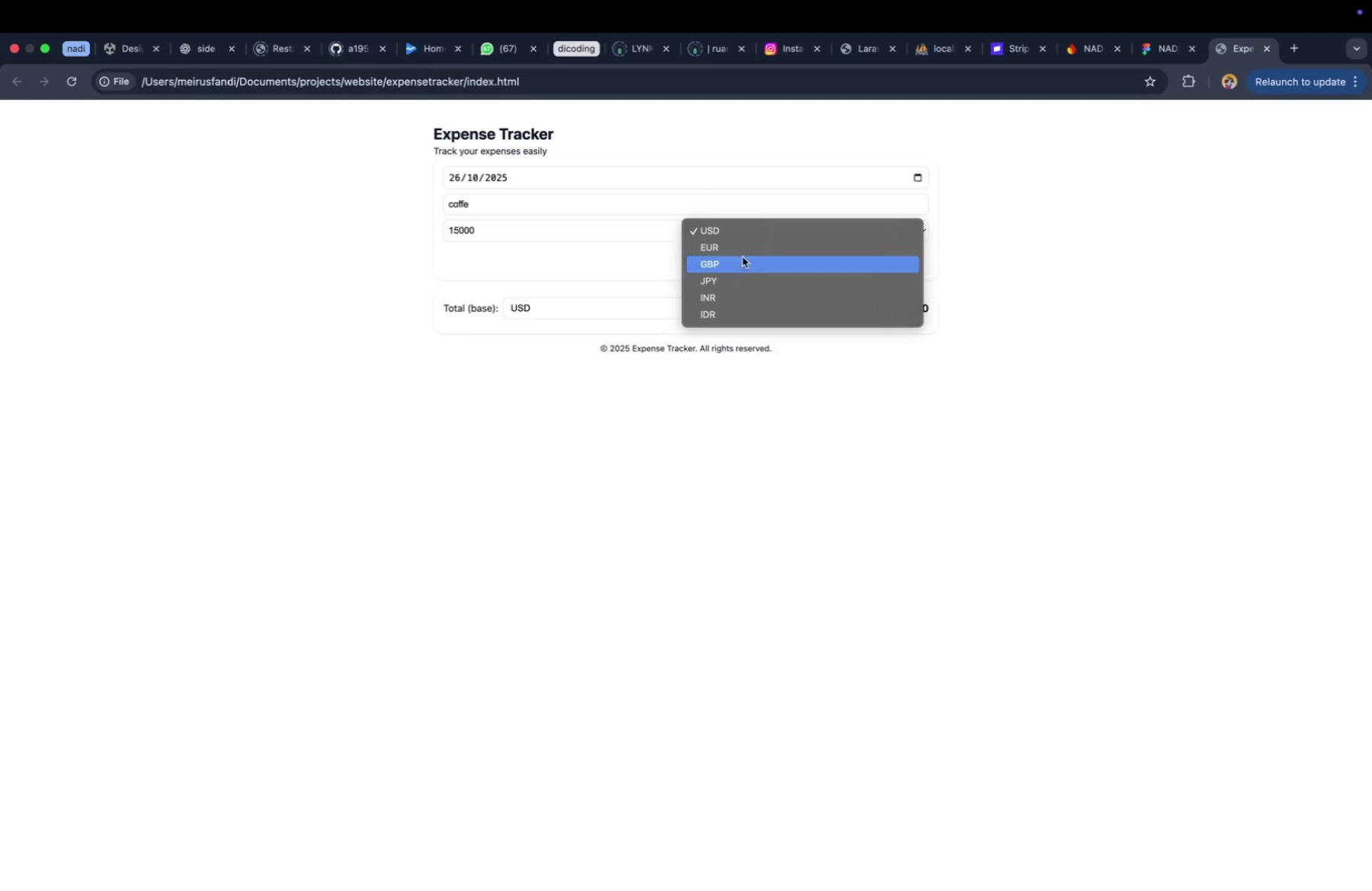 
left_click([733, 310])
 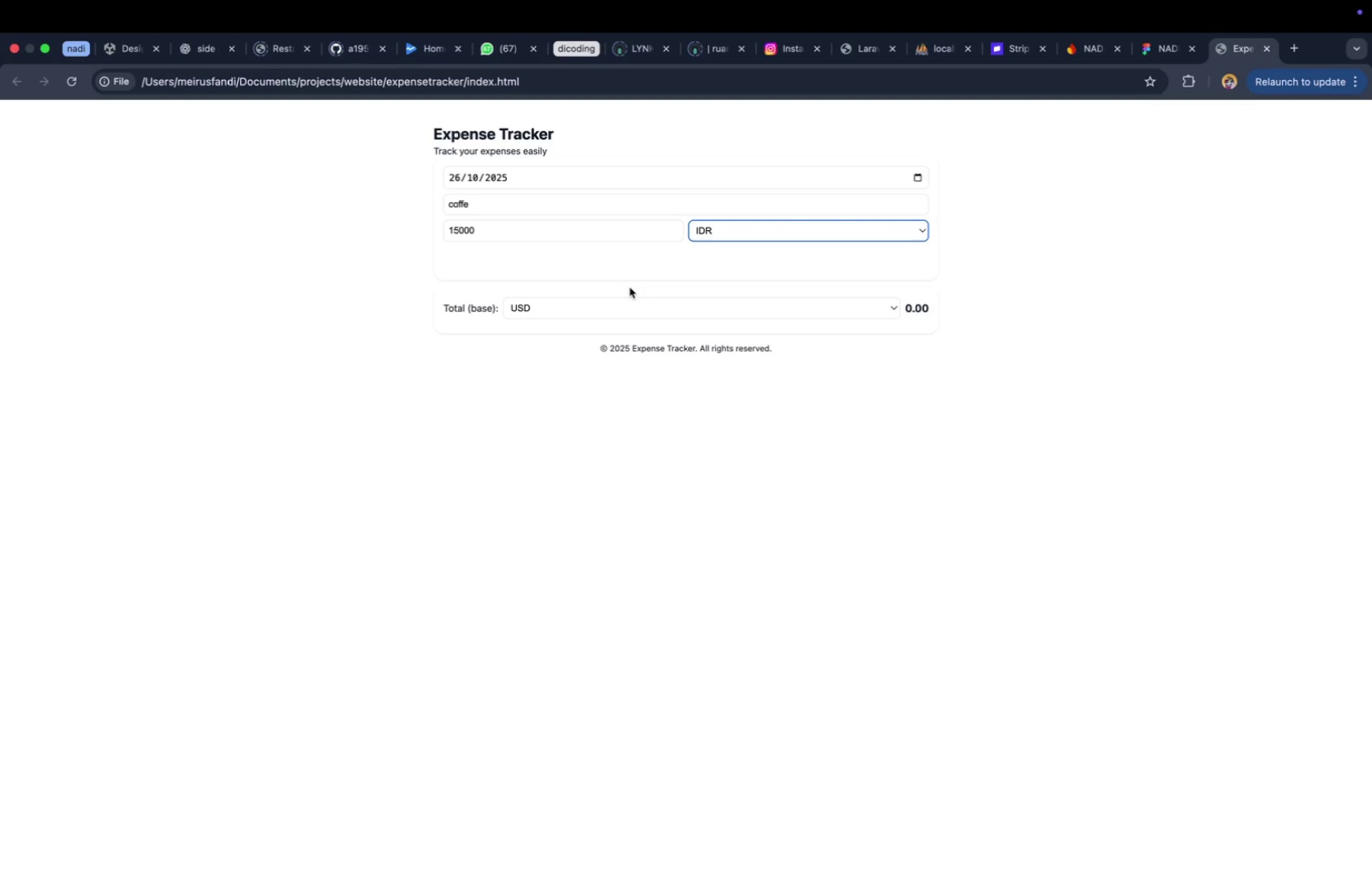 
left_click([620, 260])
 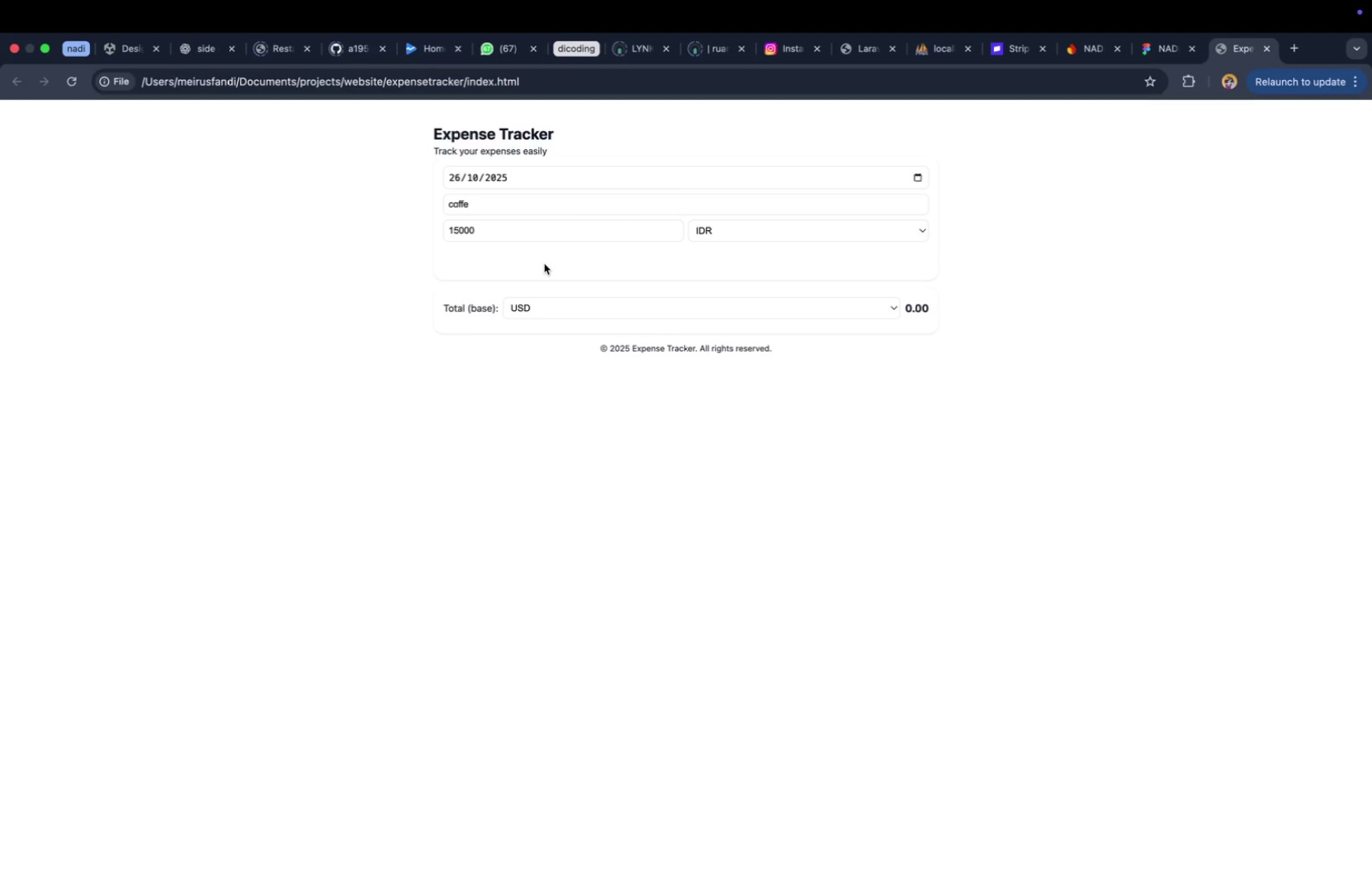 
left_click([544, 264])
 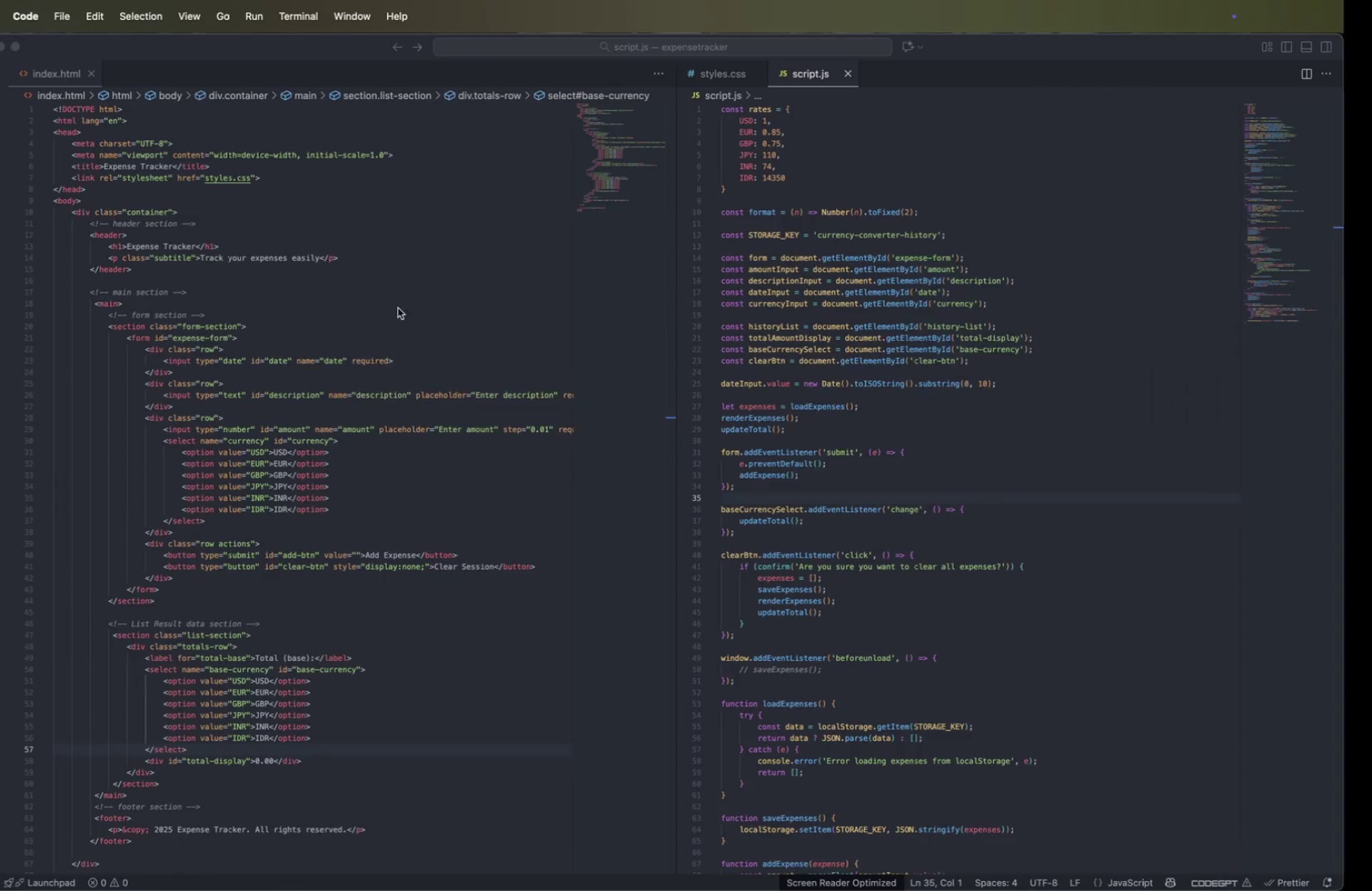 
wait(5.12)
 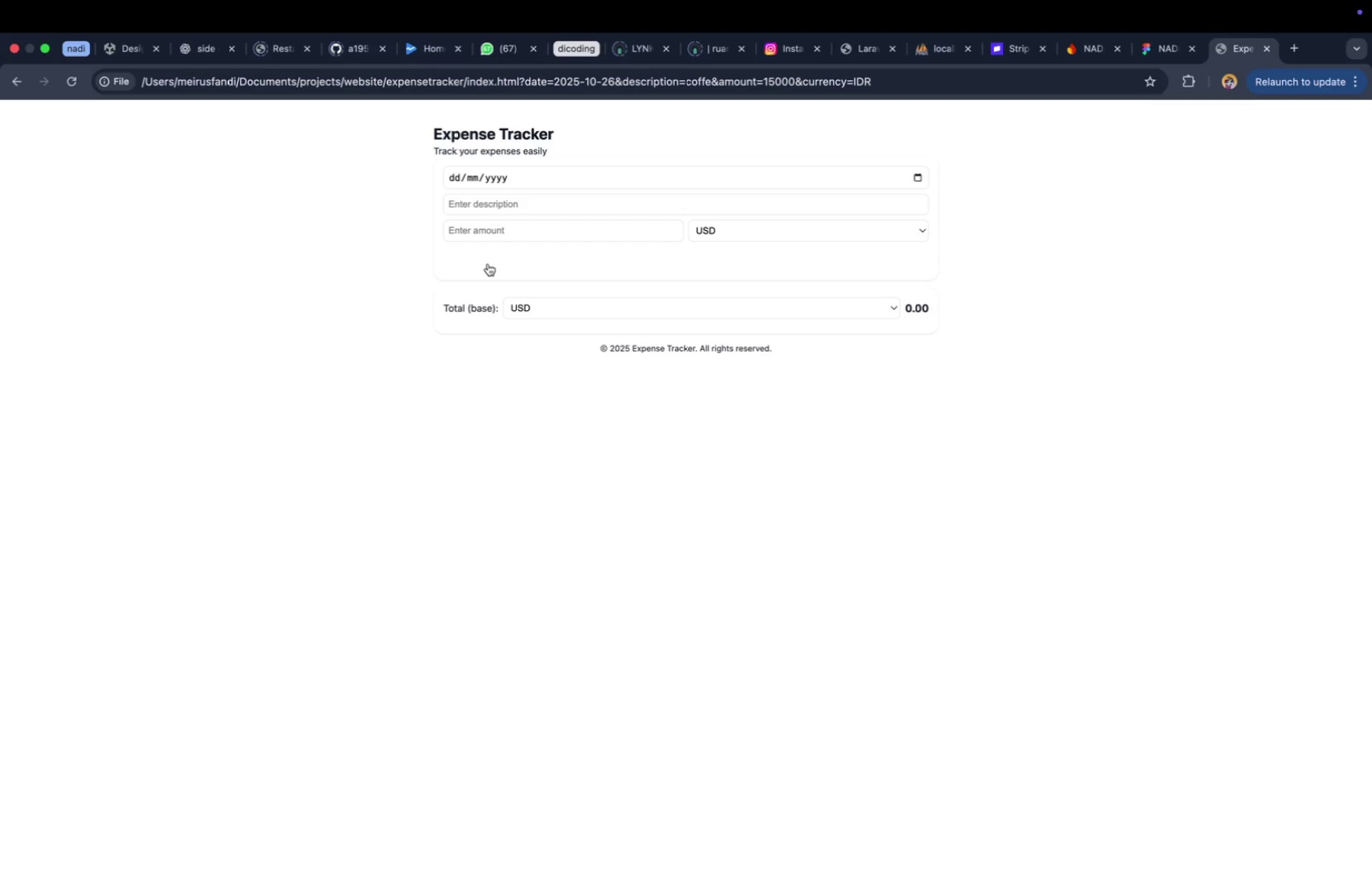 
left_click([524, 347])
 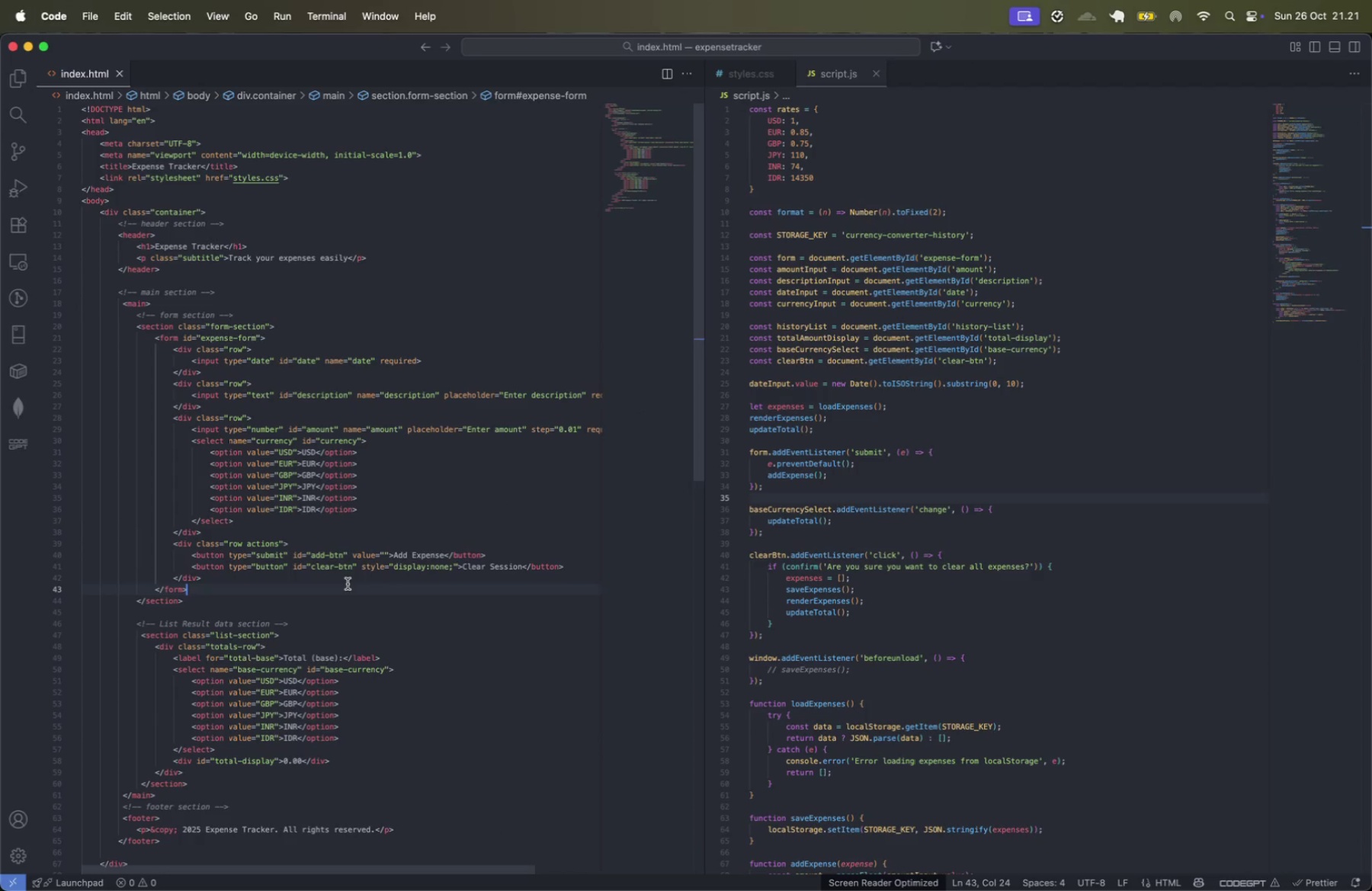 
double_click([335, 558])
 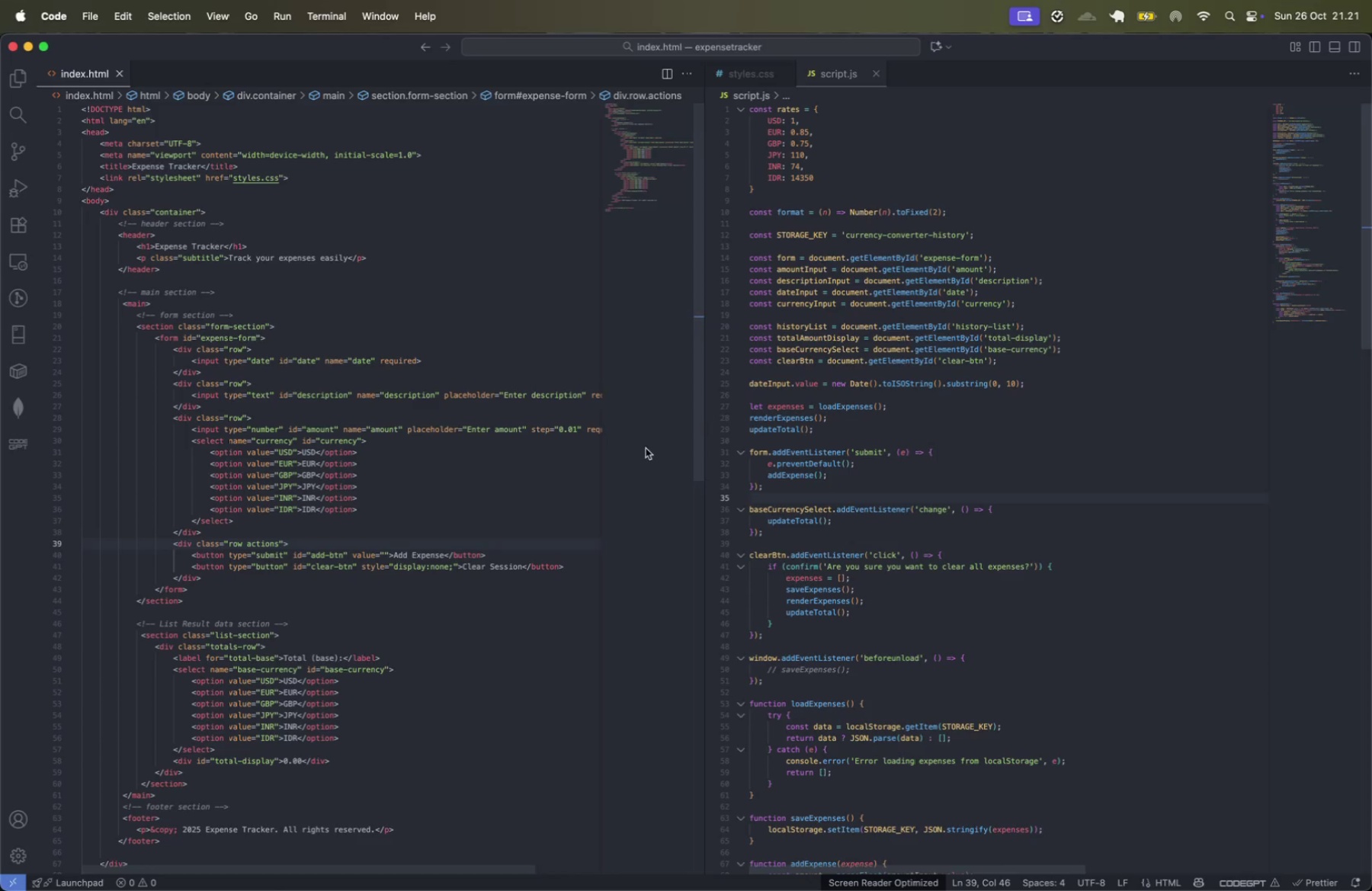 
left_click([399, 599])
 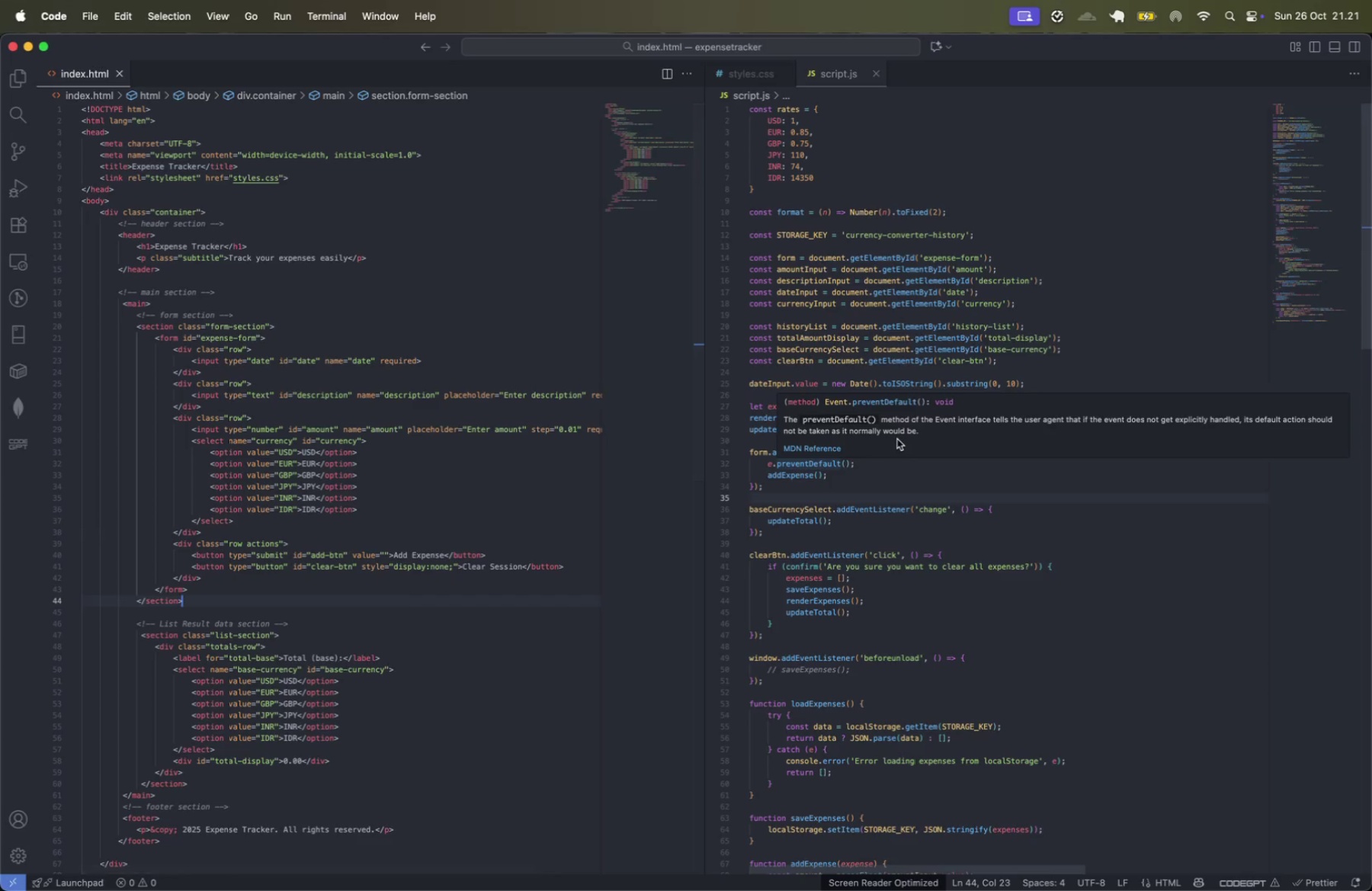 
left_click([899, 369])
 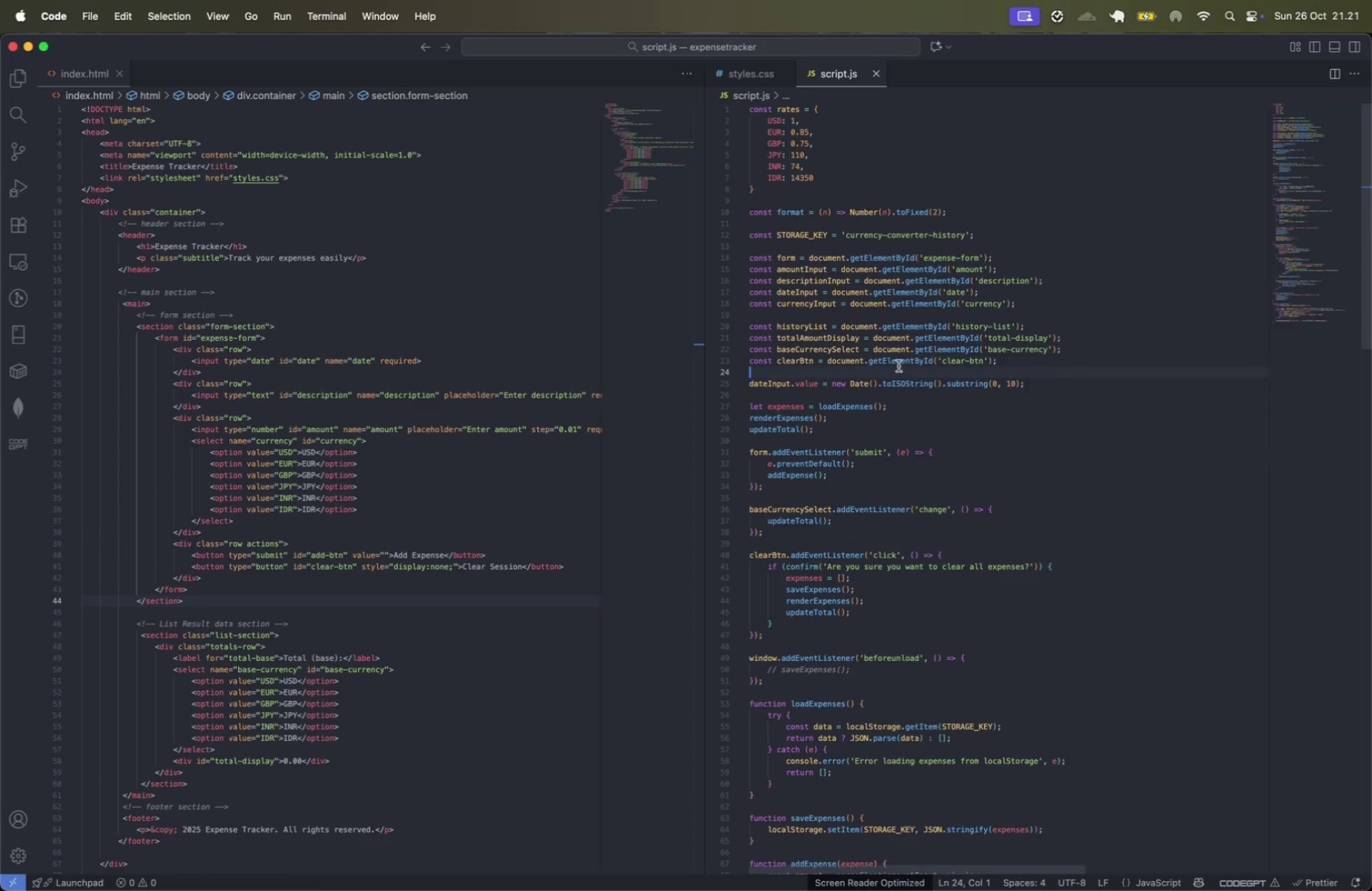 
left_click([926, 306])
 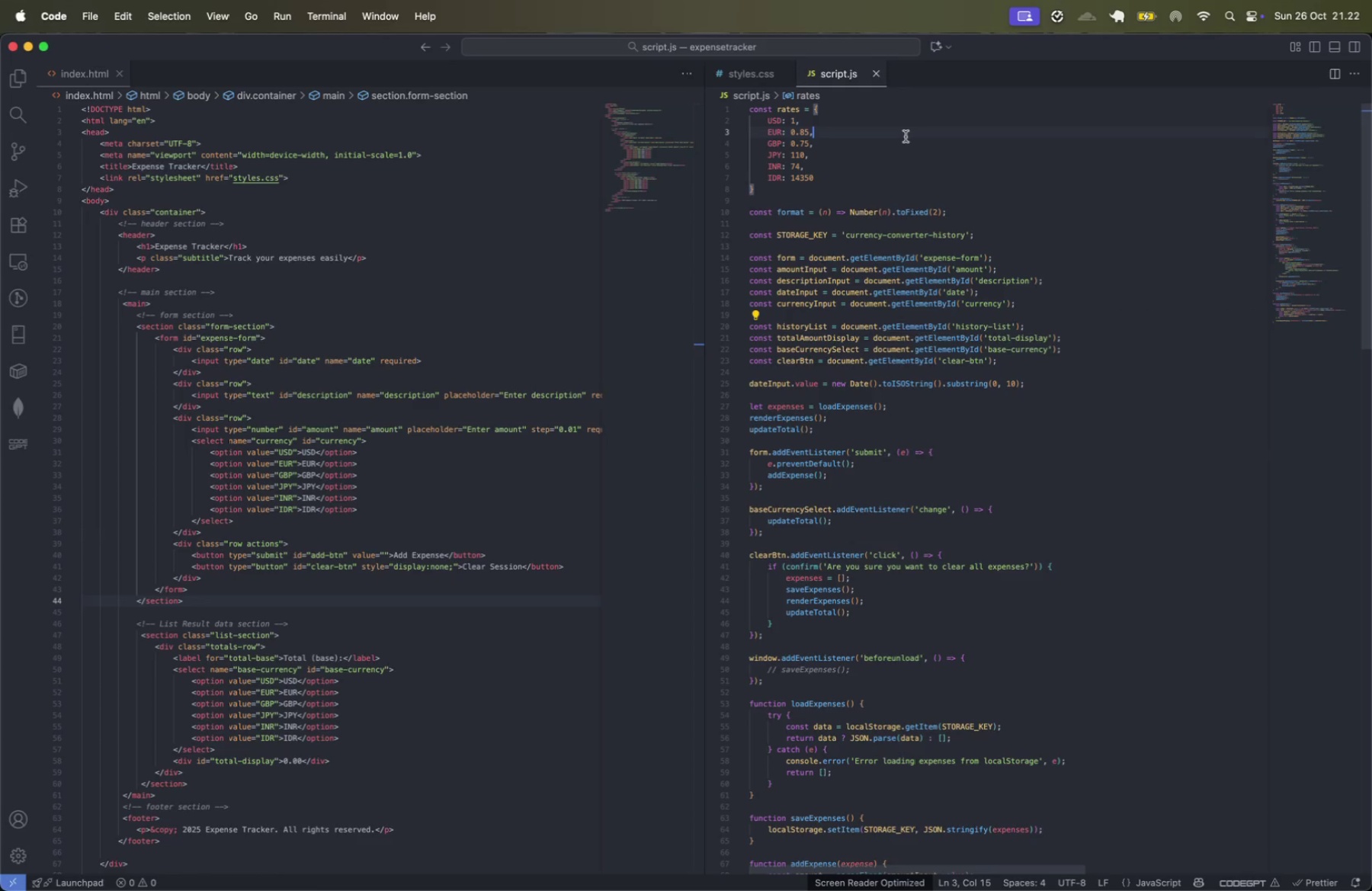 
left_click([760, 72])
 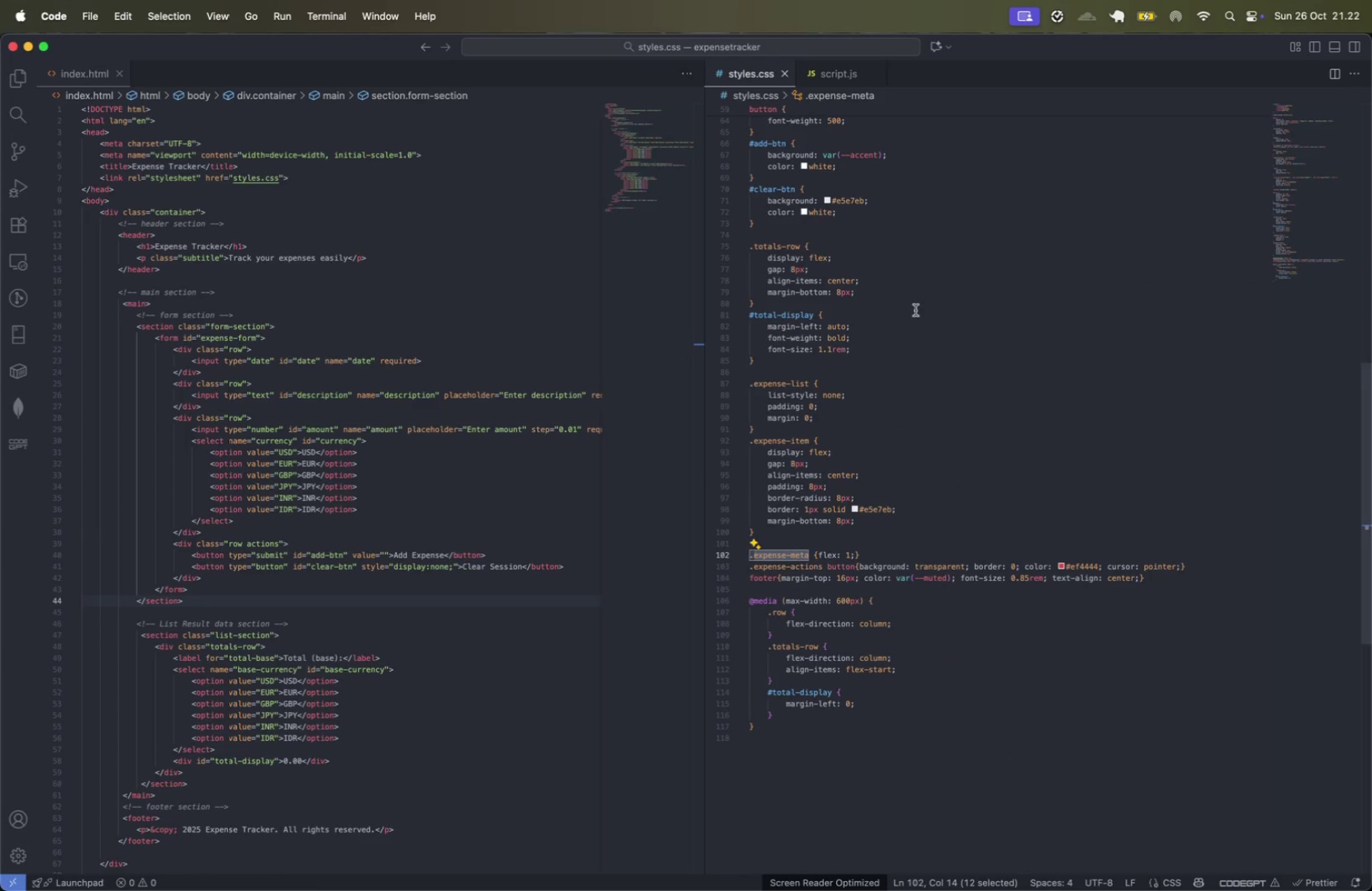 
scroll: coordinate [929, 291], scroll_direction: up, amount: 10.0
 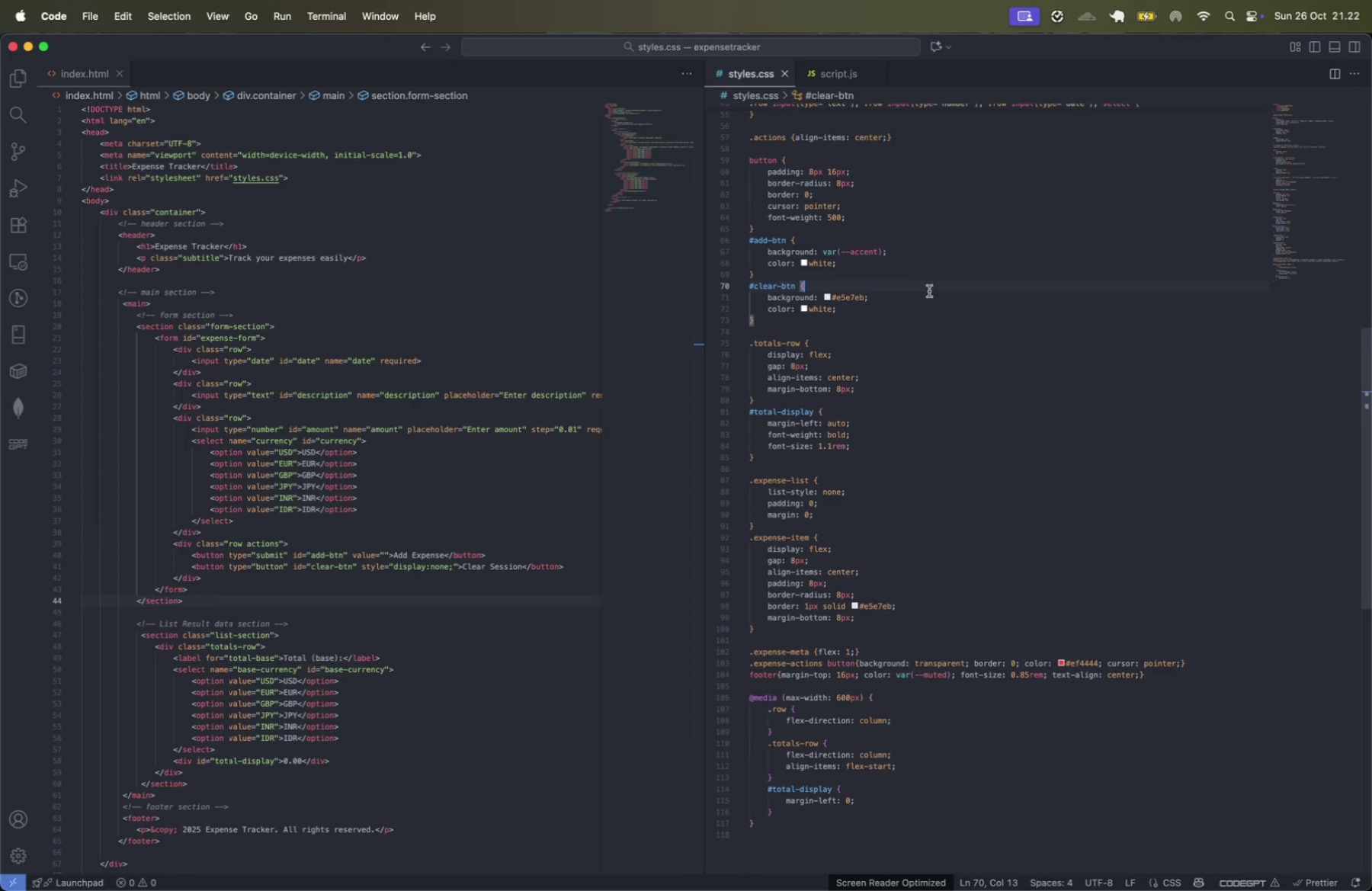 
left_click([983, 228])
 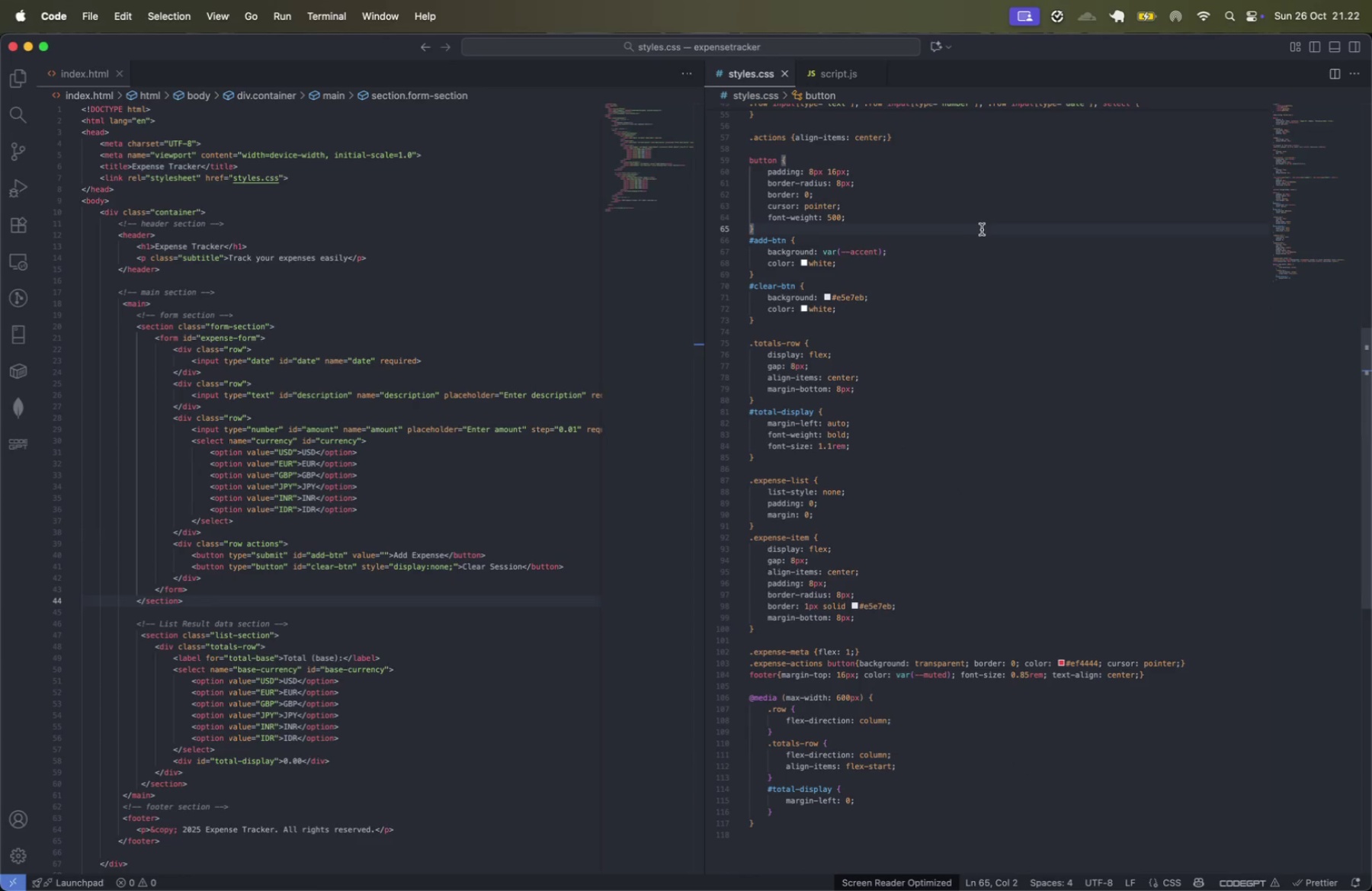 
left_click([929, 281])
 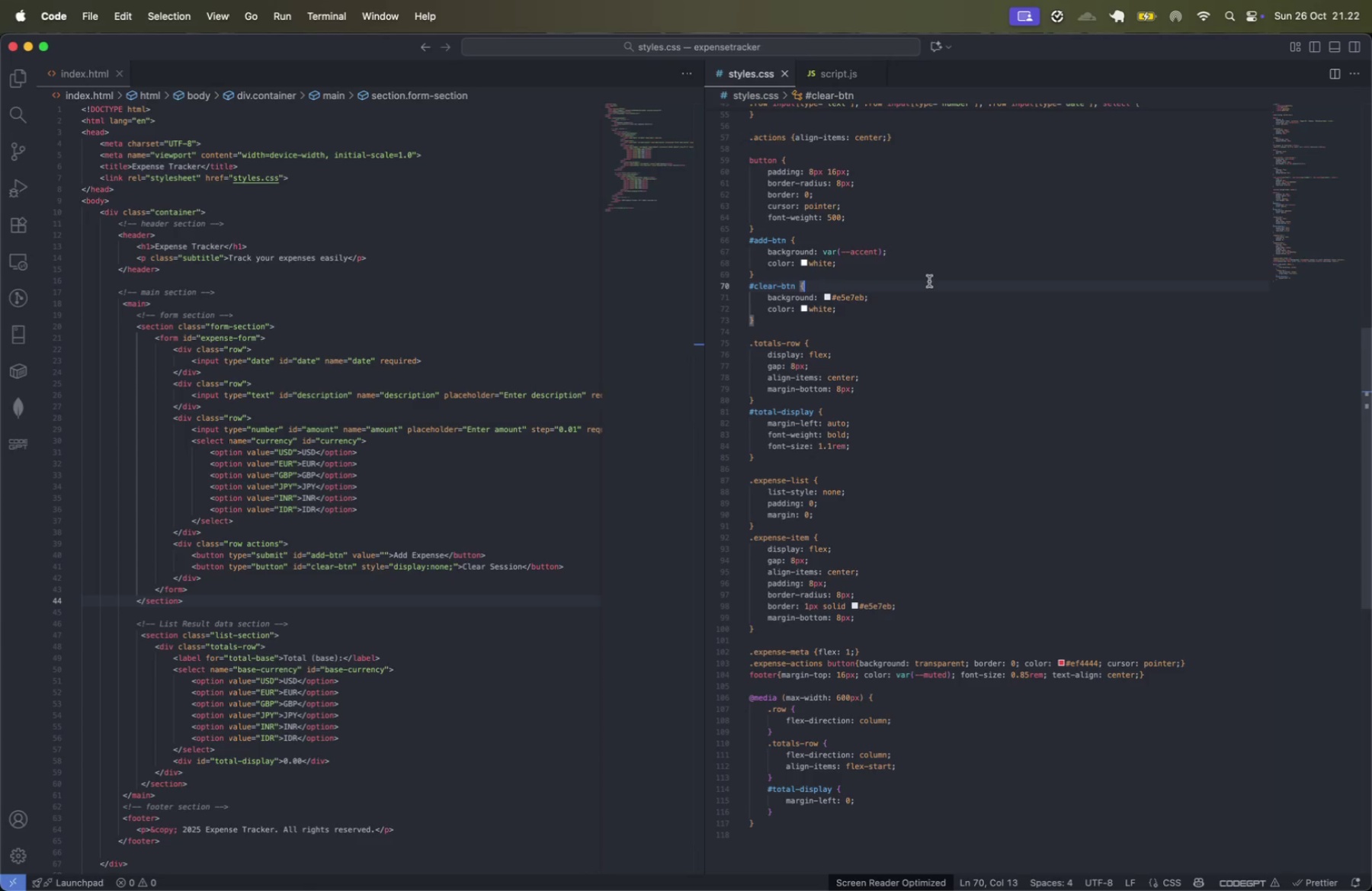 
left_click([950, 226])
 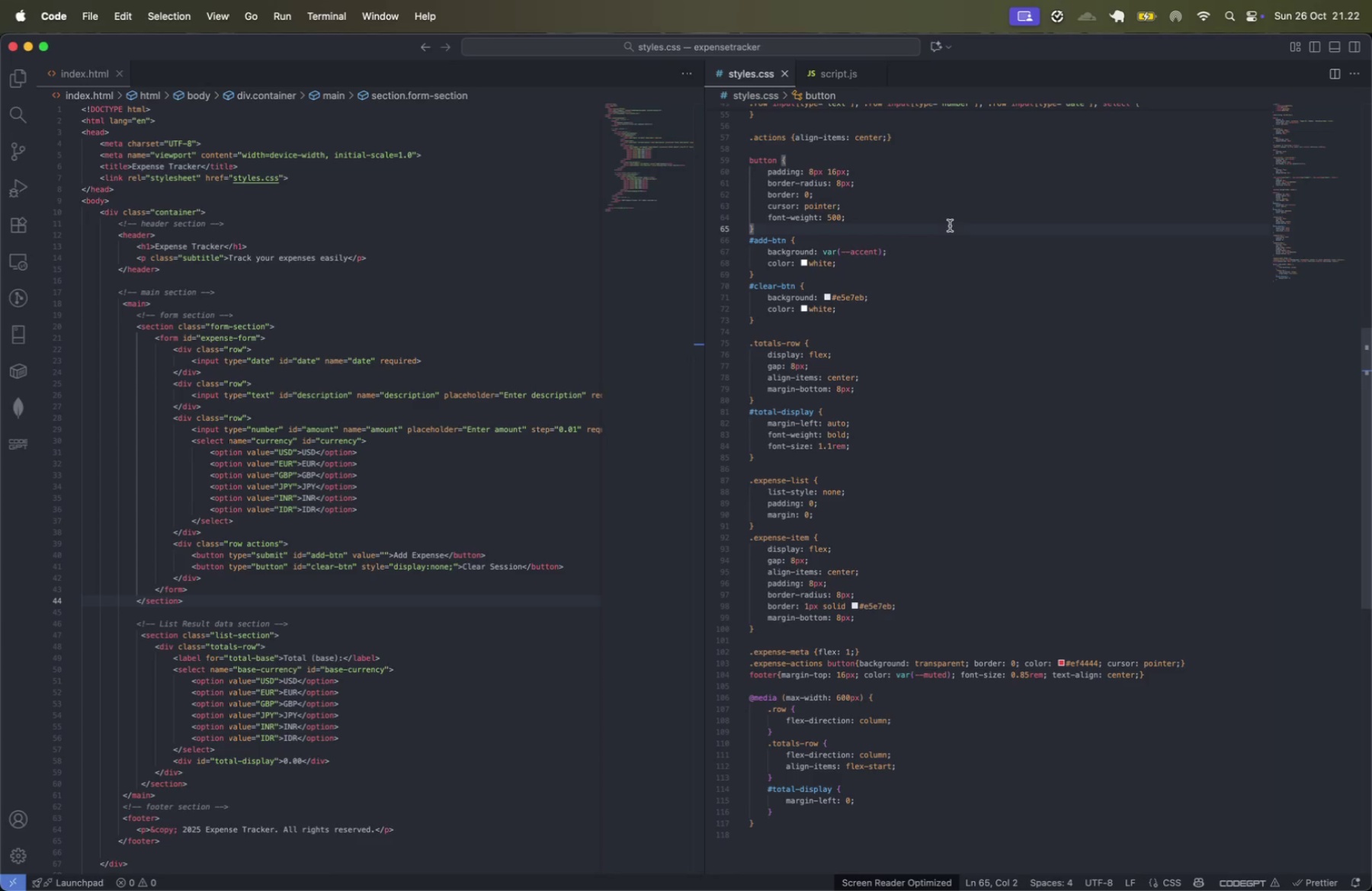 
wait(16.97)
 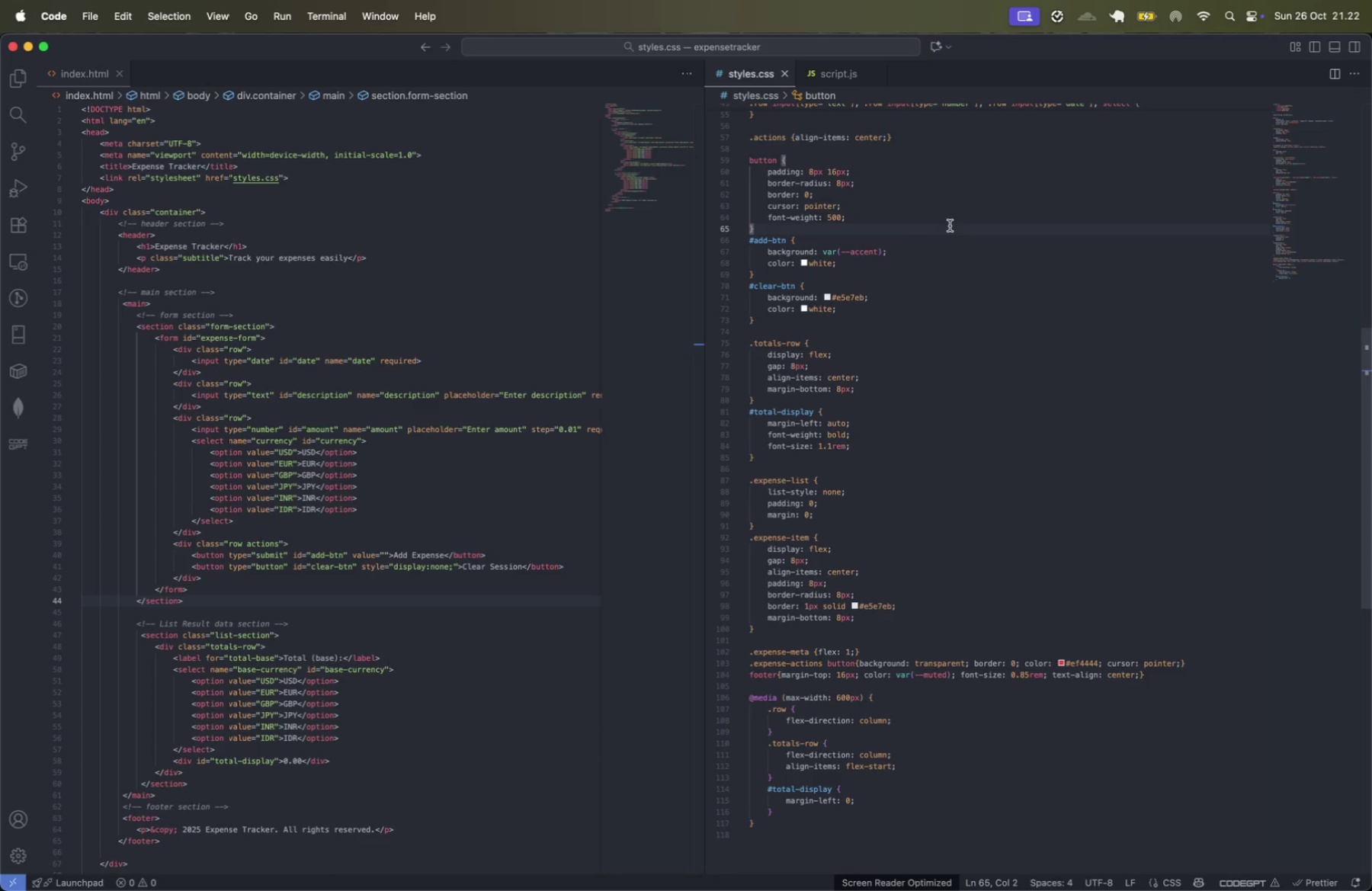 
left_click([863, 298])
 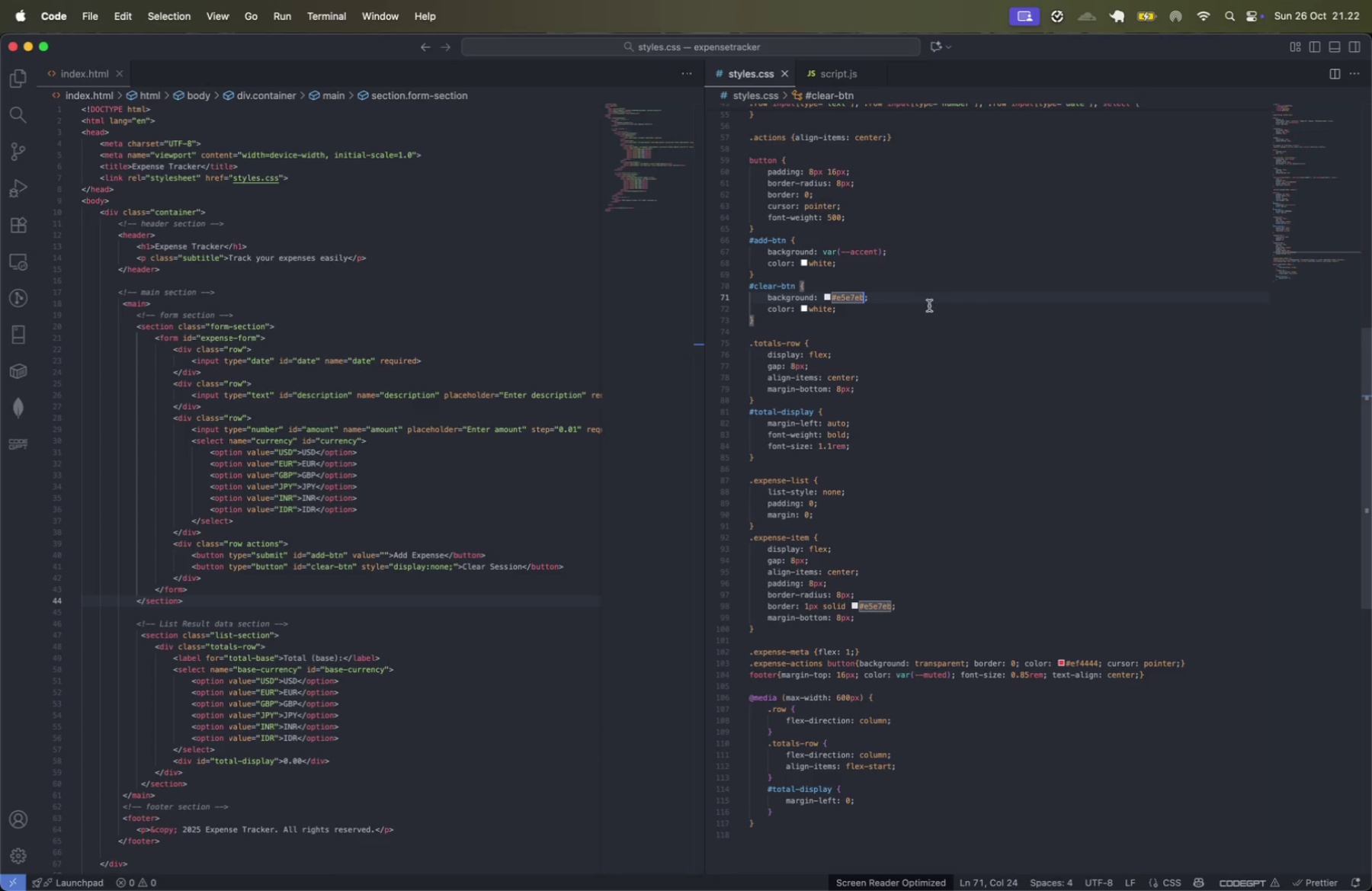 
key(Backspace)
key(Backspace)
key(Backspace)
key(Backspace)
key(Backspace)
type(f4444)
 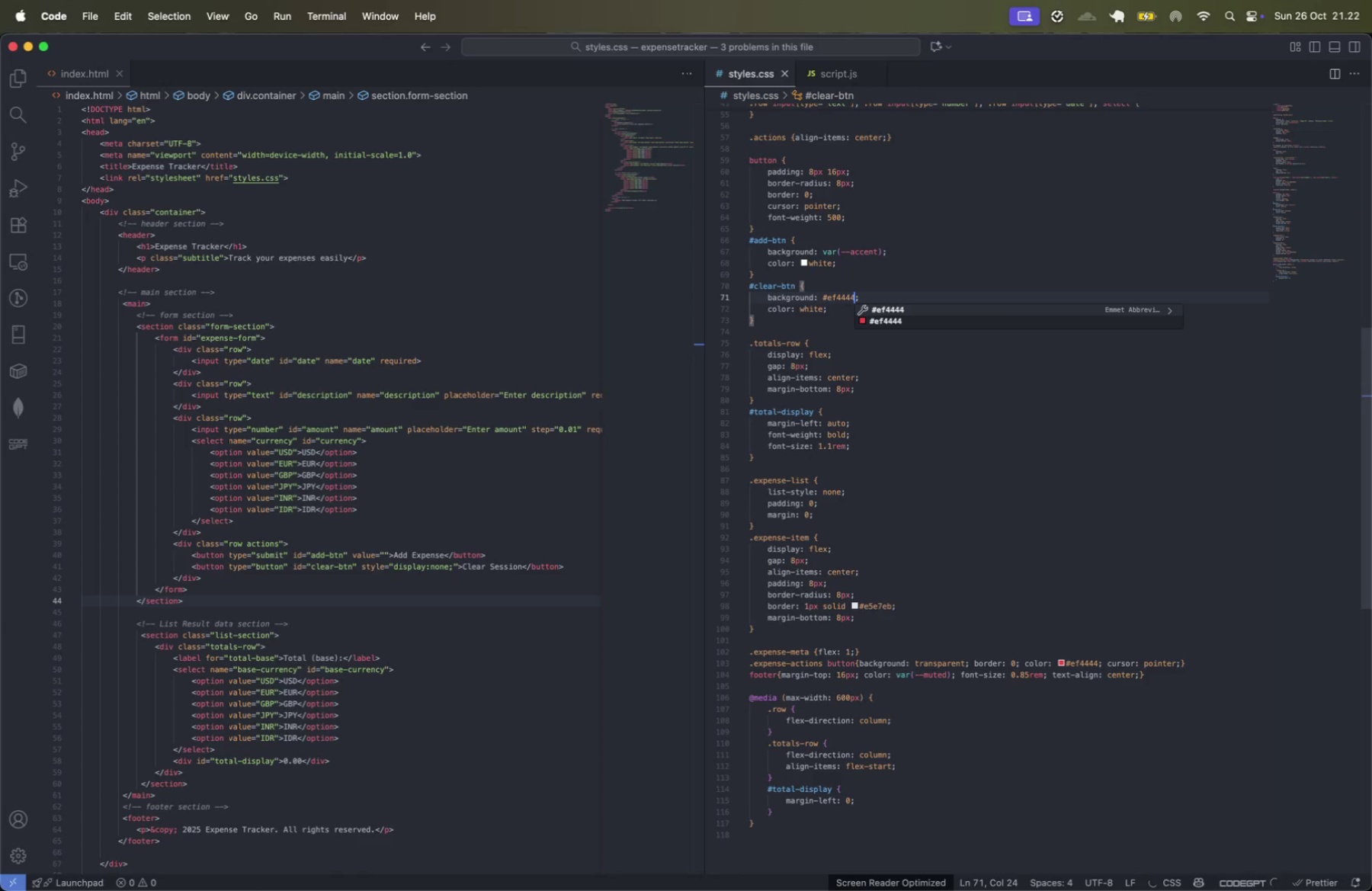 
key(Meta+CommandLeft)
 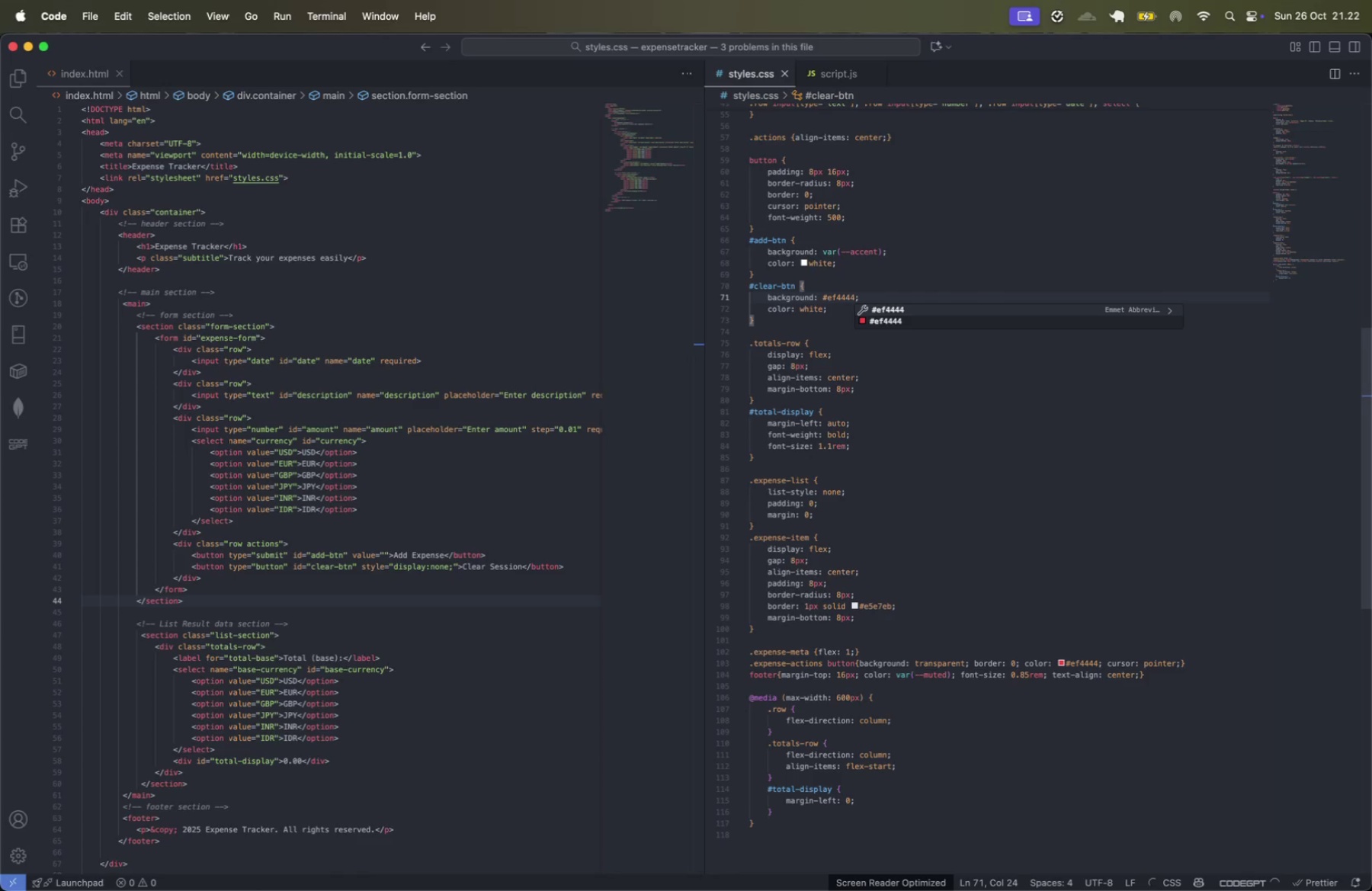 
key(Meta+S)
 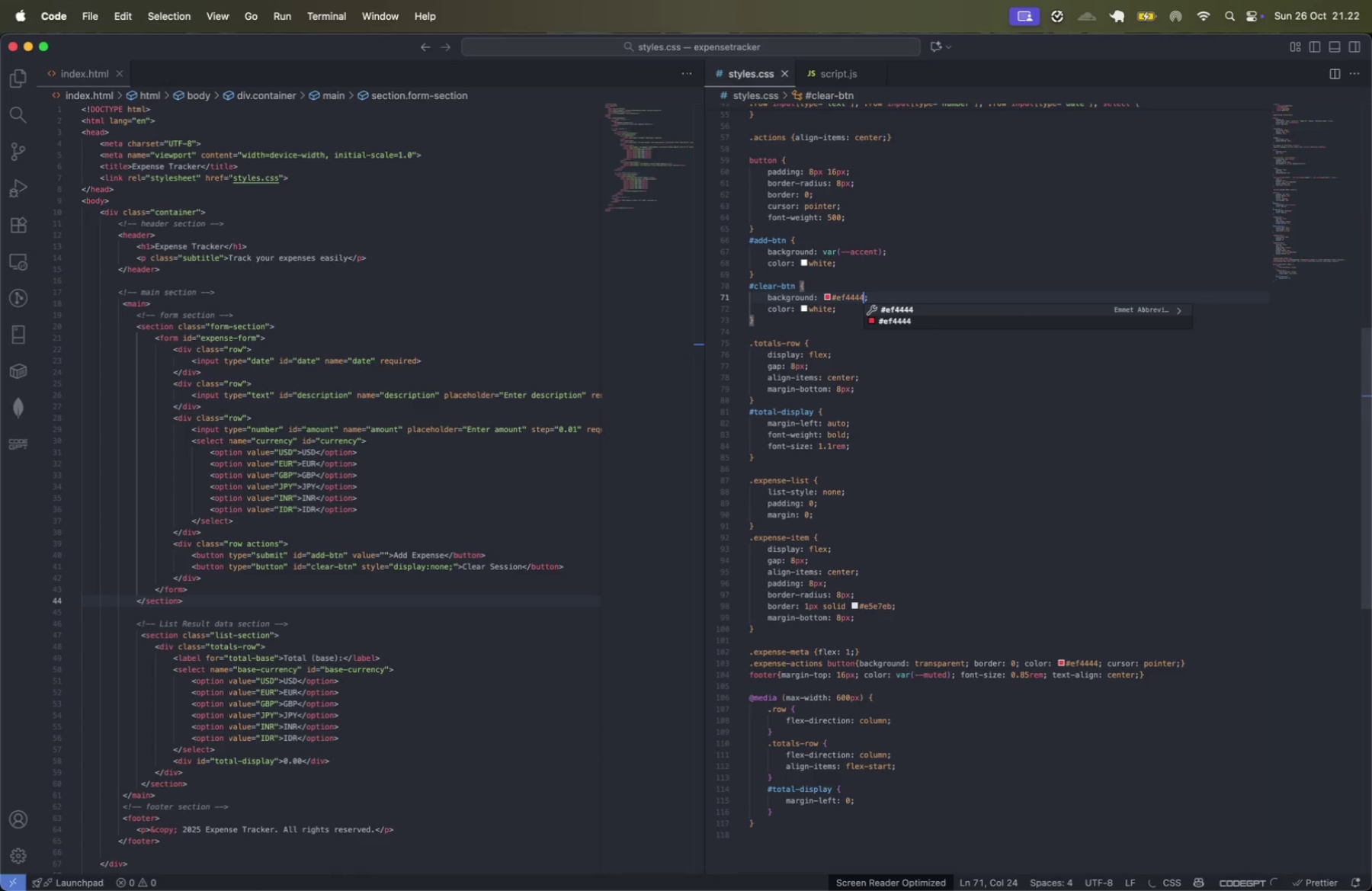 
left_click([1005, 287])
 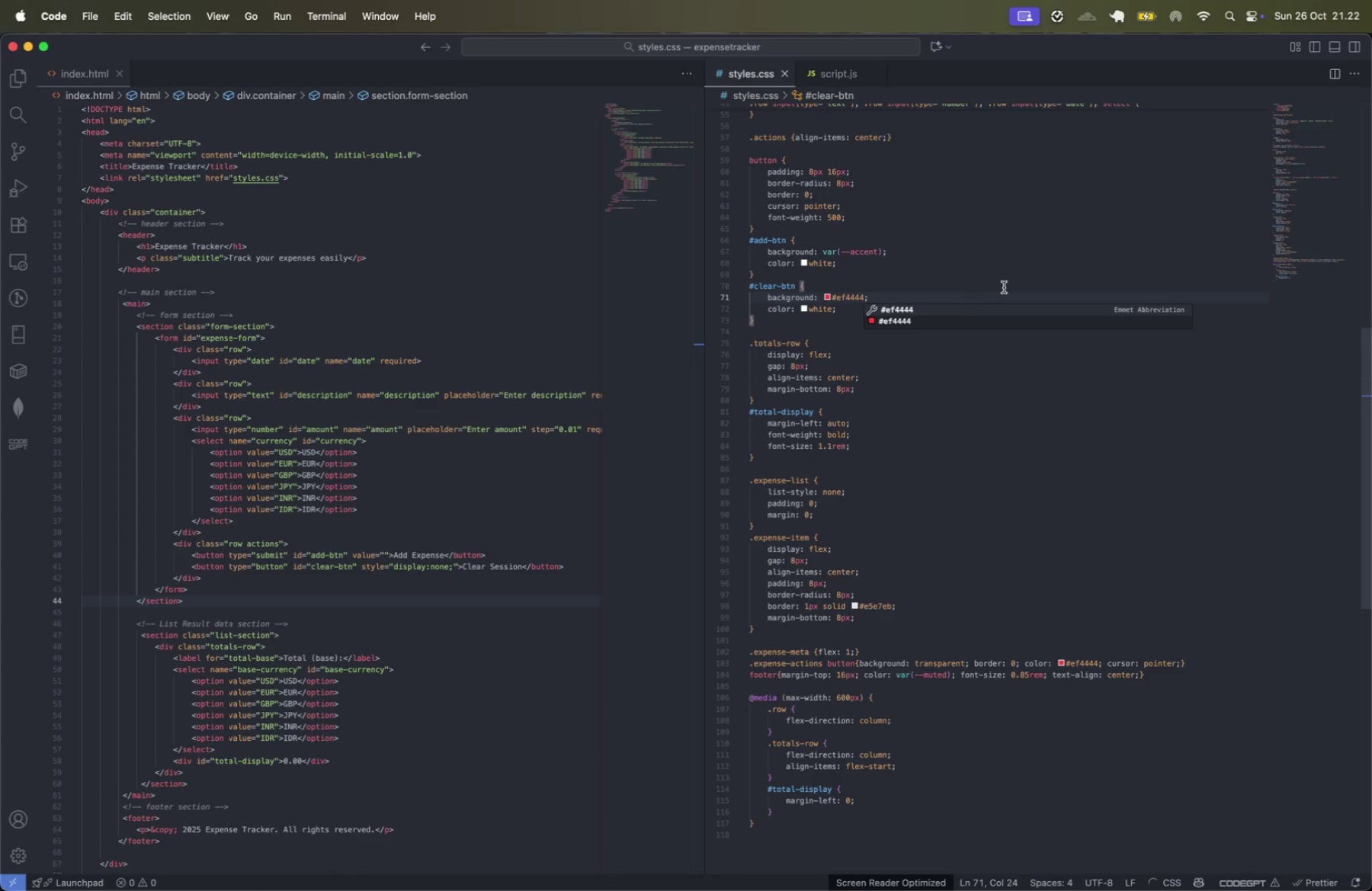 
key(Meta+CommandLeft)
 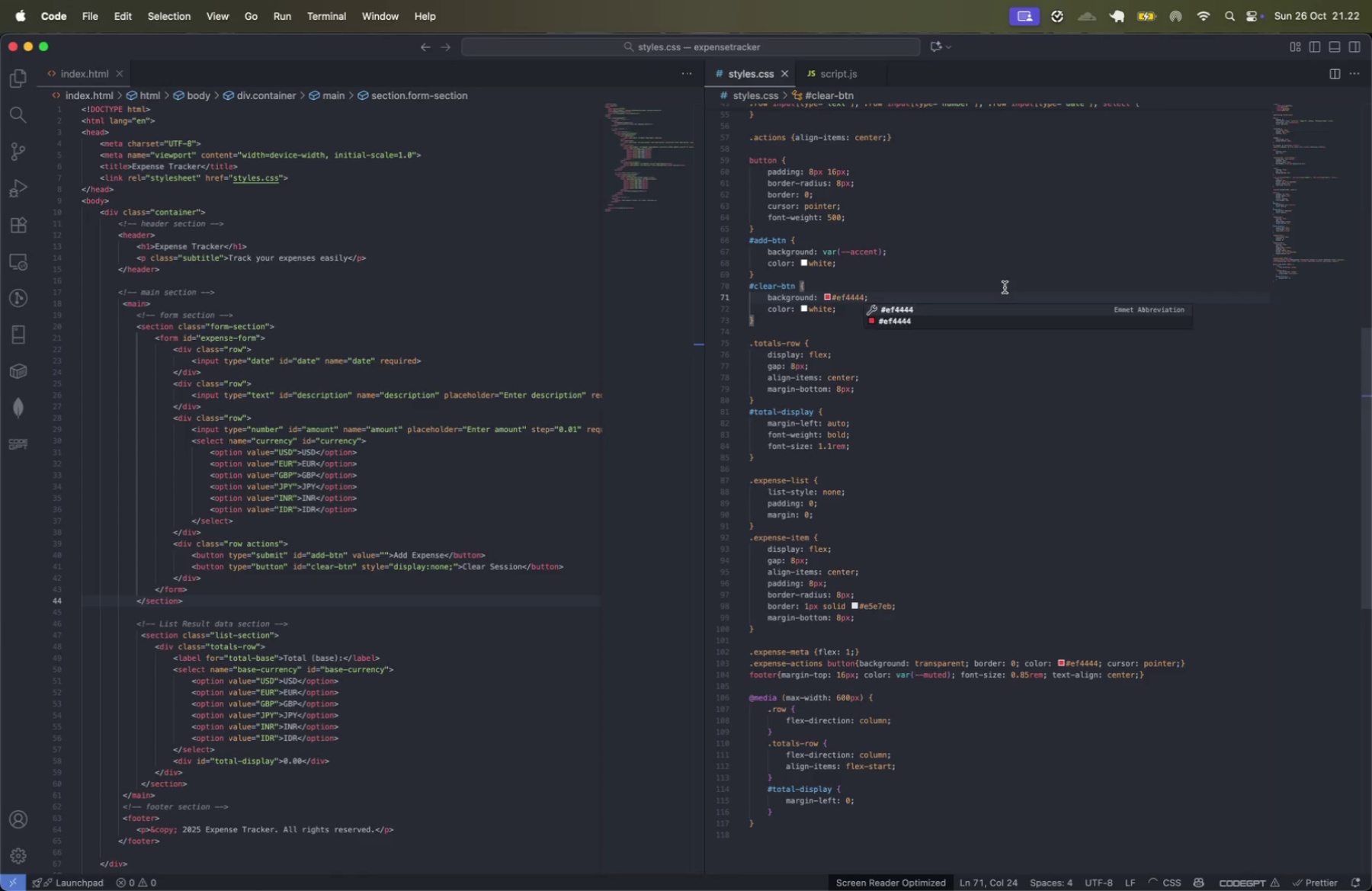 
key(Meta+Tab)
 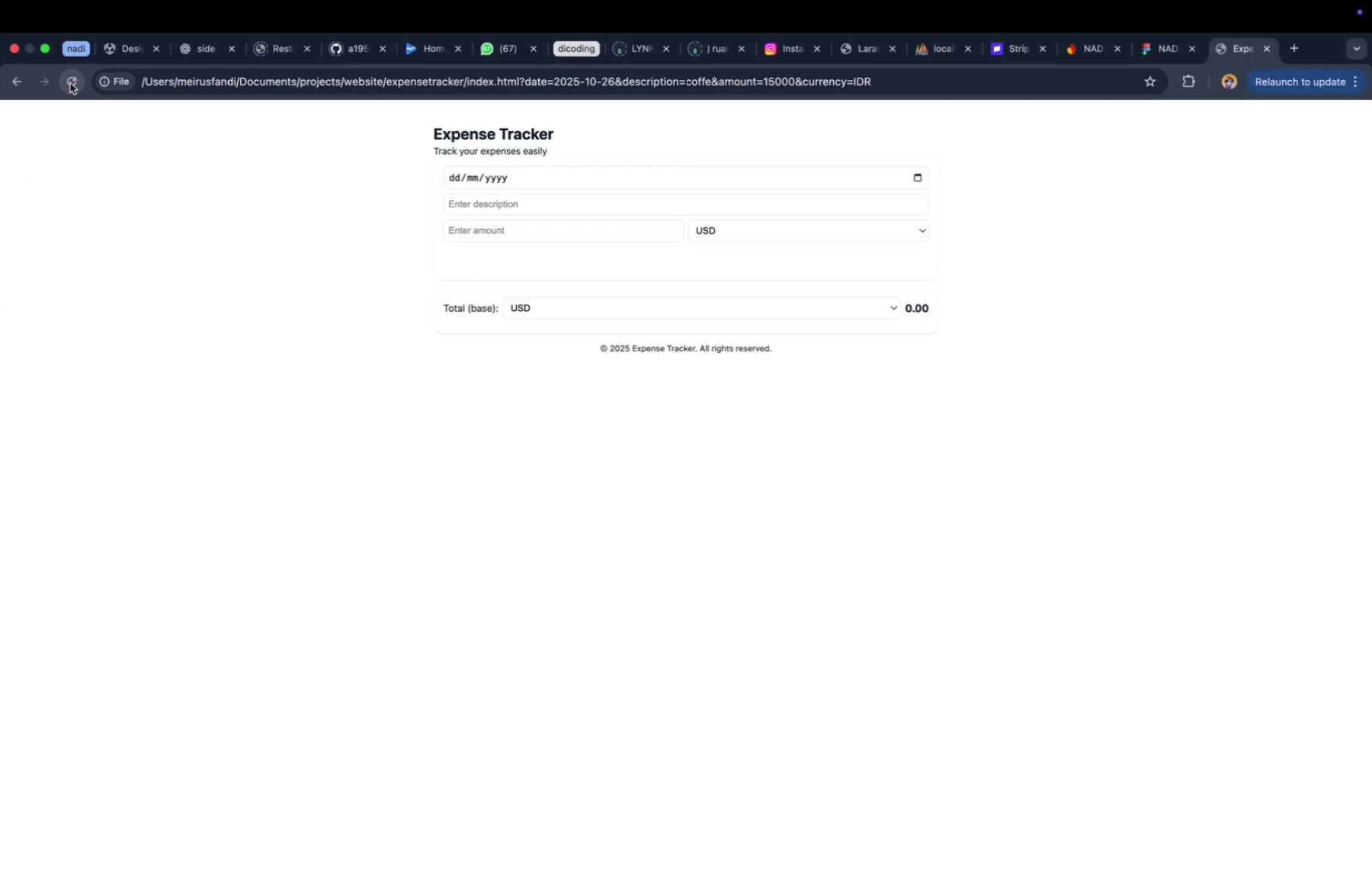 
key(Control+ControlLeft)
 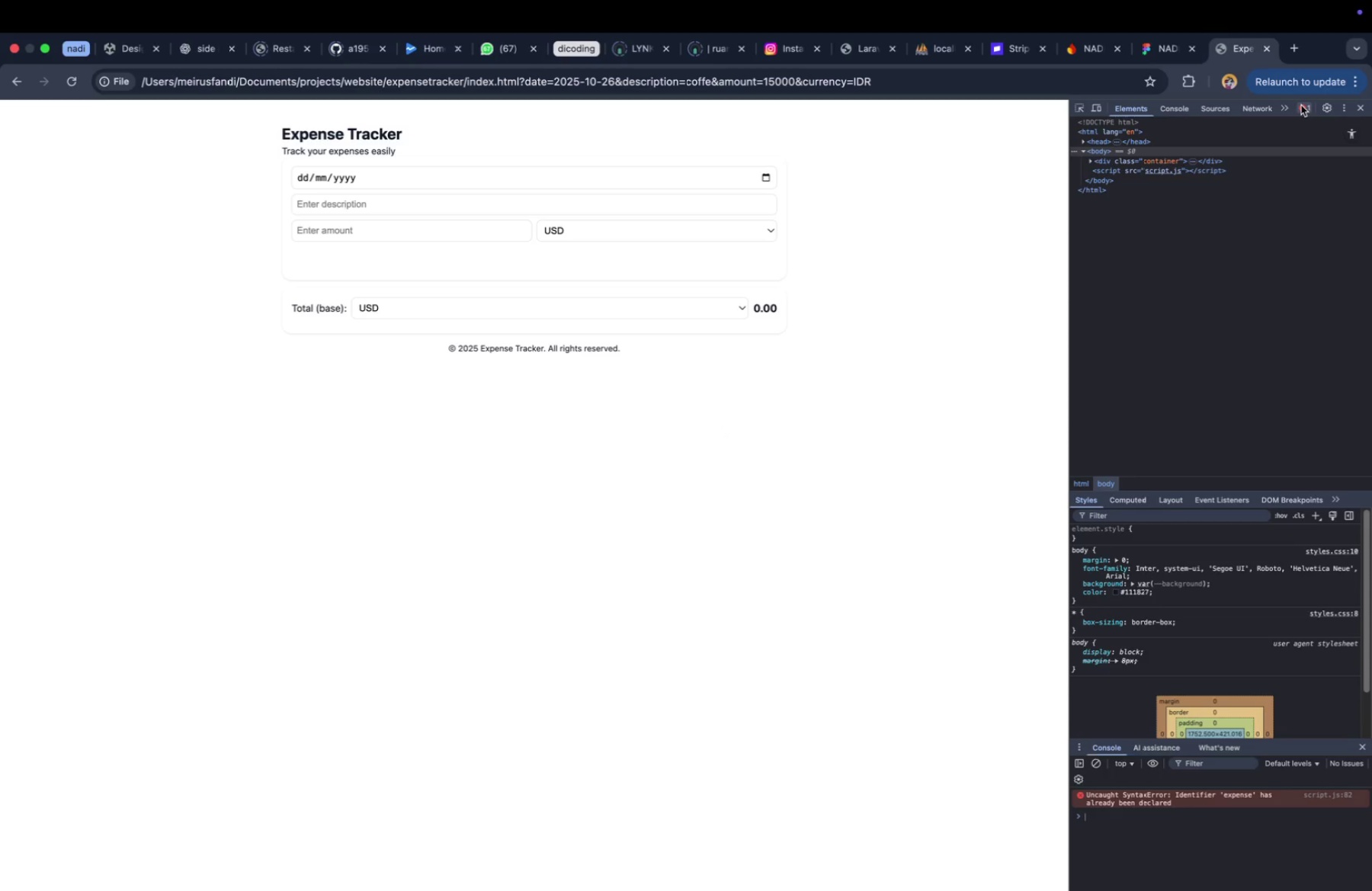 
wait(5.19)
 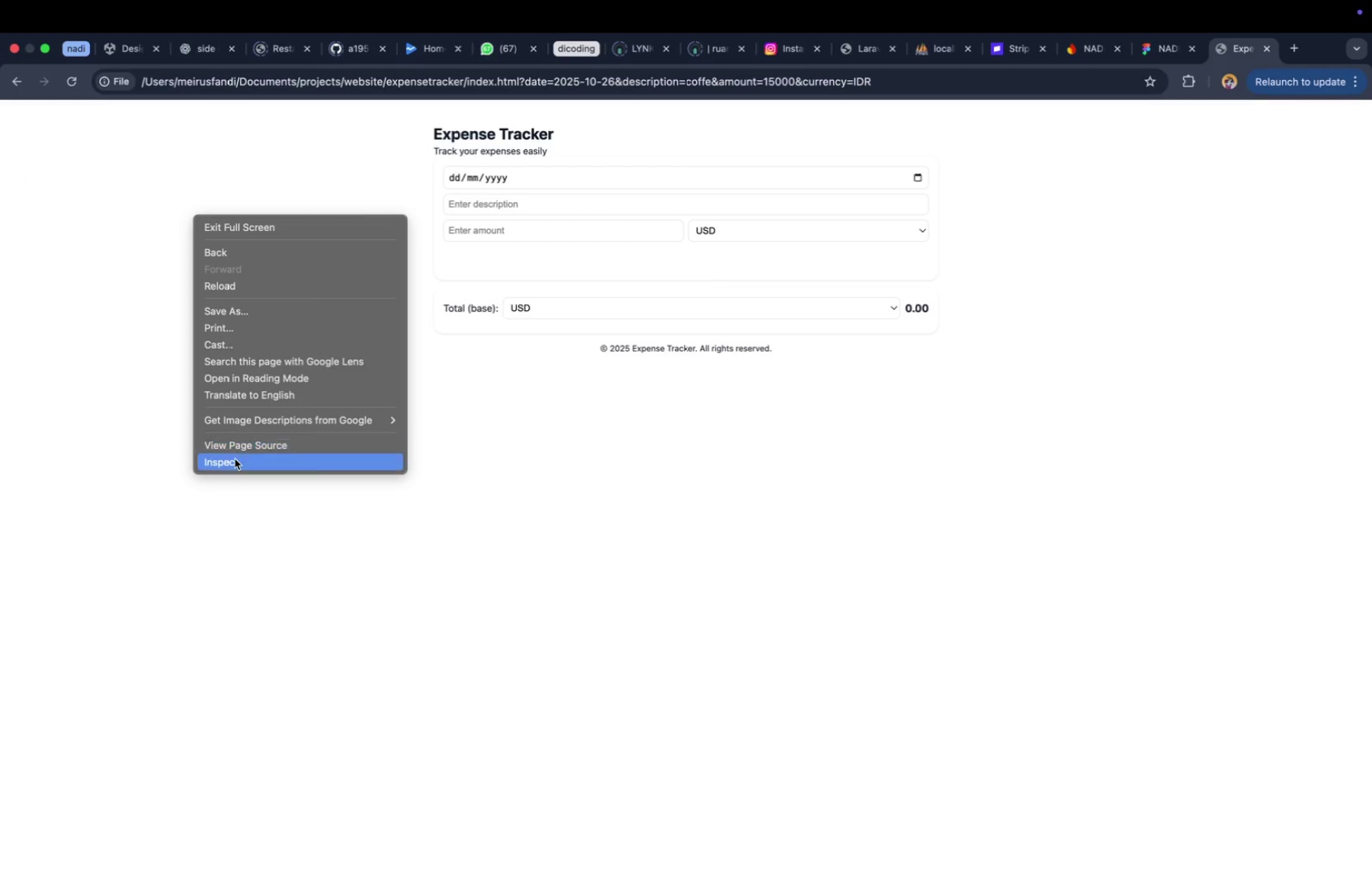 
left_click([1196, 794])
 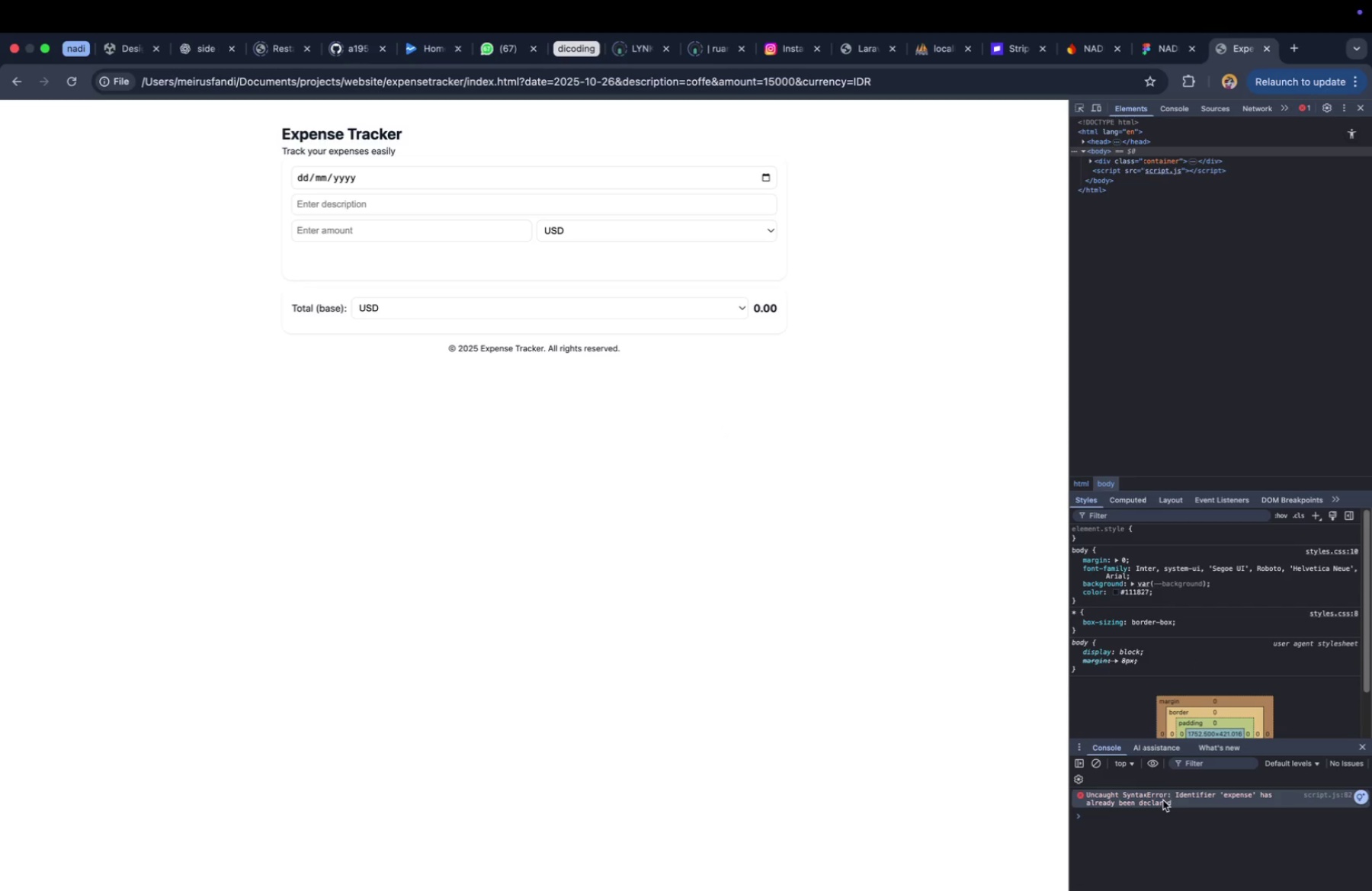 
double_click([1163, 800])
 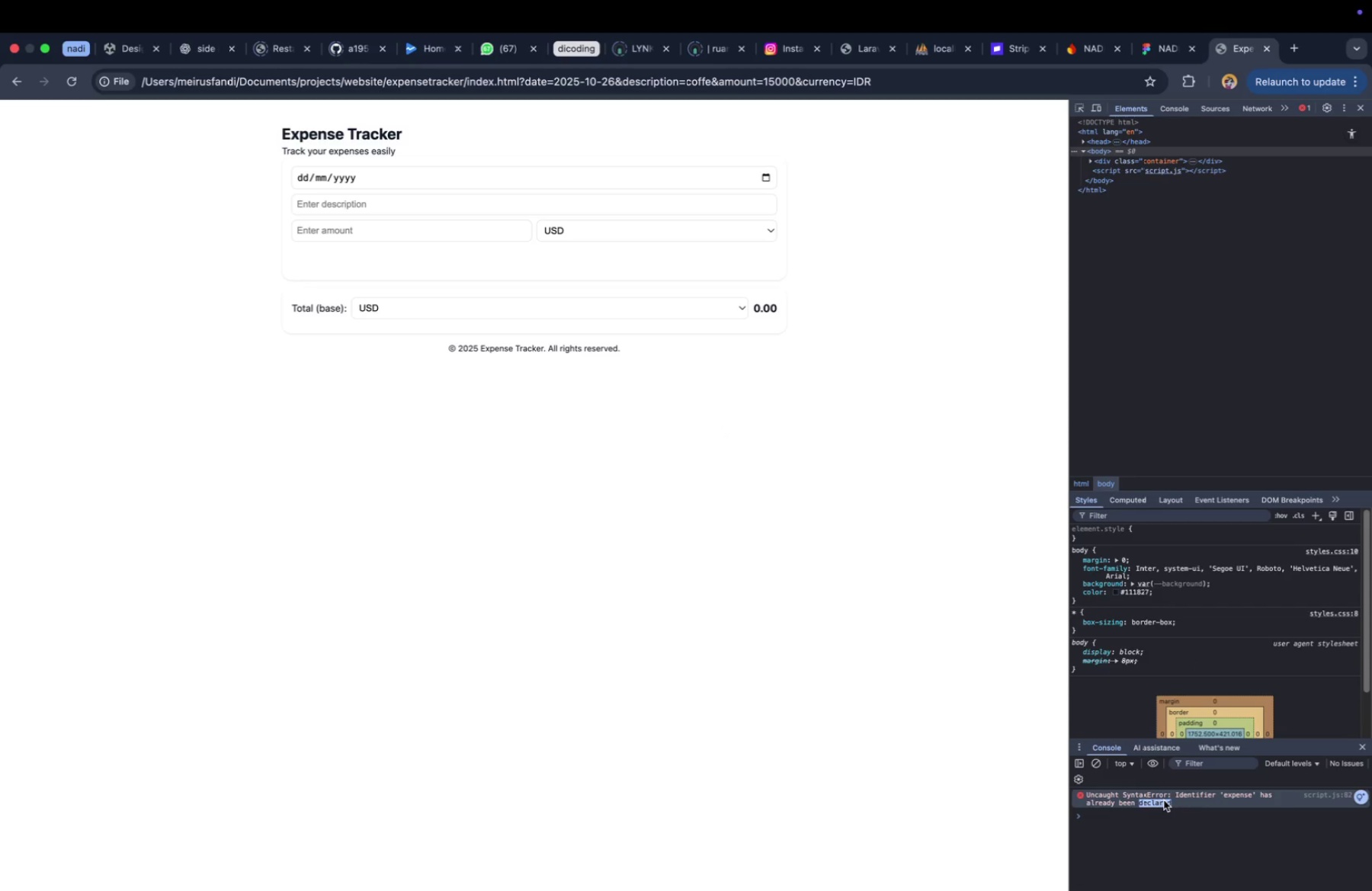 
left_click([1206, 797])
 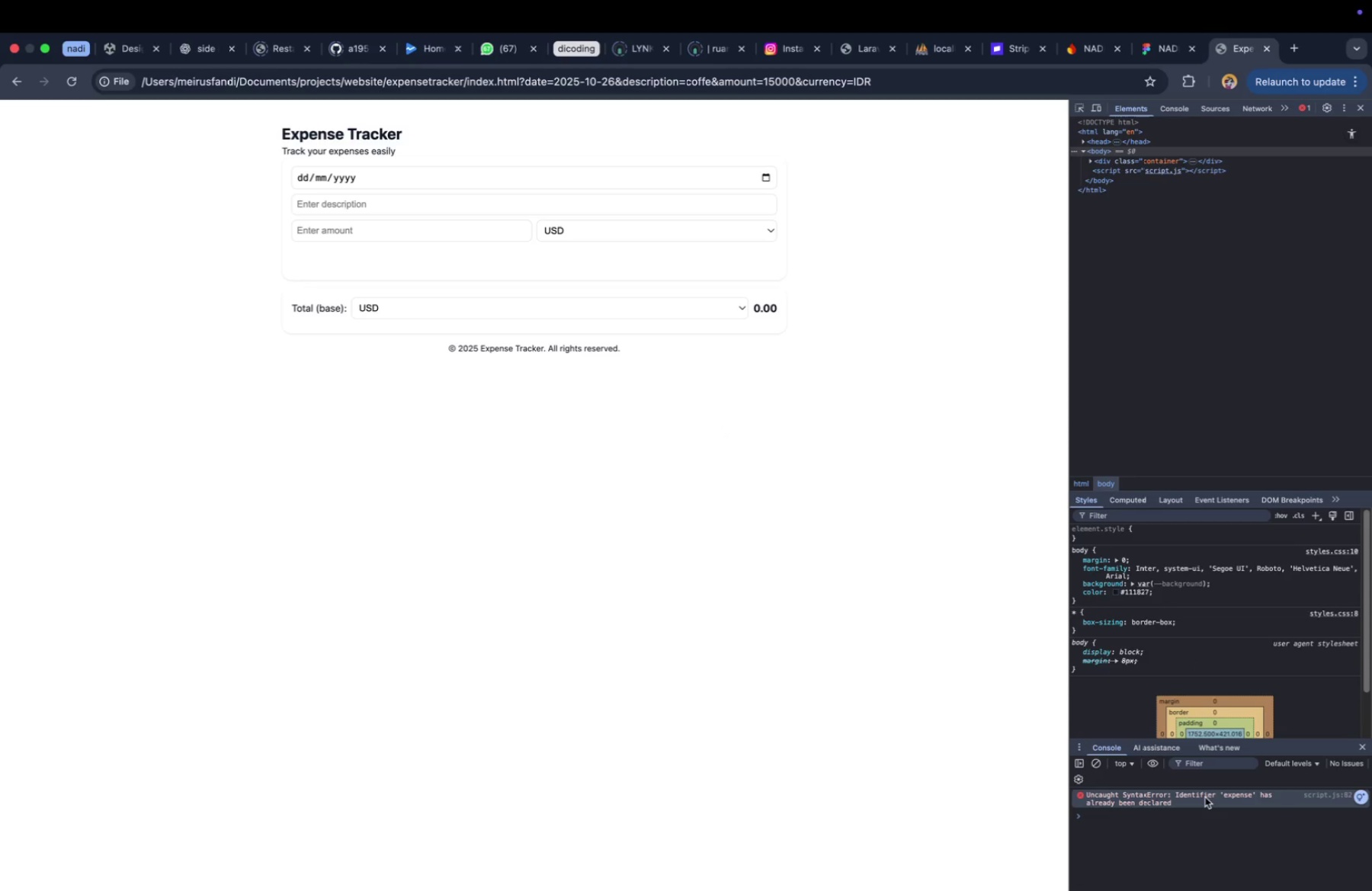 
left_click([847, 668])
 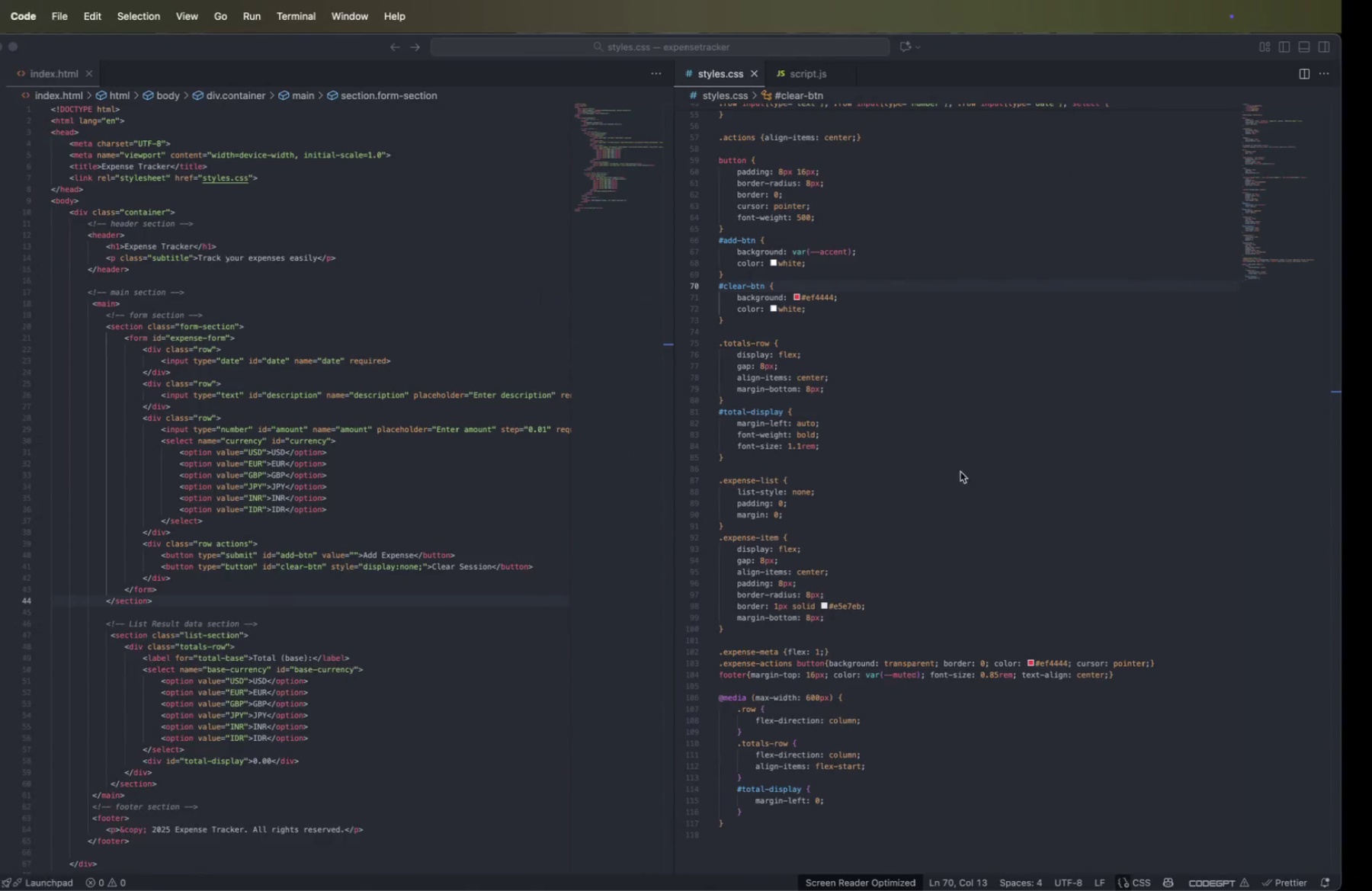 
left_click([1015, 386])
 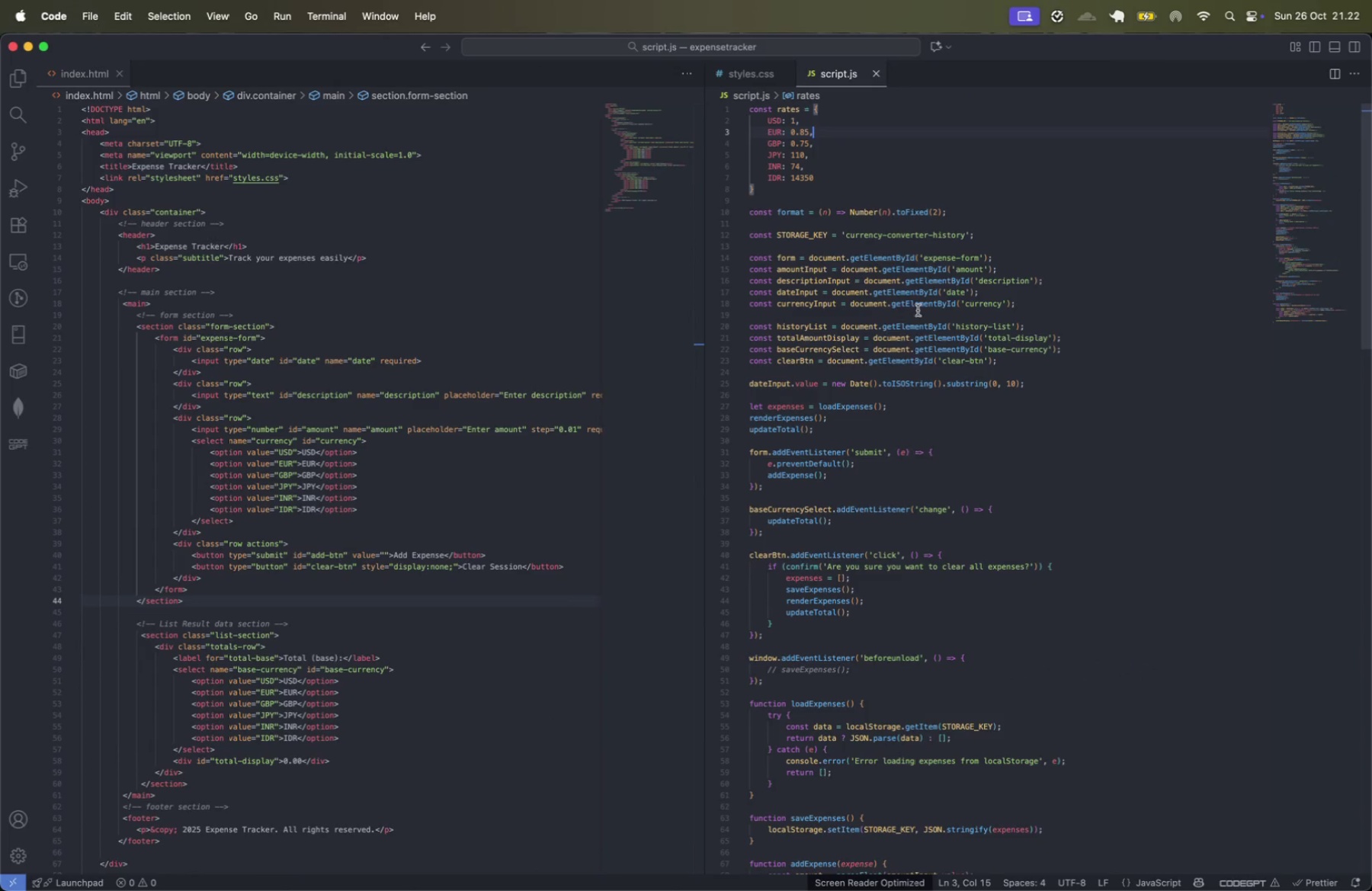 
scroll: coordinate [941, 414], scroll_direction: down, amount: 33.0
 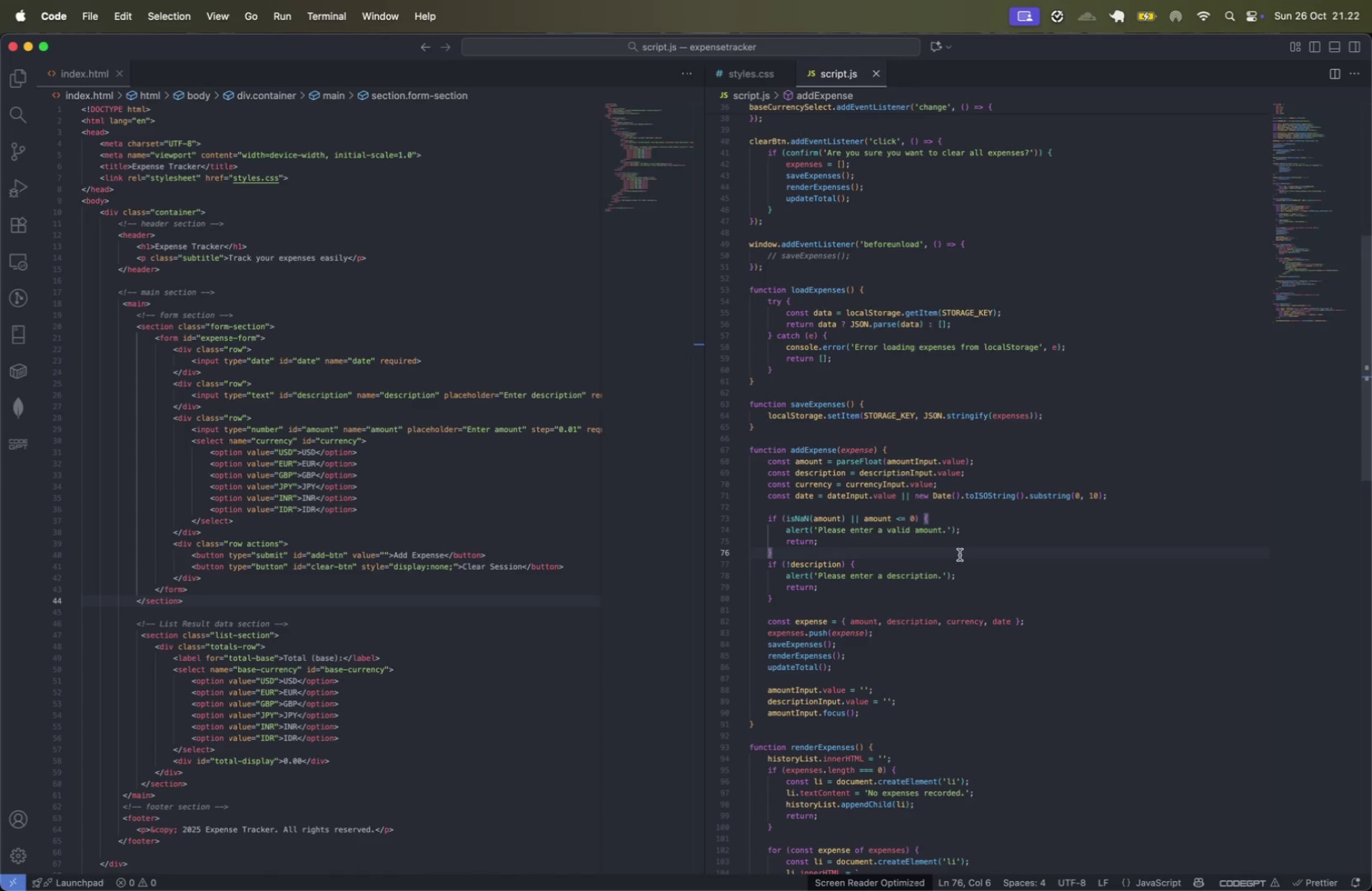 
left_click([934, 609])
 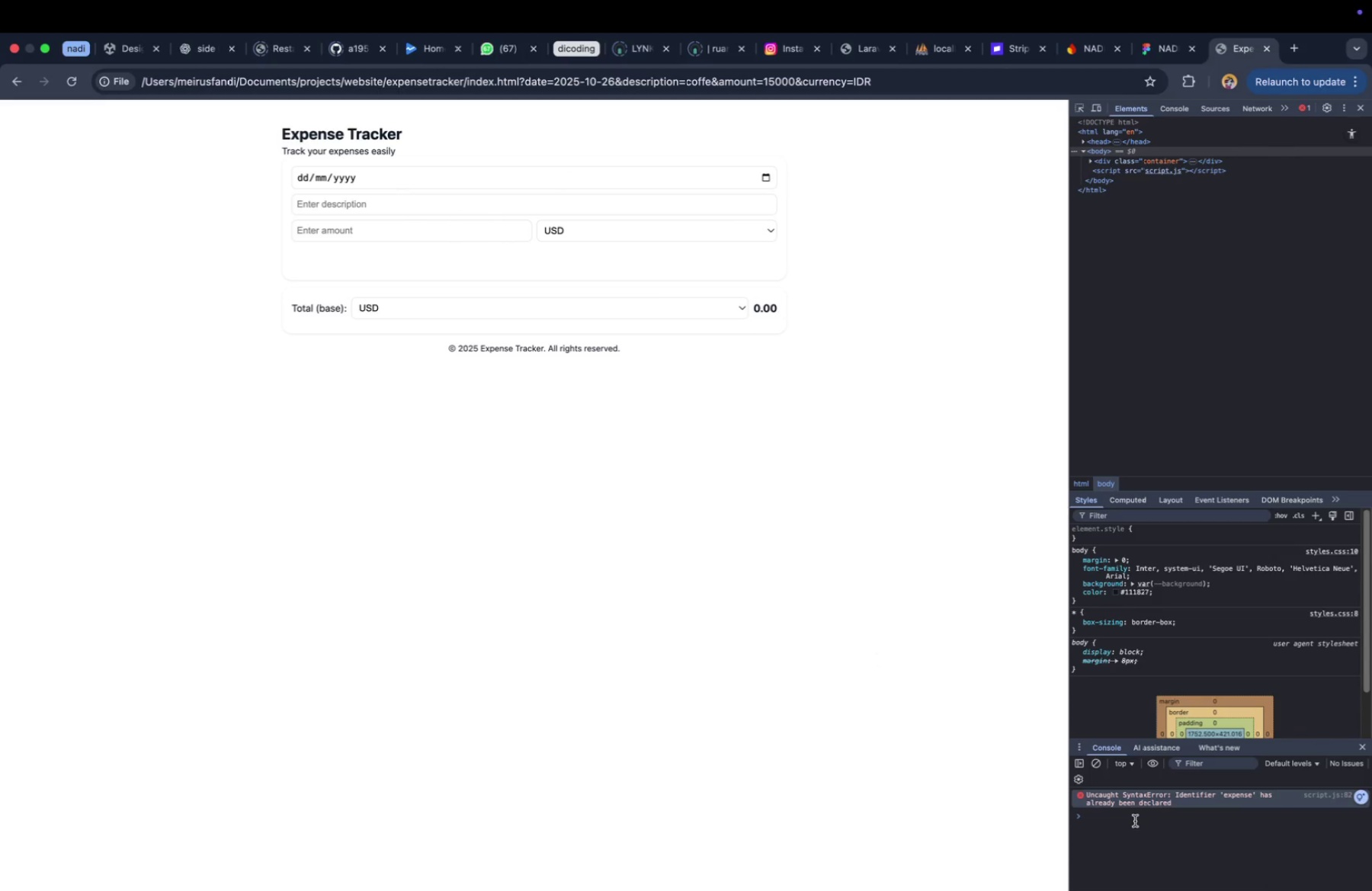 
wait(20.22)
 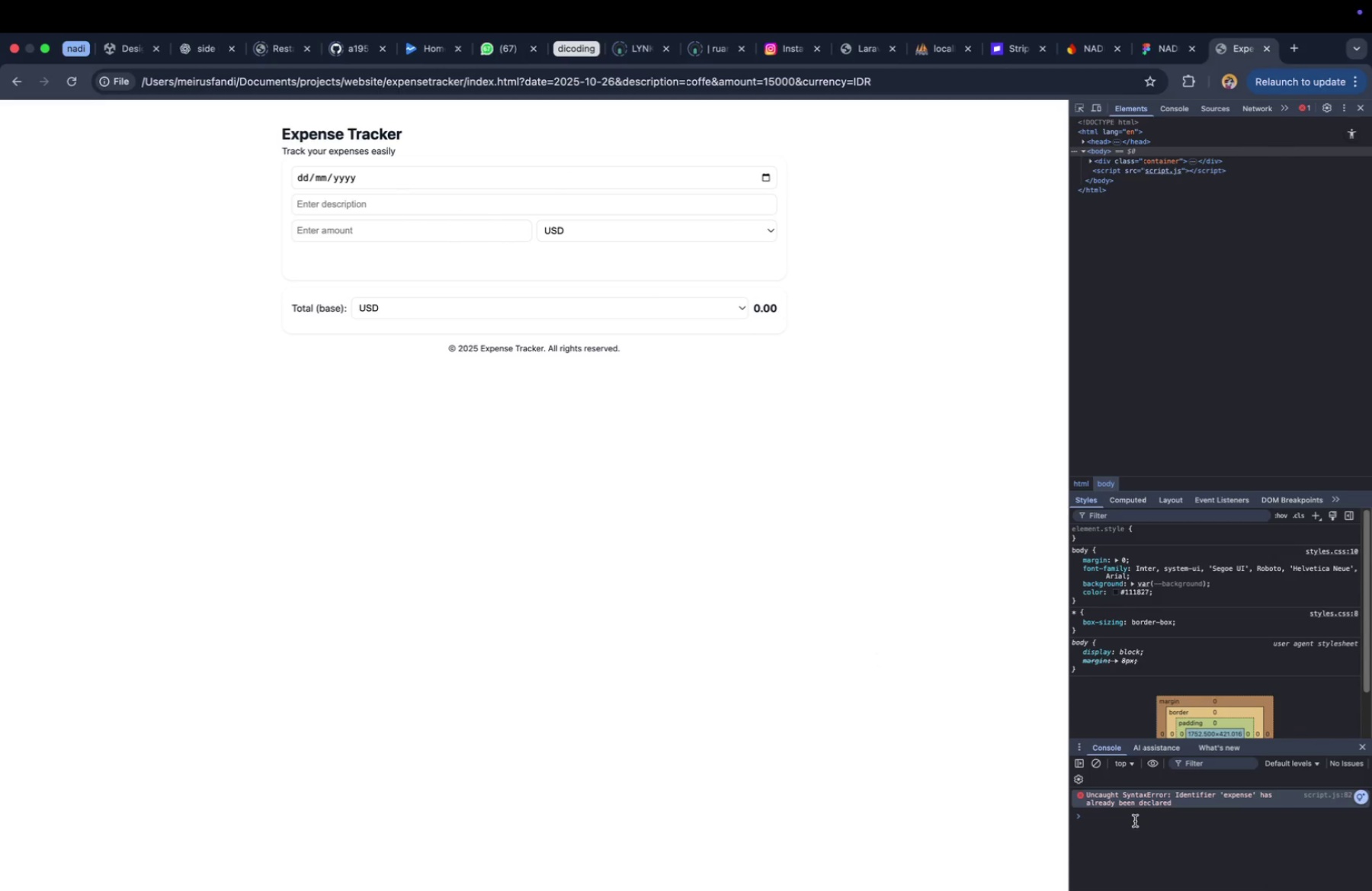 
double_click([809, 616])
 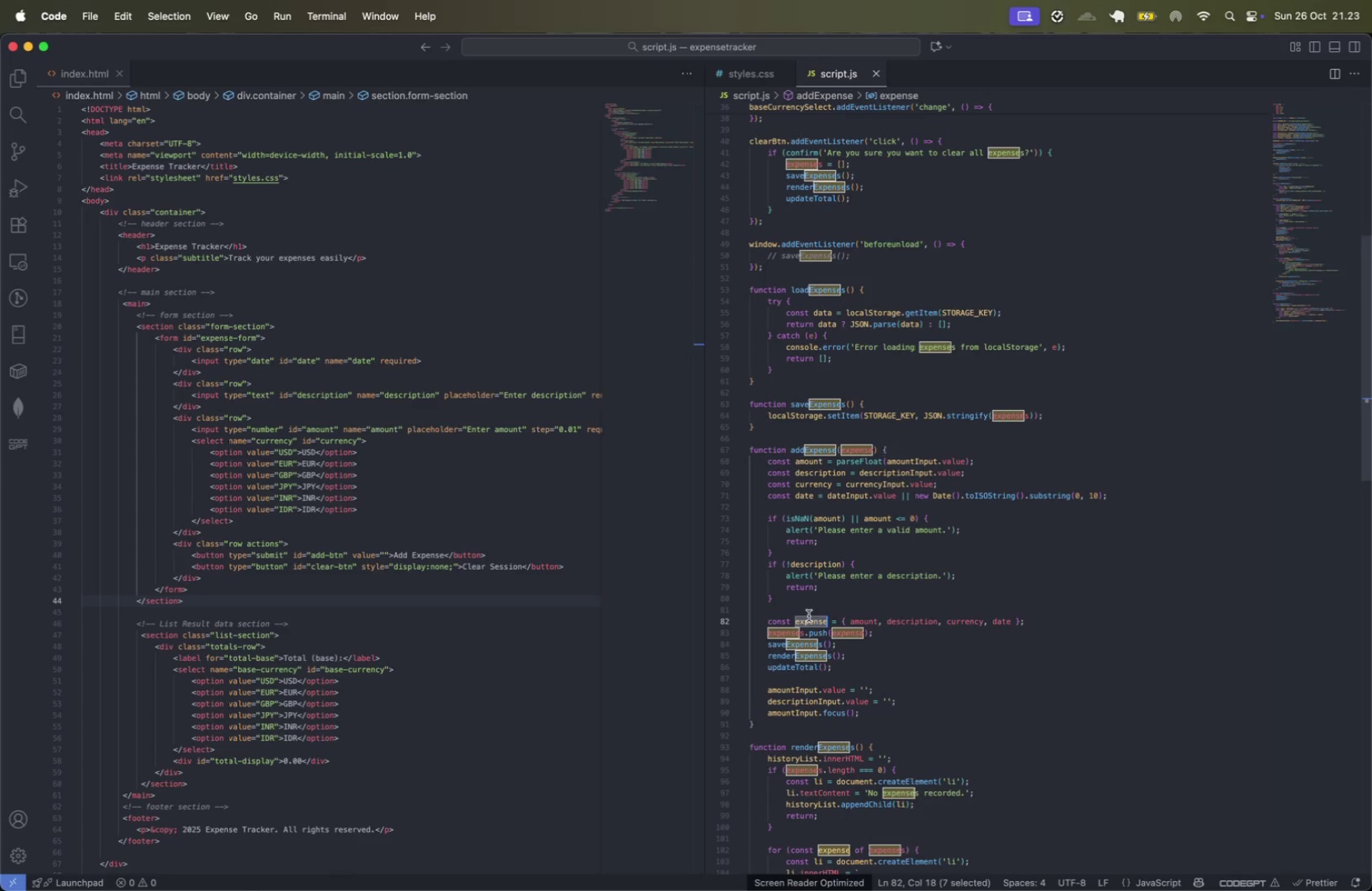 
type(data)
 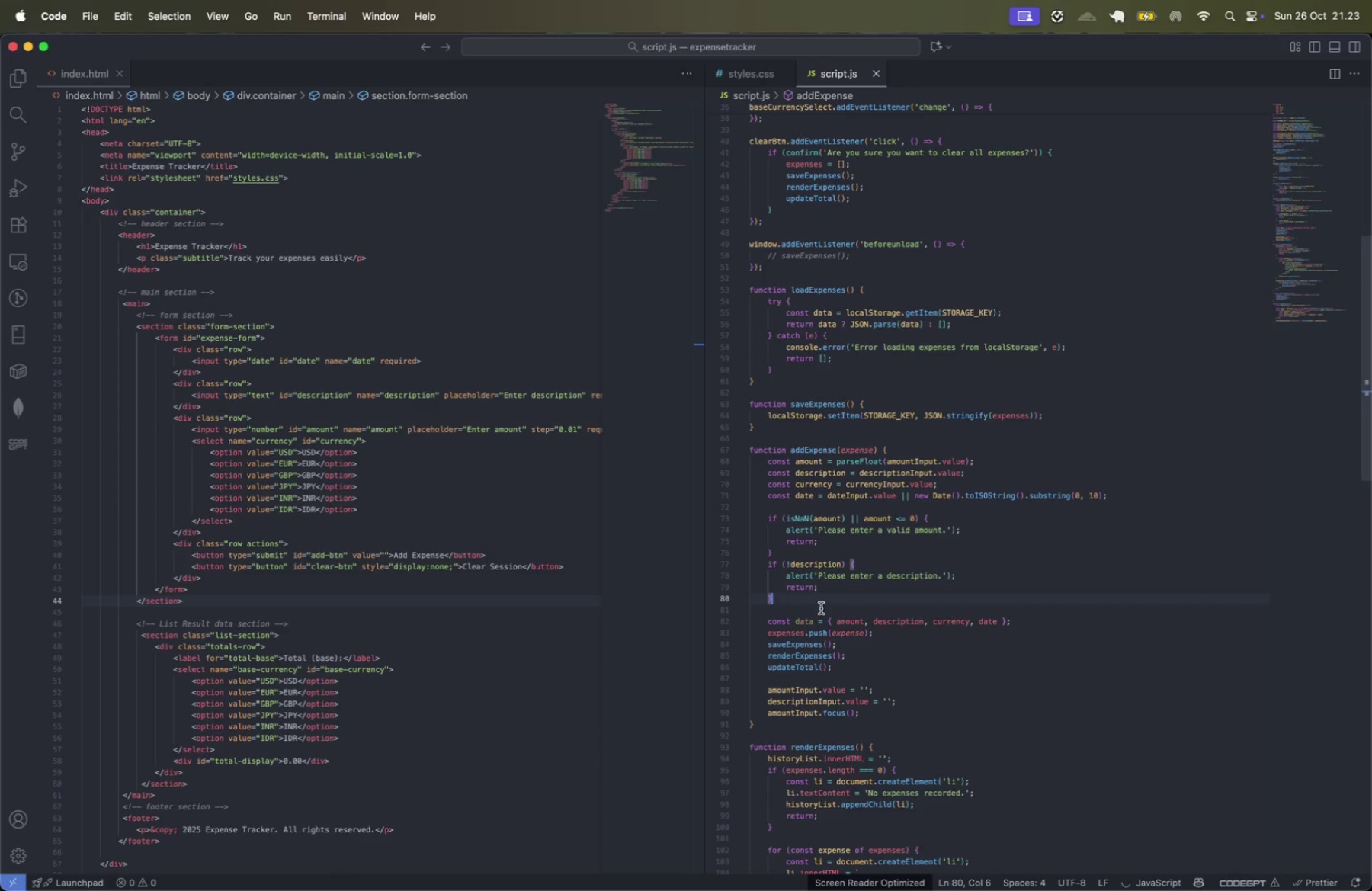 
key(Meta+CommandLeft)
 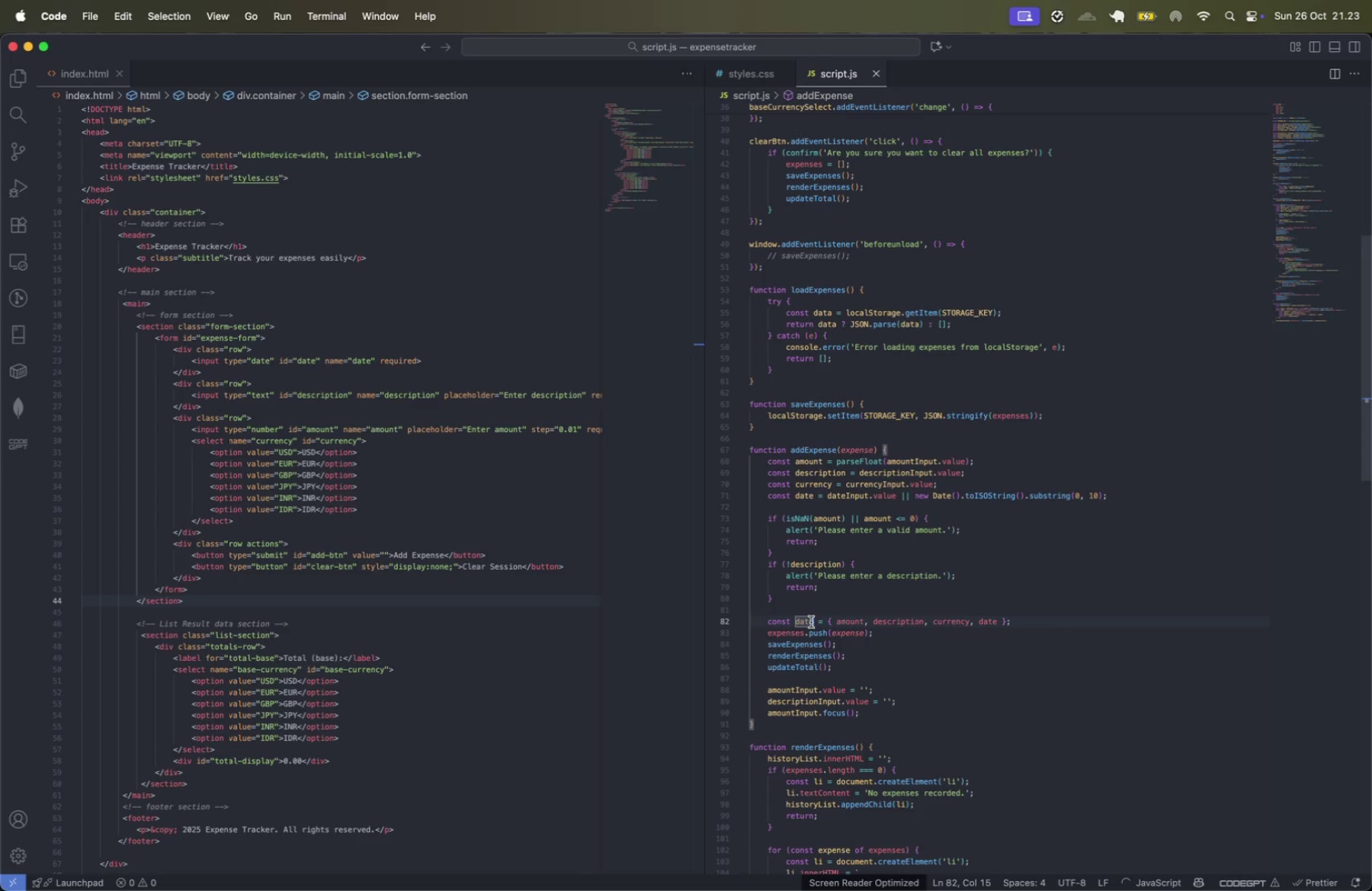 
key(Meta+C)
 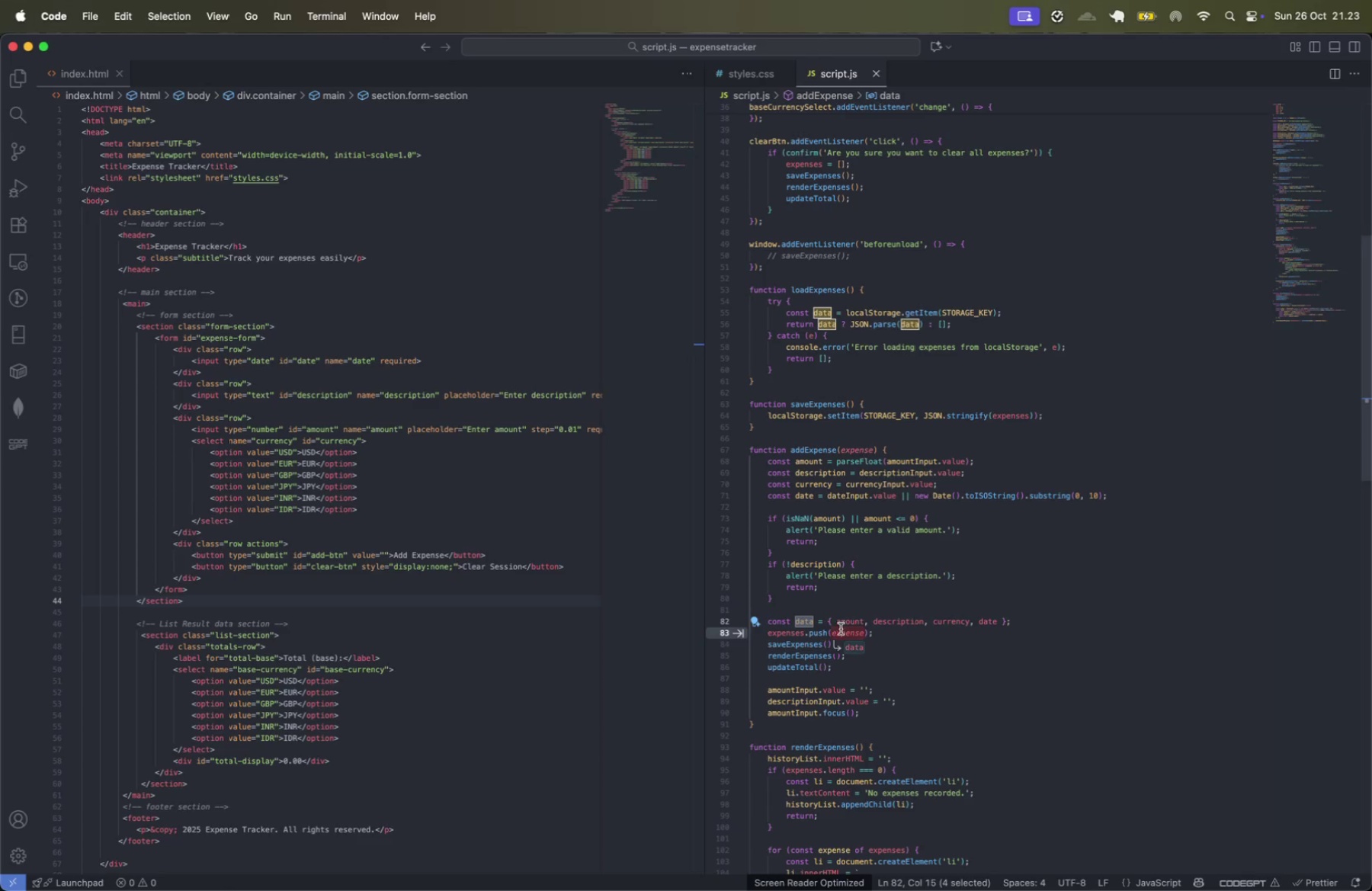 
key(Meta+CommandLeft)
 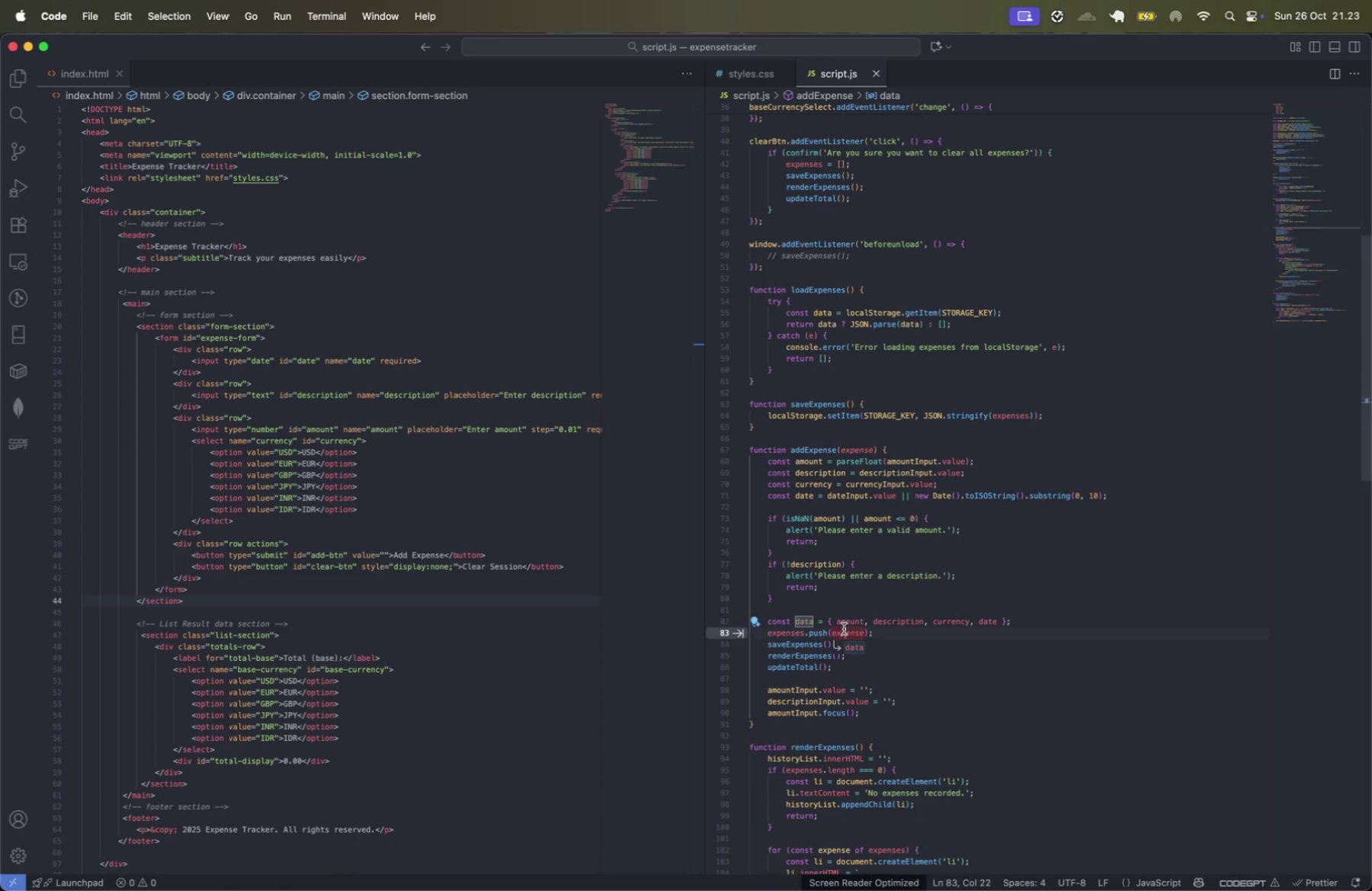 
key(Meta+V)
 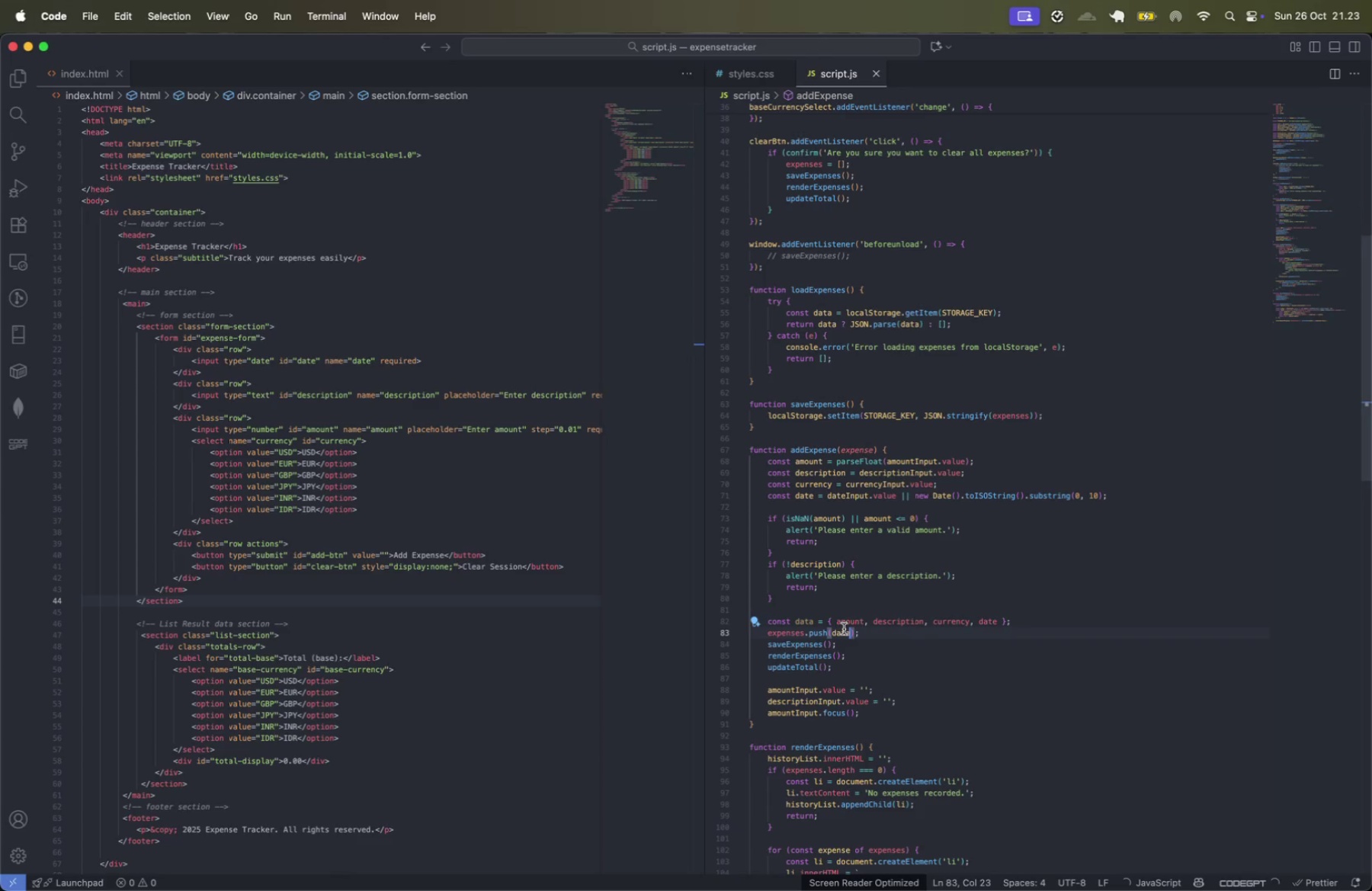 
key(Meta+CommandLeft)
 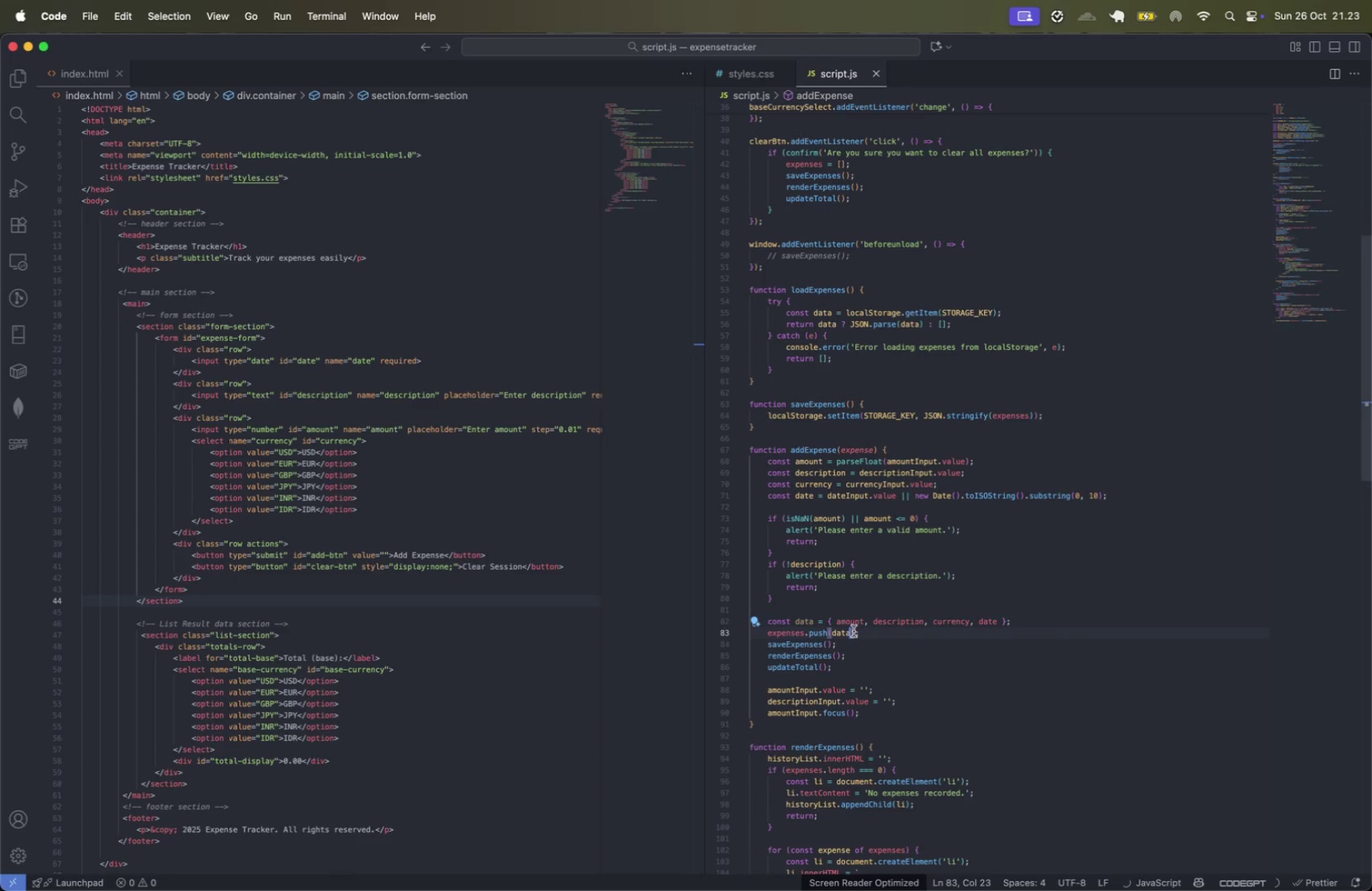 
key(Meta+S)
 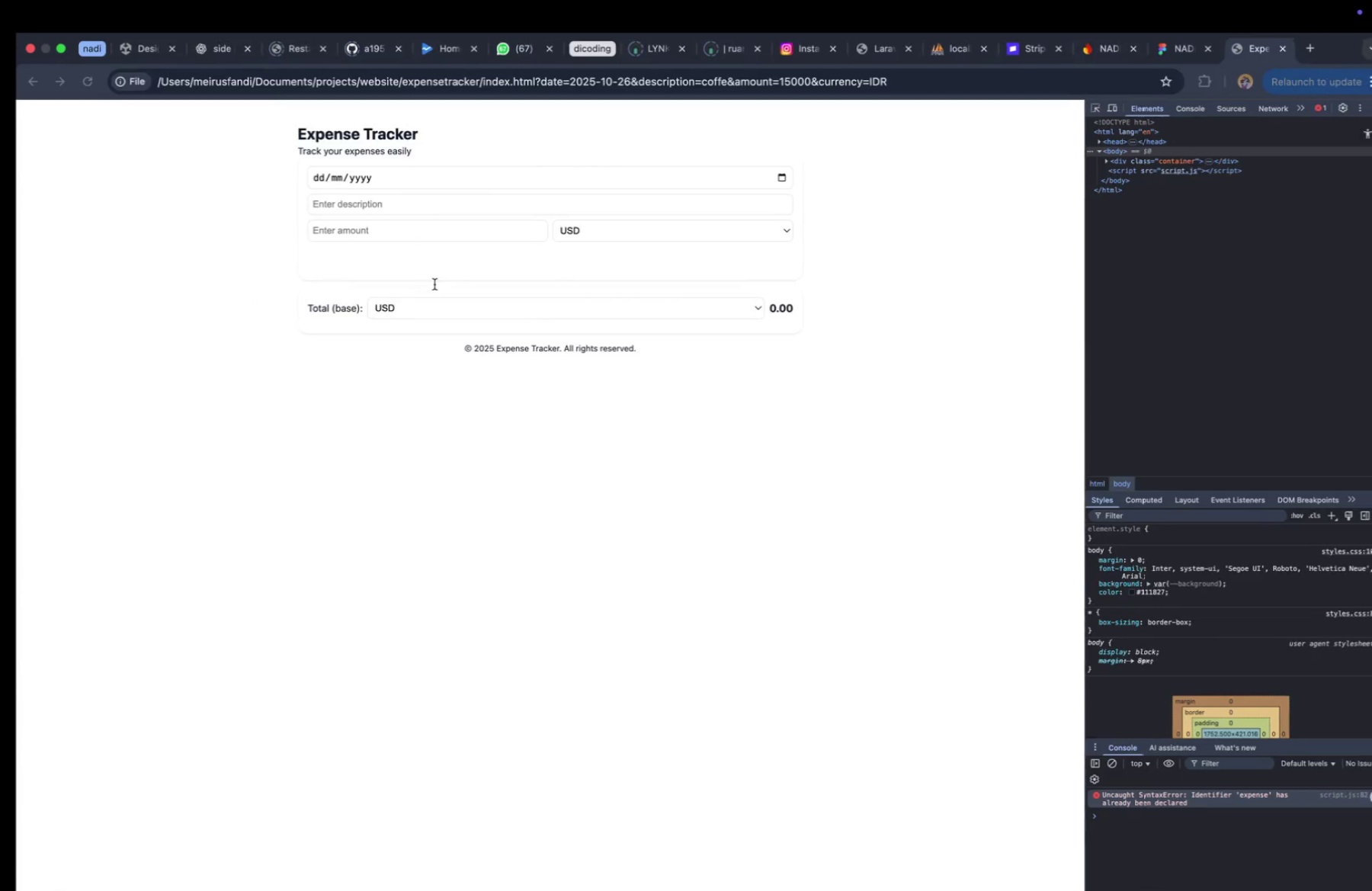 
left_click([69, 90])
 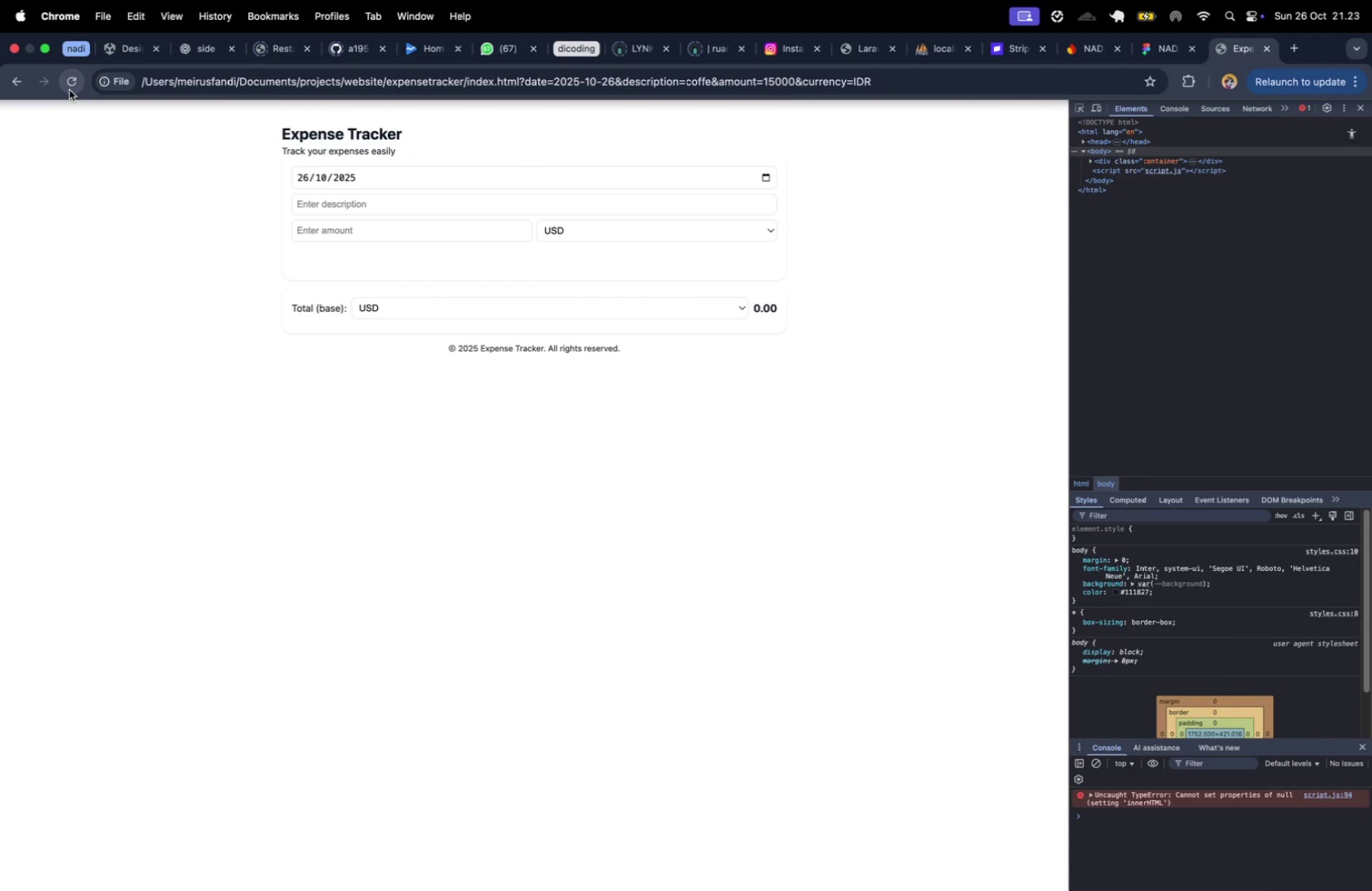 
left_click([69, 90])
 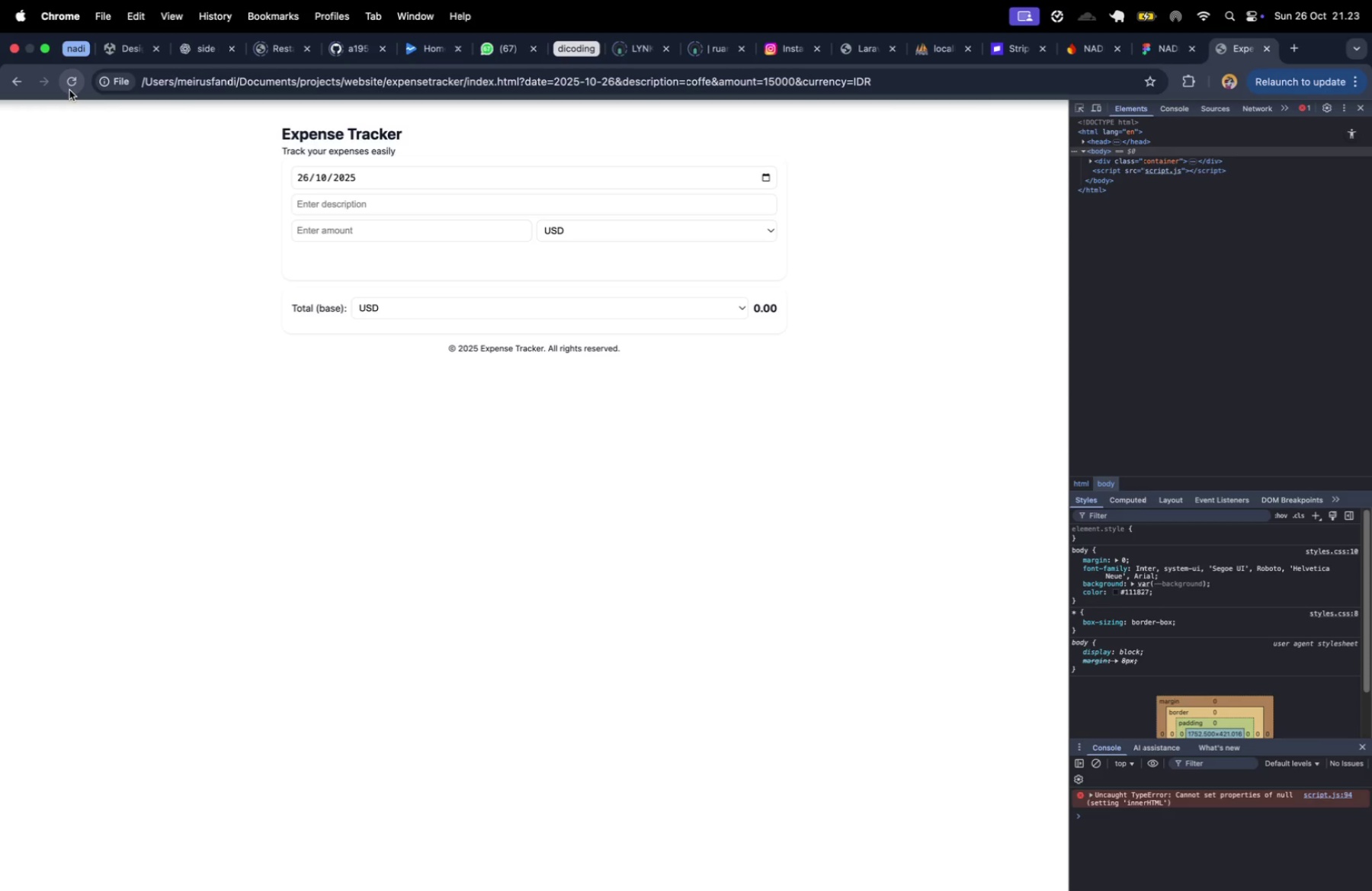 
left_click([69, 90])
 